 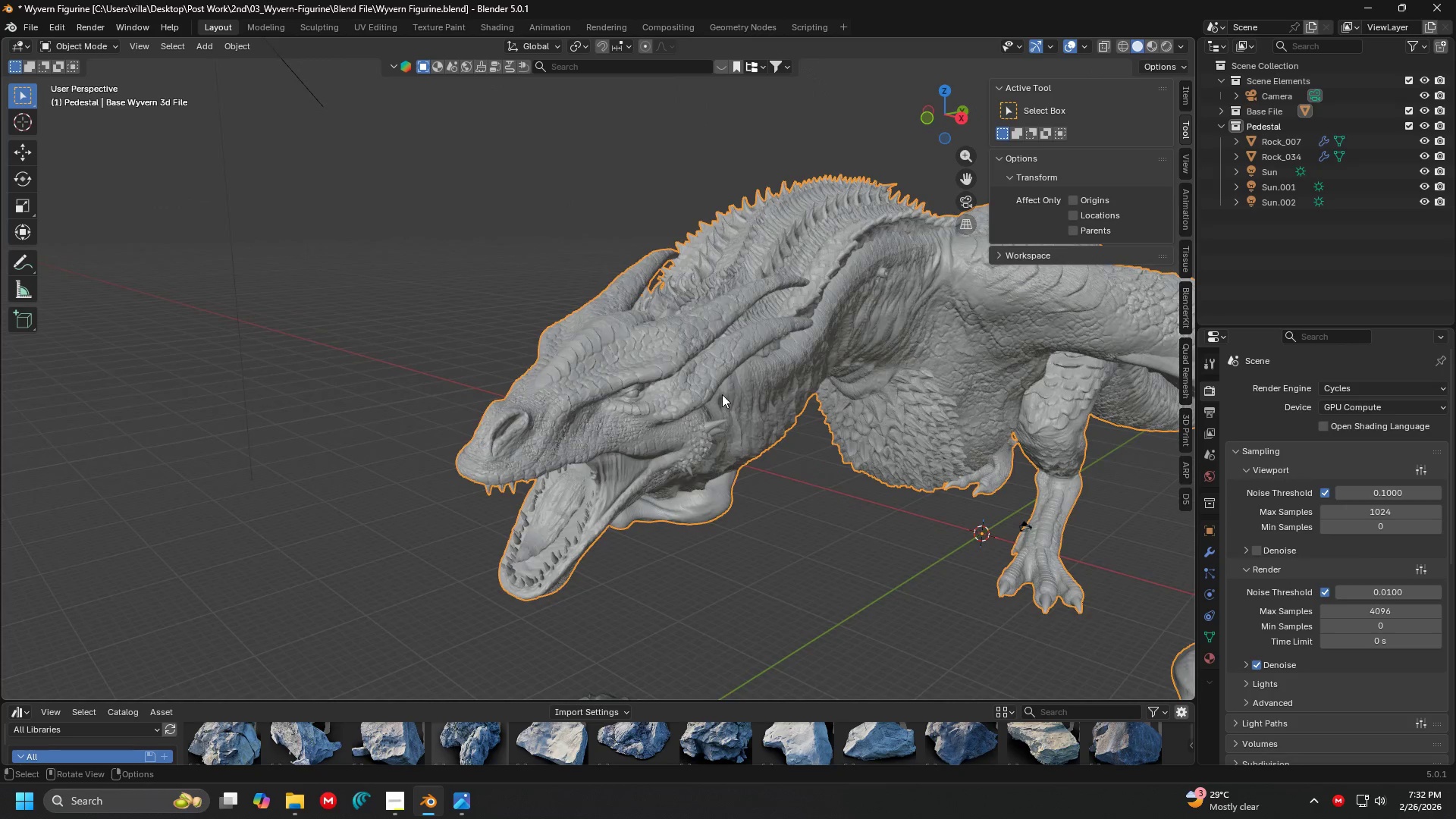 
hold_key(key=ShiftLeft, duration=1.25)
 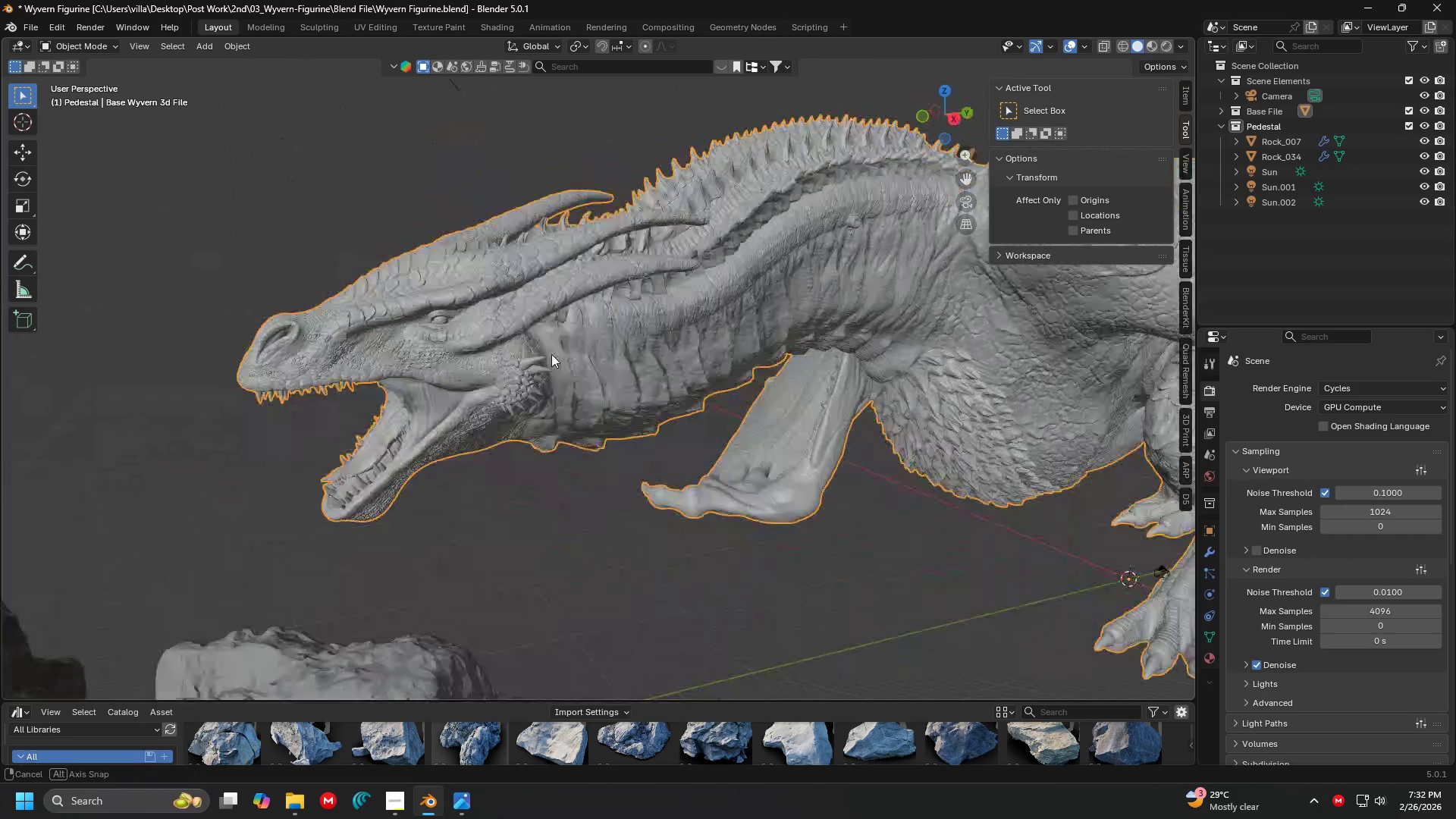 
key(Shift+ShiftLeft)
 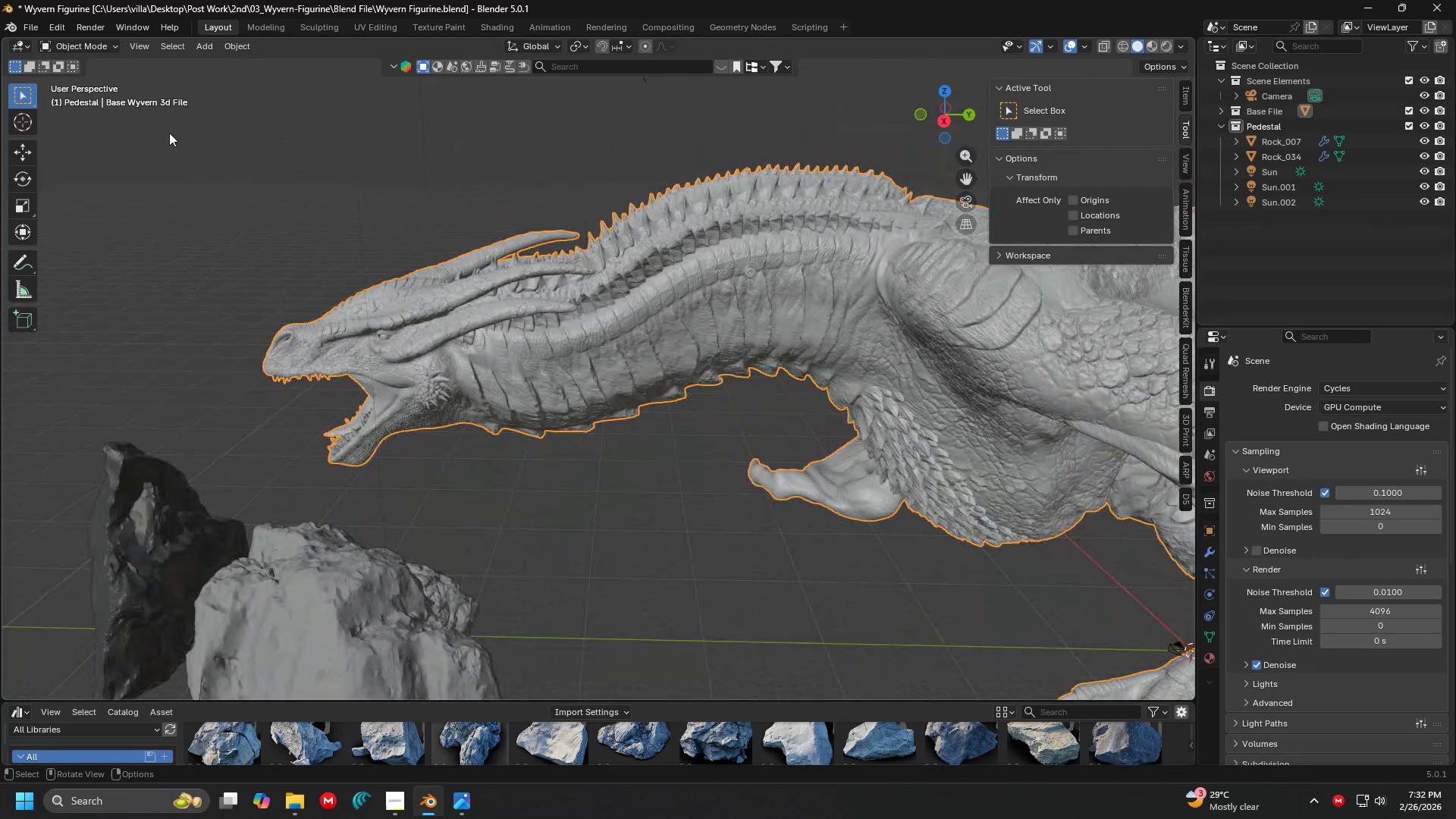 
scroll: coordinate [658, 338], scroll_direction: down, amount: 1.0
 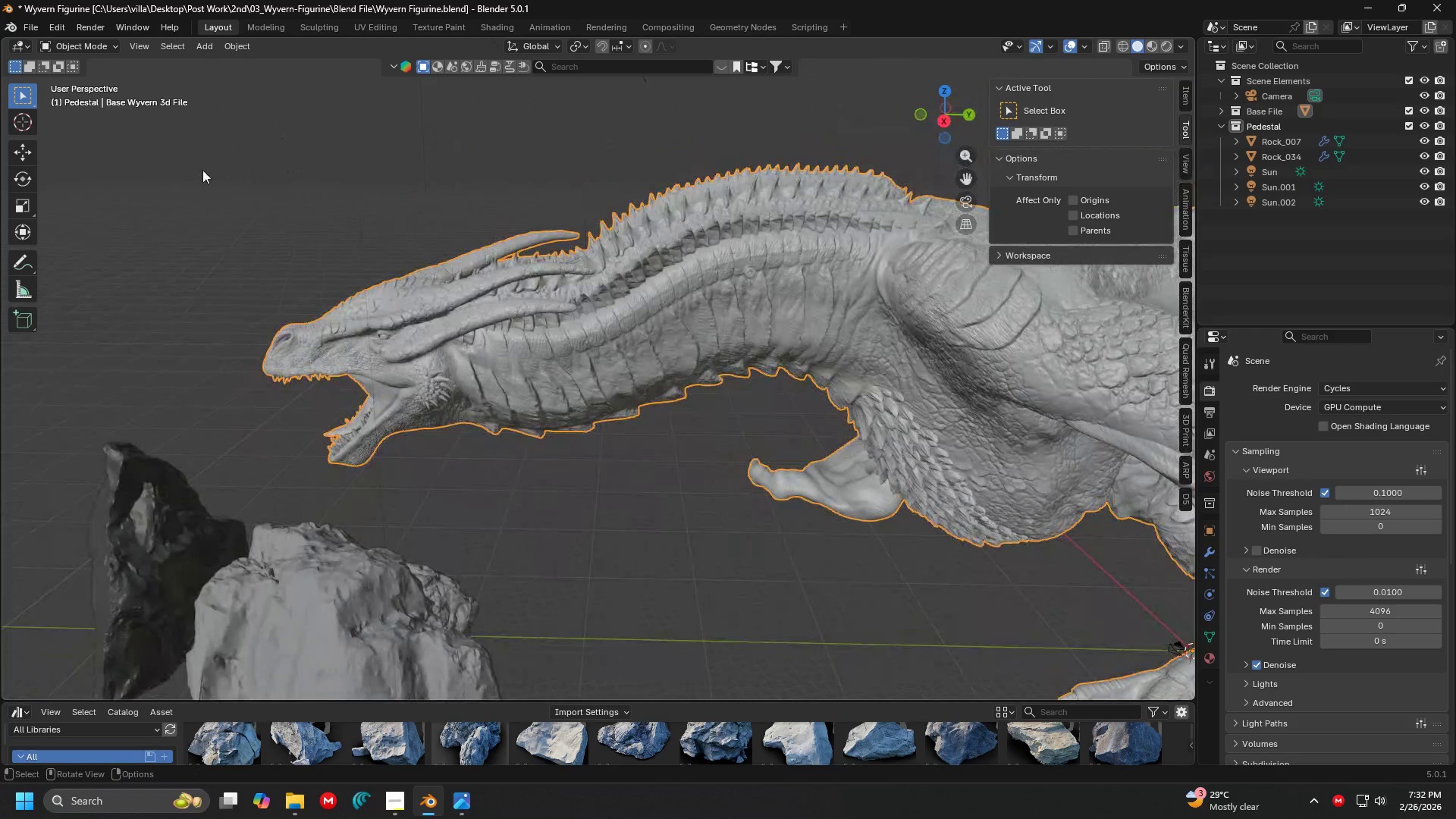 
left_click([103, 42])
 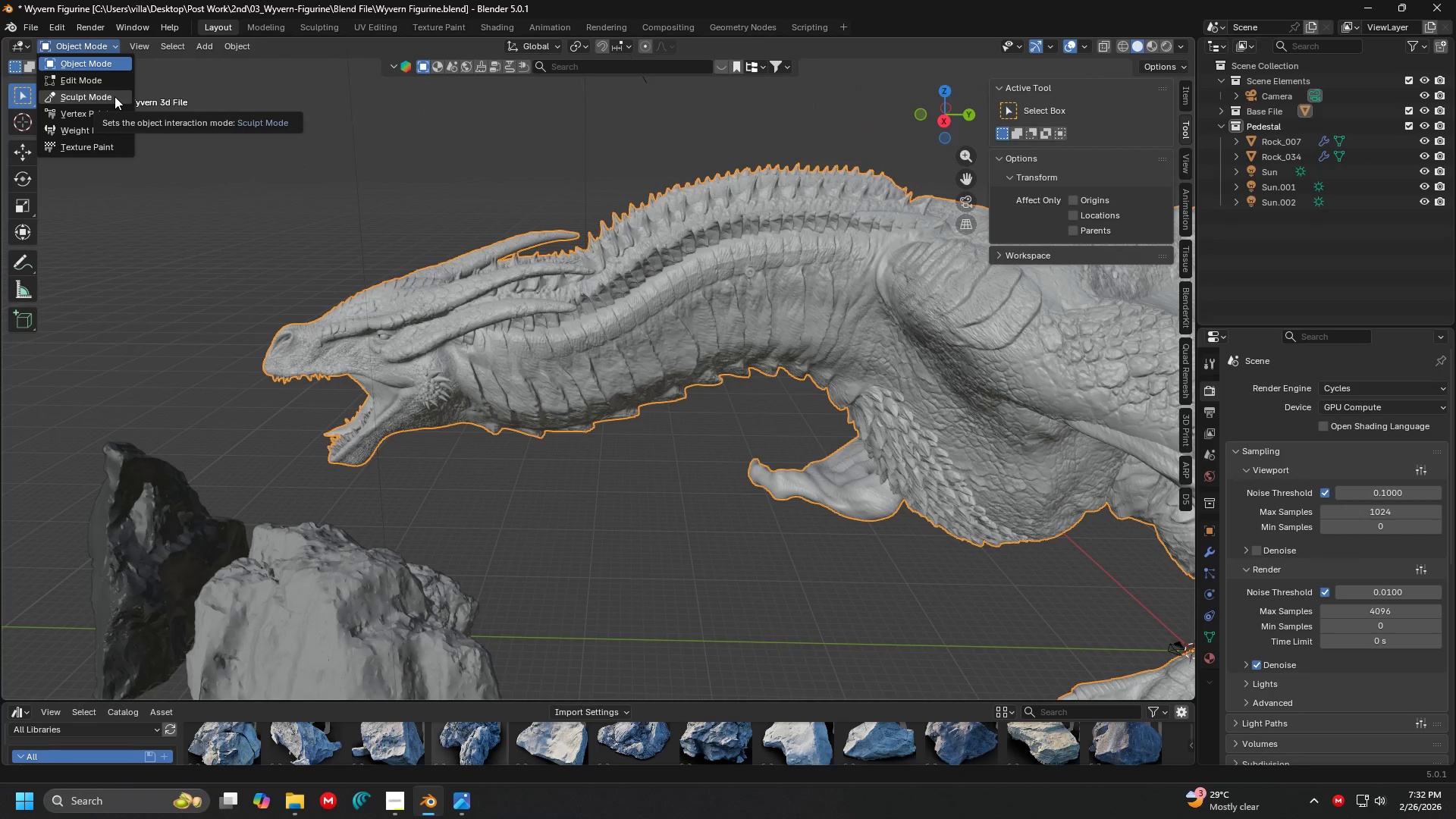 
left_click([115, 96])
 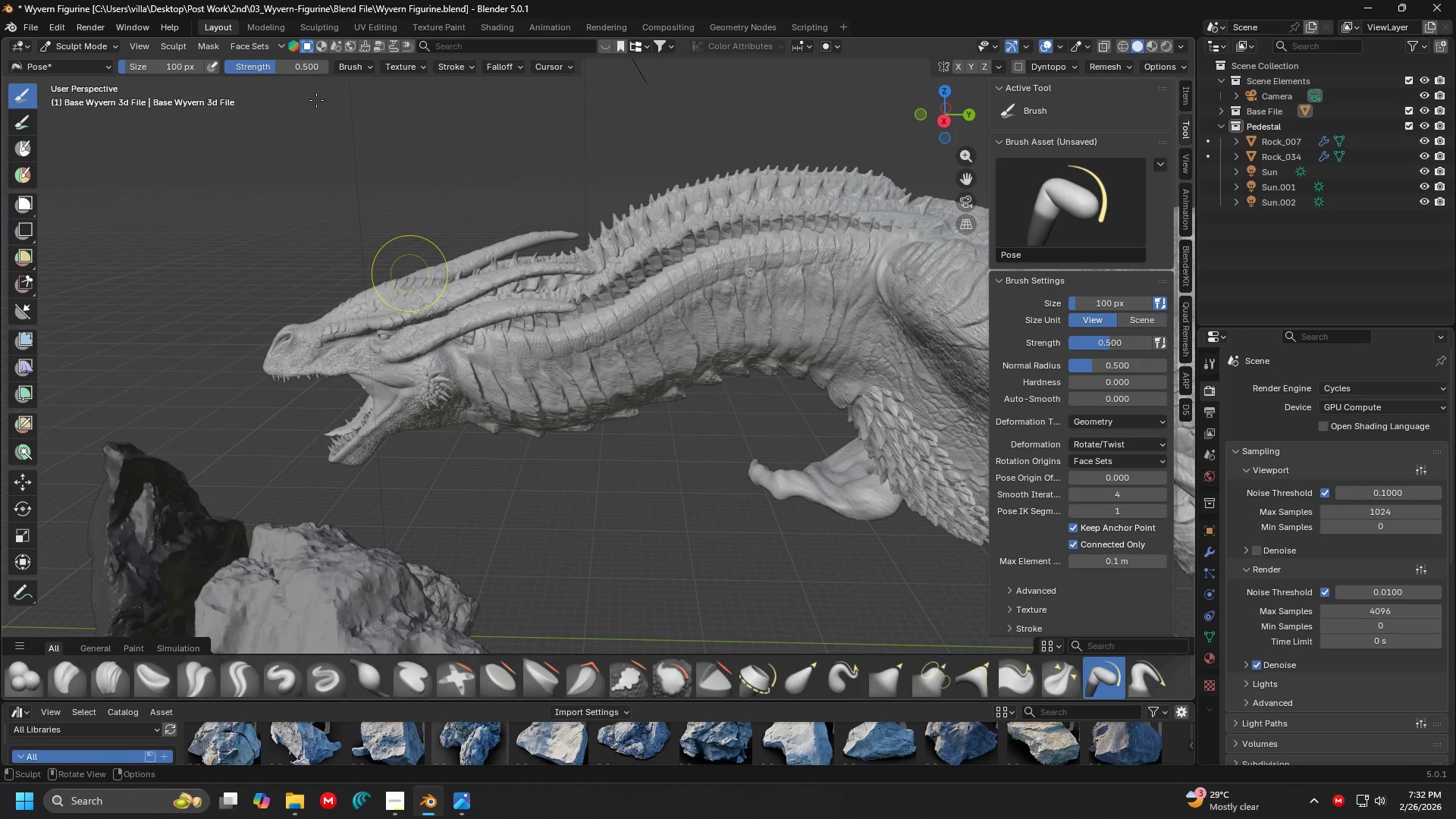 
left_click([260, 48])
 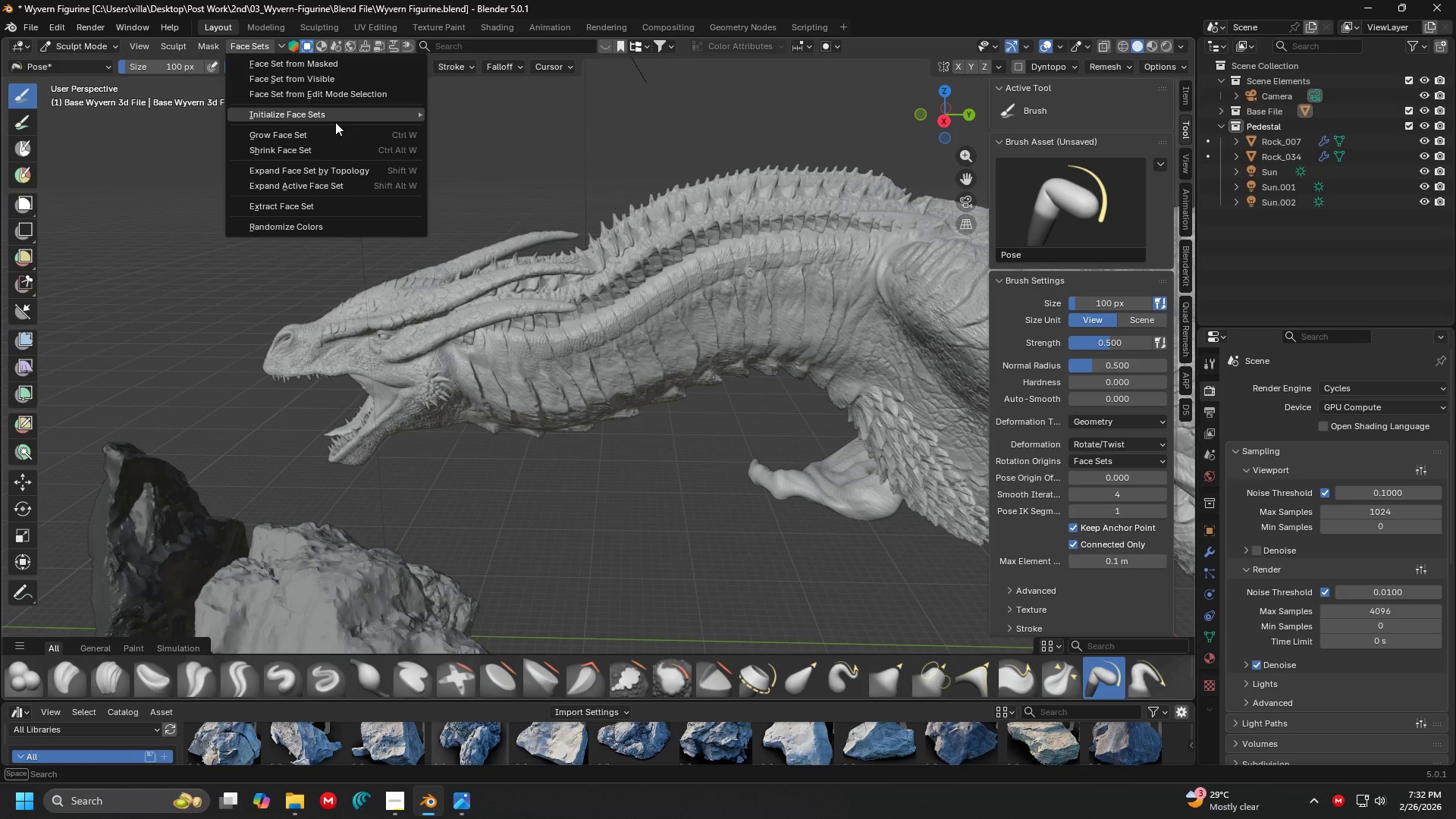 
left_click([335, 119])
 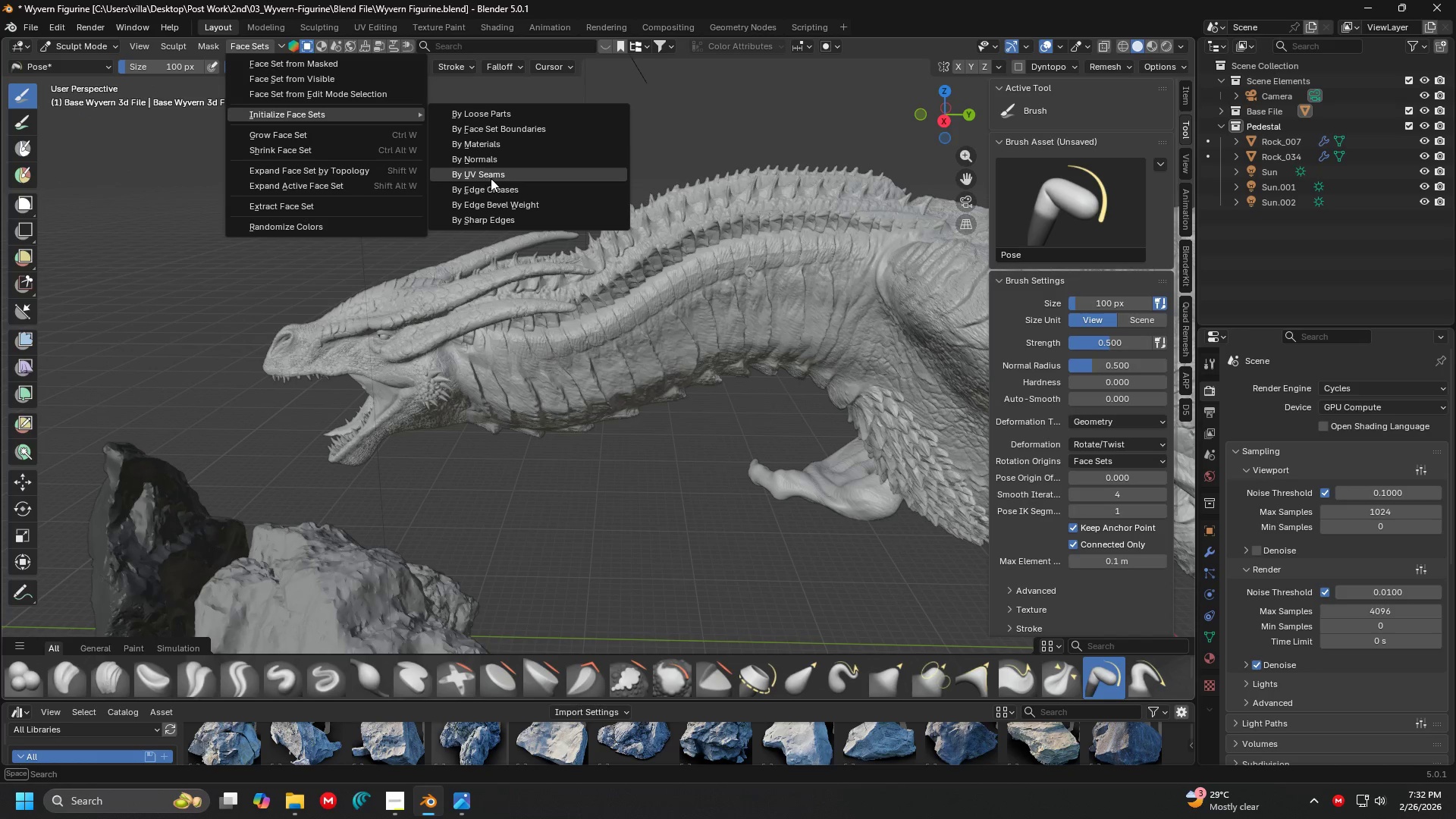 
left_click([491, 176])
 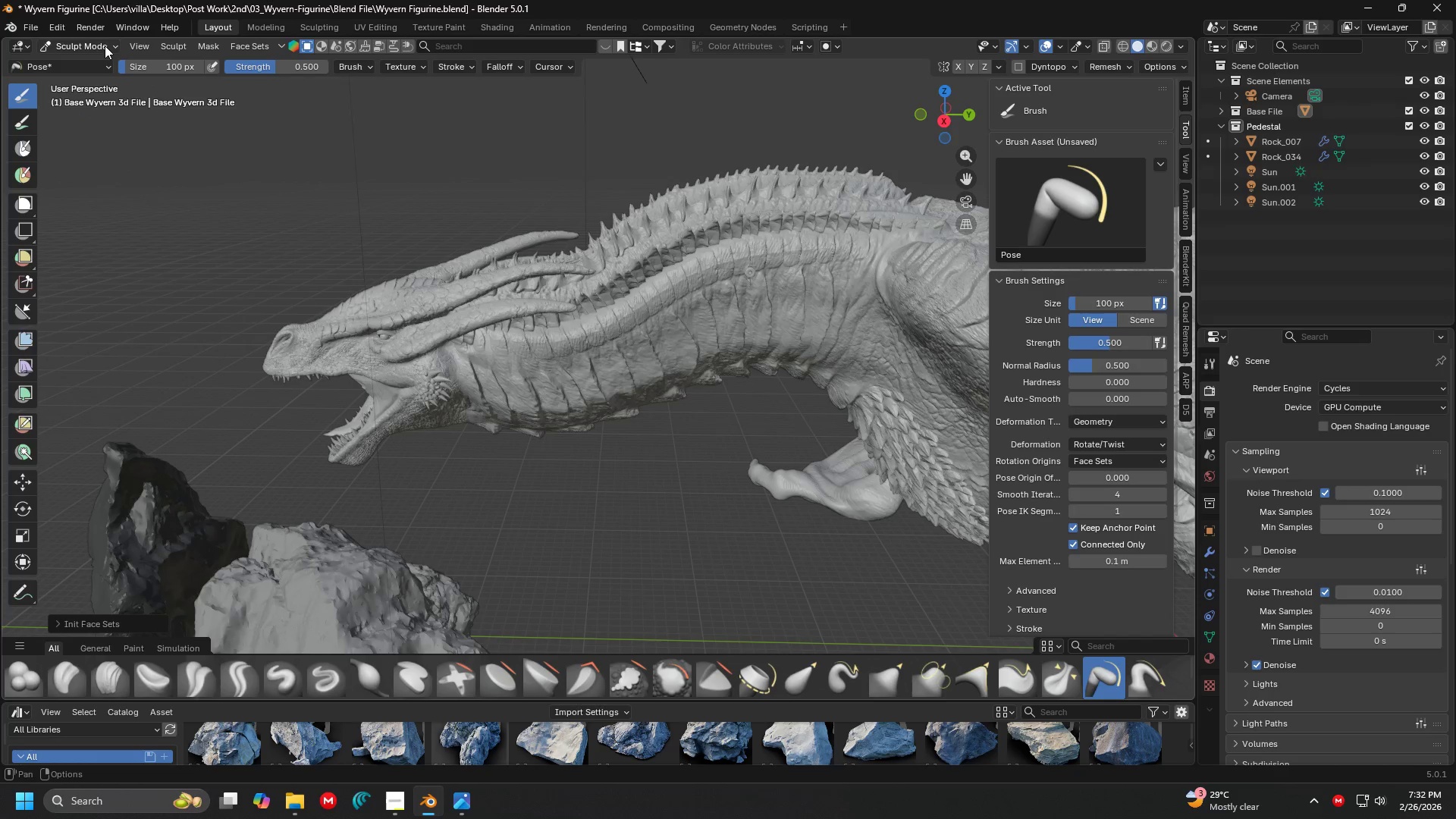 
left_click([105, 46])
 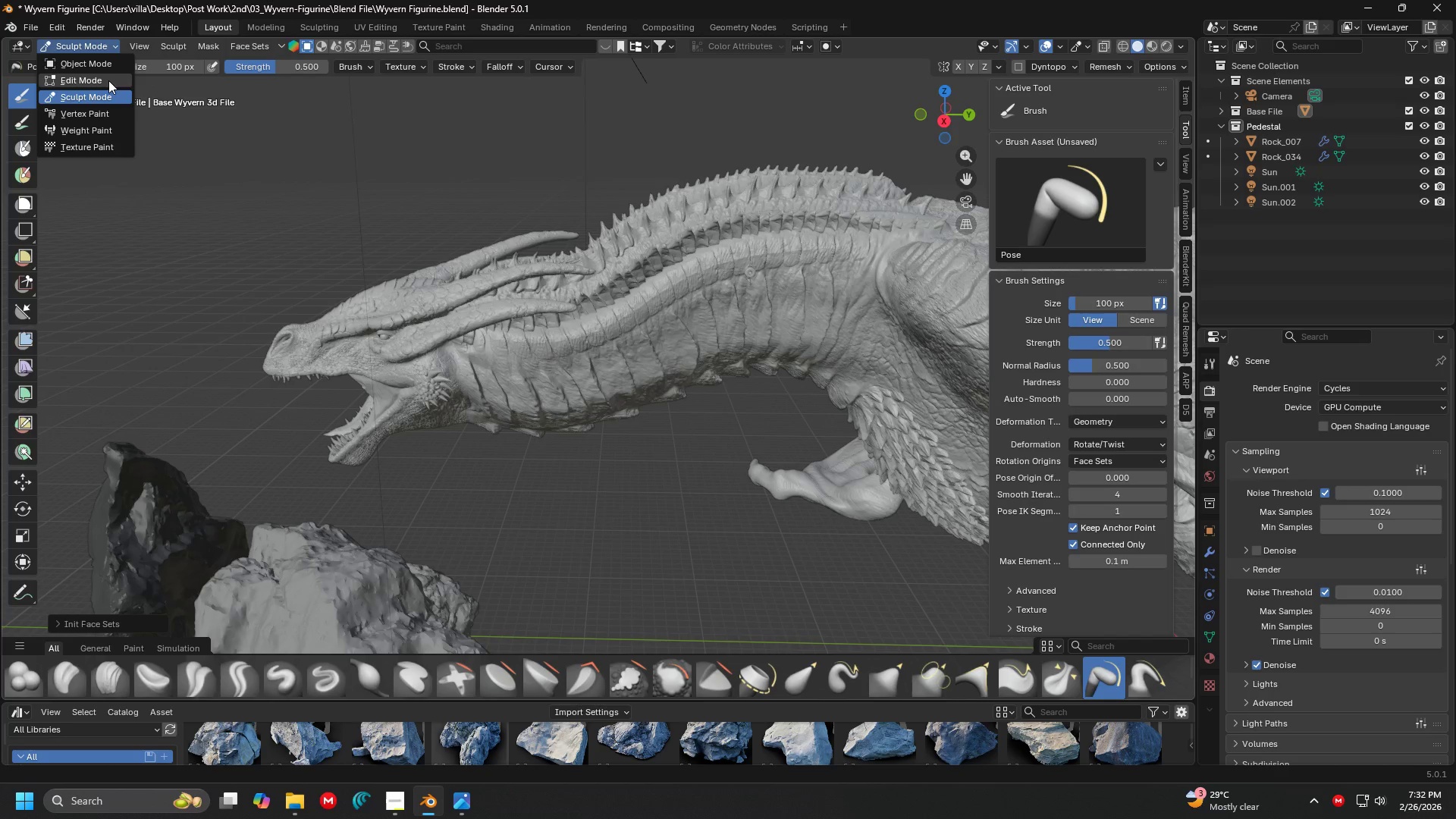 
left_click([108, 80])
 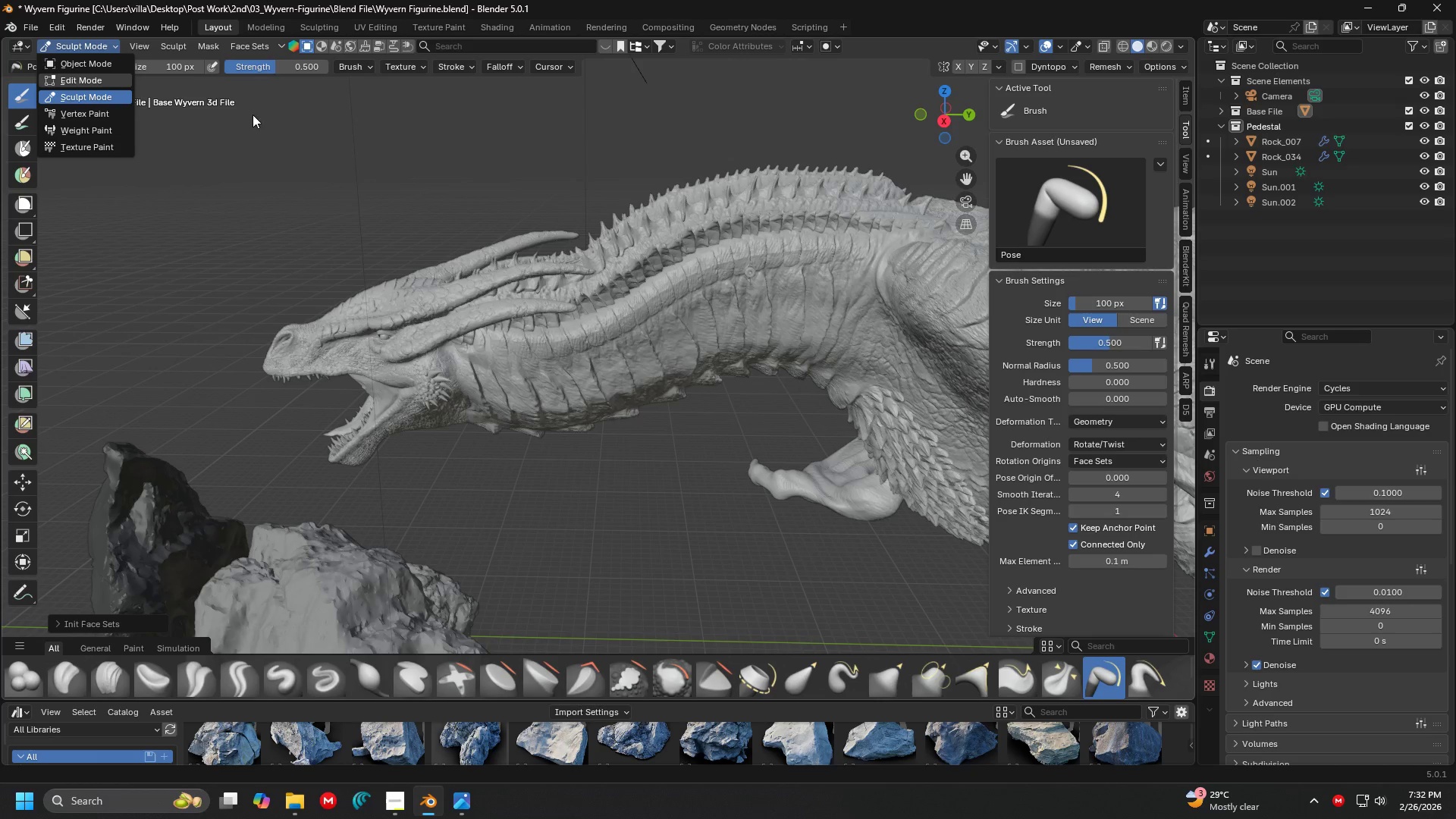 
wait(5.58)
 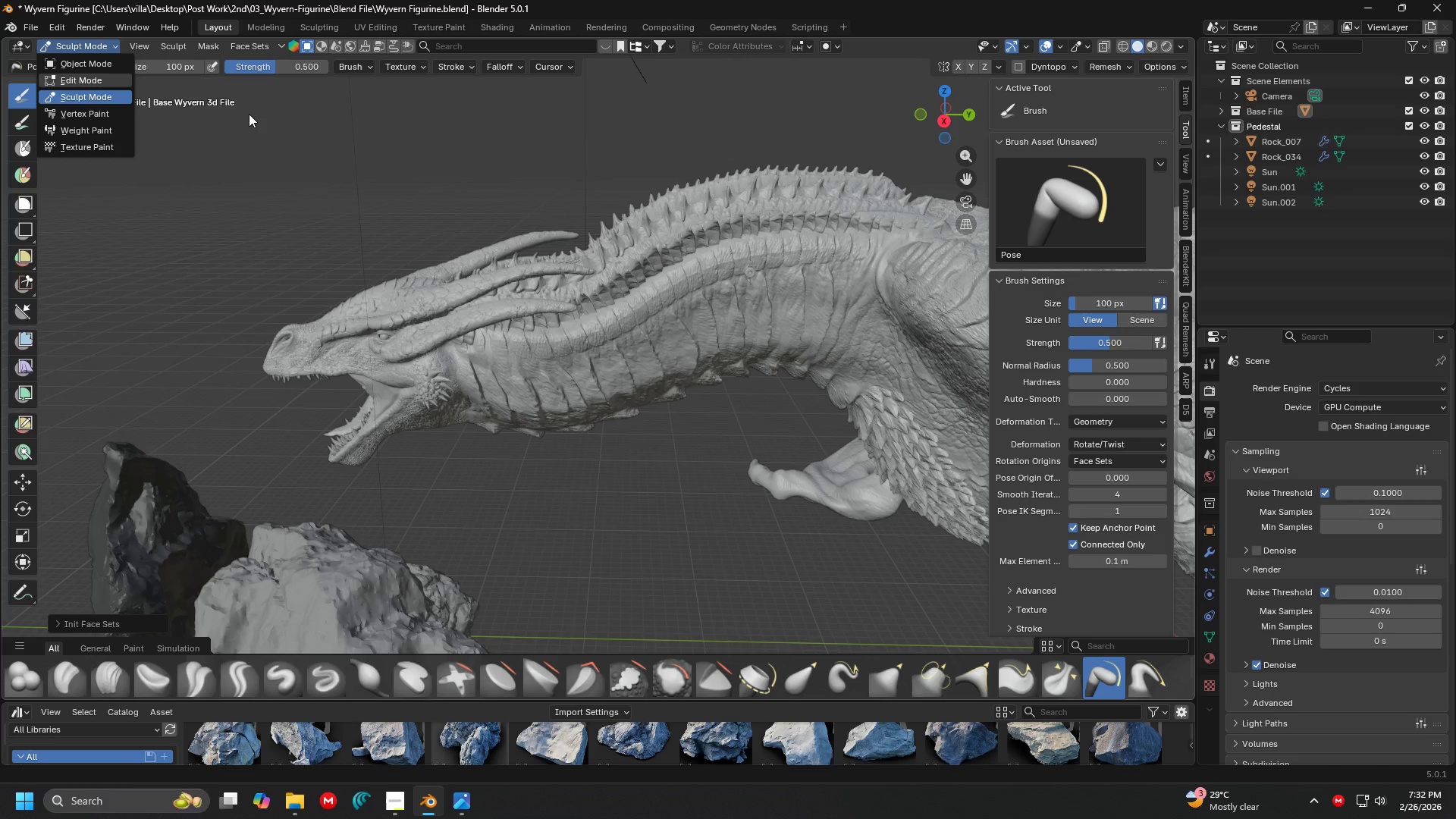 
scroll: coordinate [502, 335], scroll_direction: up, amount: 5.0
 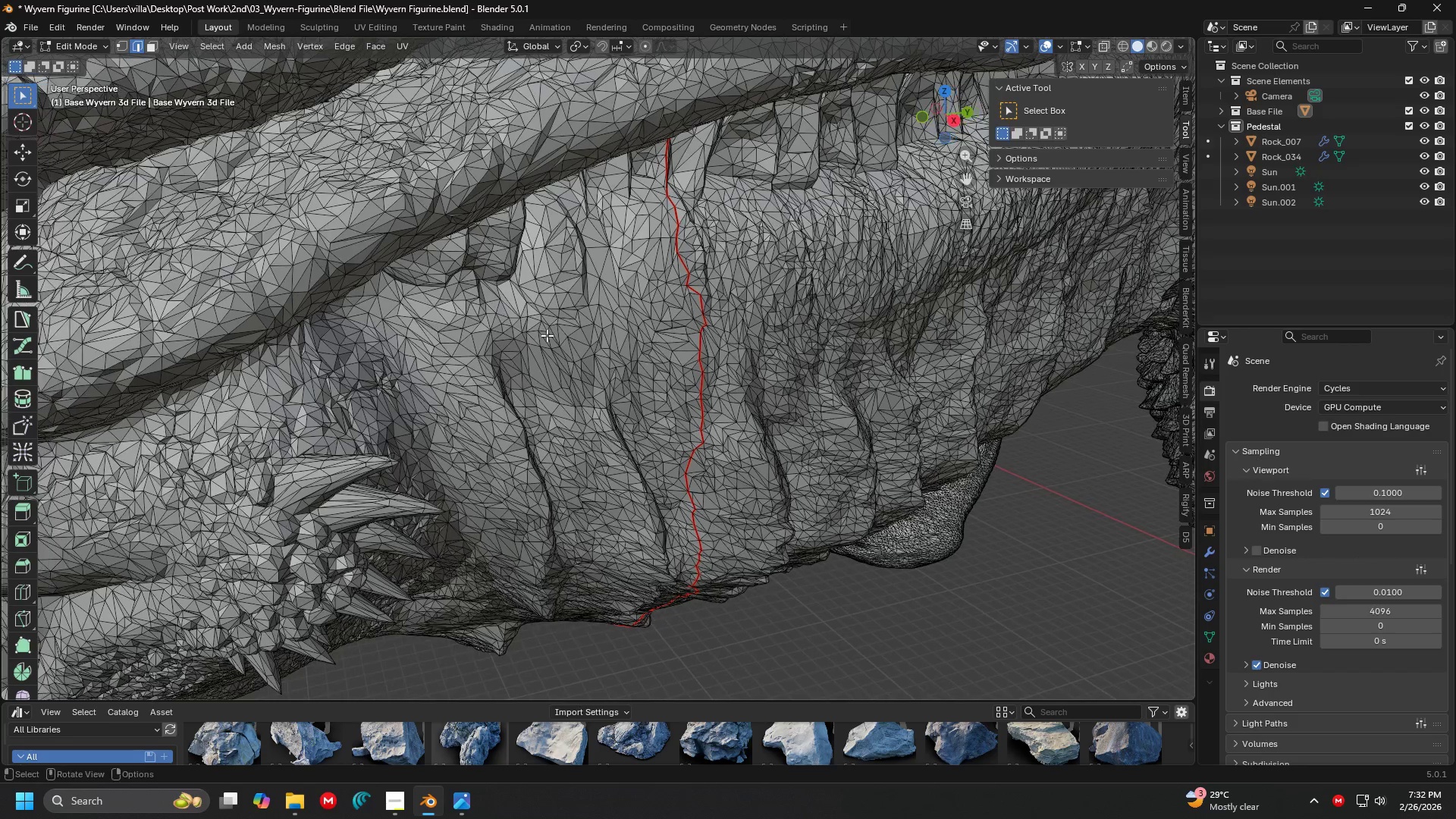 
scroll: coordinate [555, 334], scroll_direction: down, amount: 2.0
 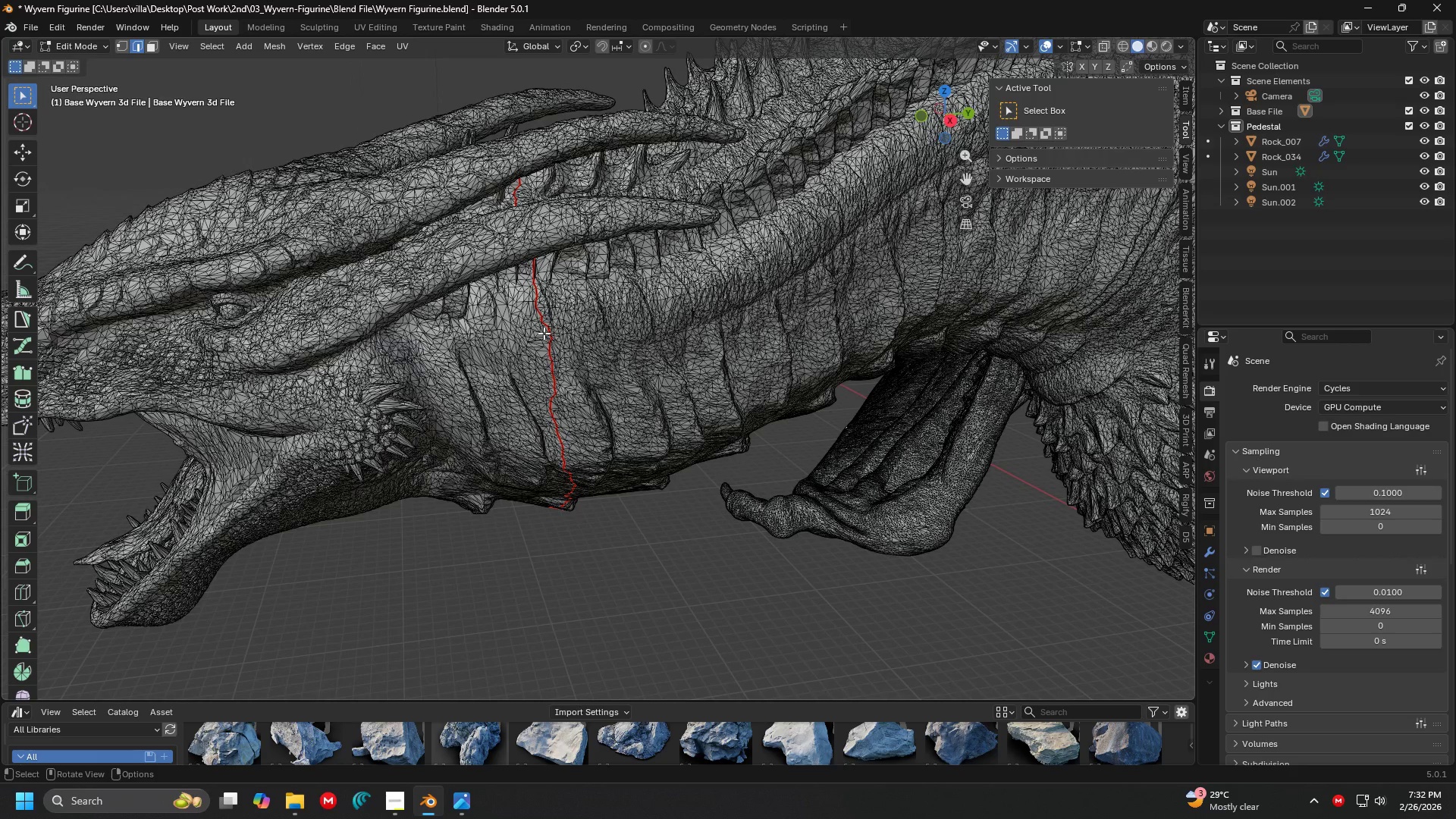 
key(Control+Z)
 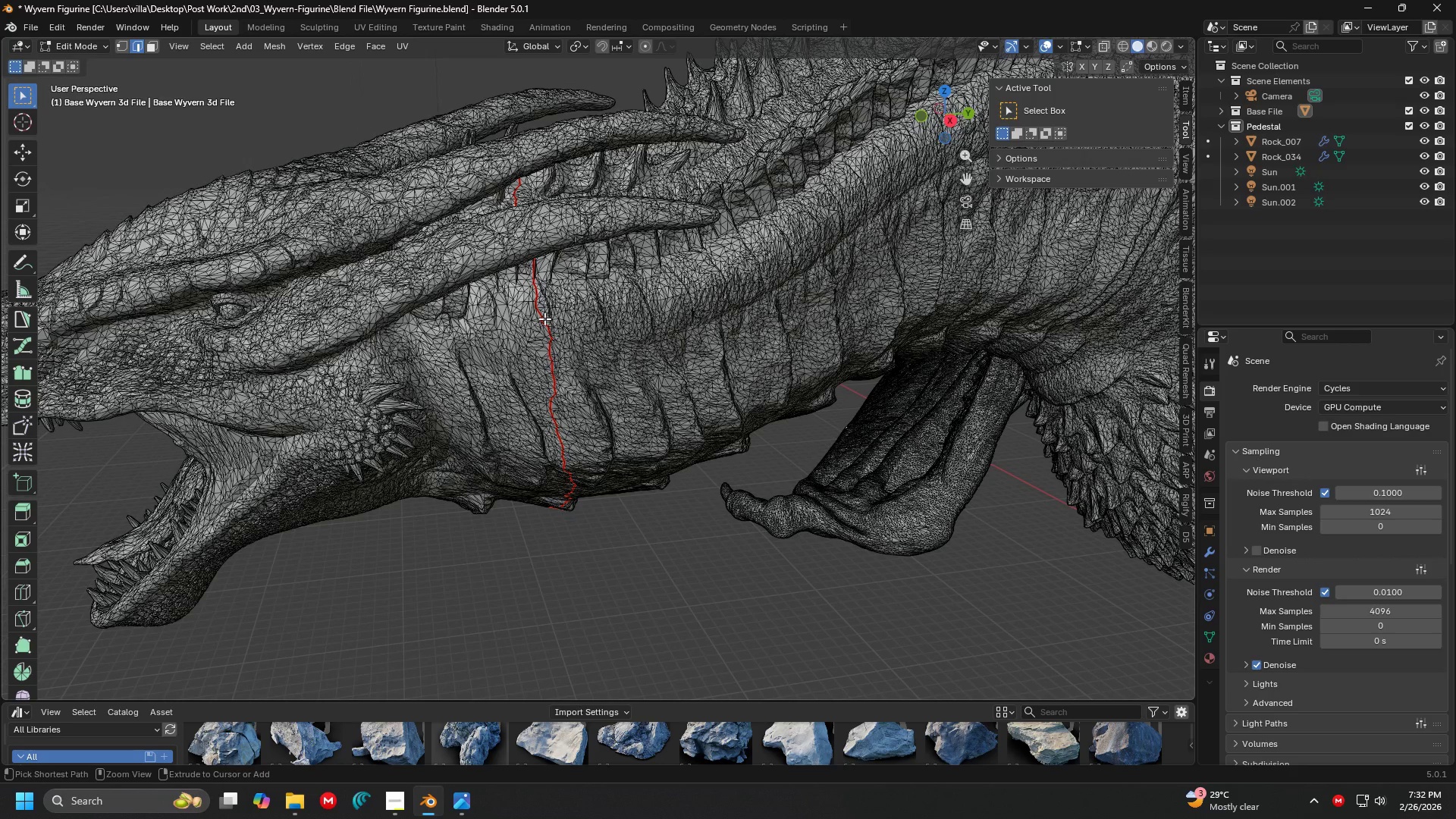 
key(Control+Z)
 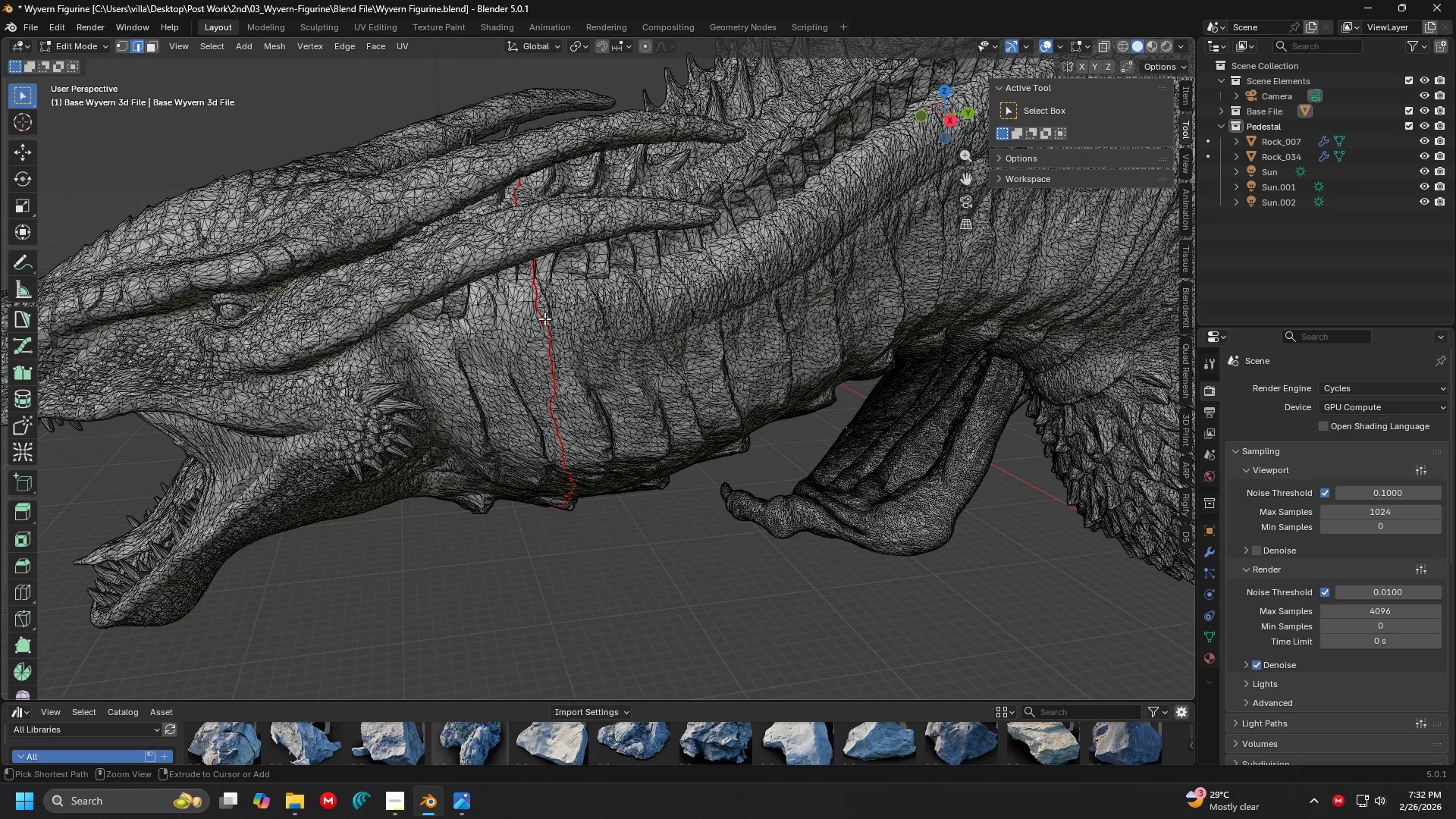 
key(Control+Z)
 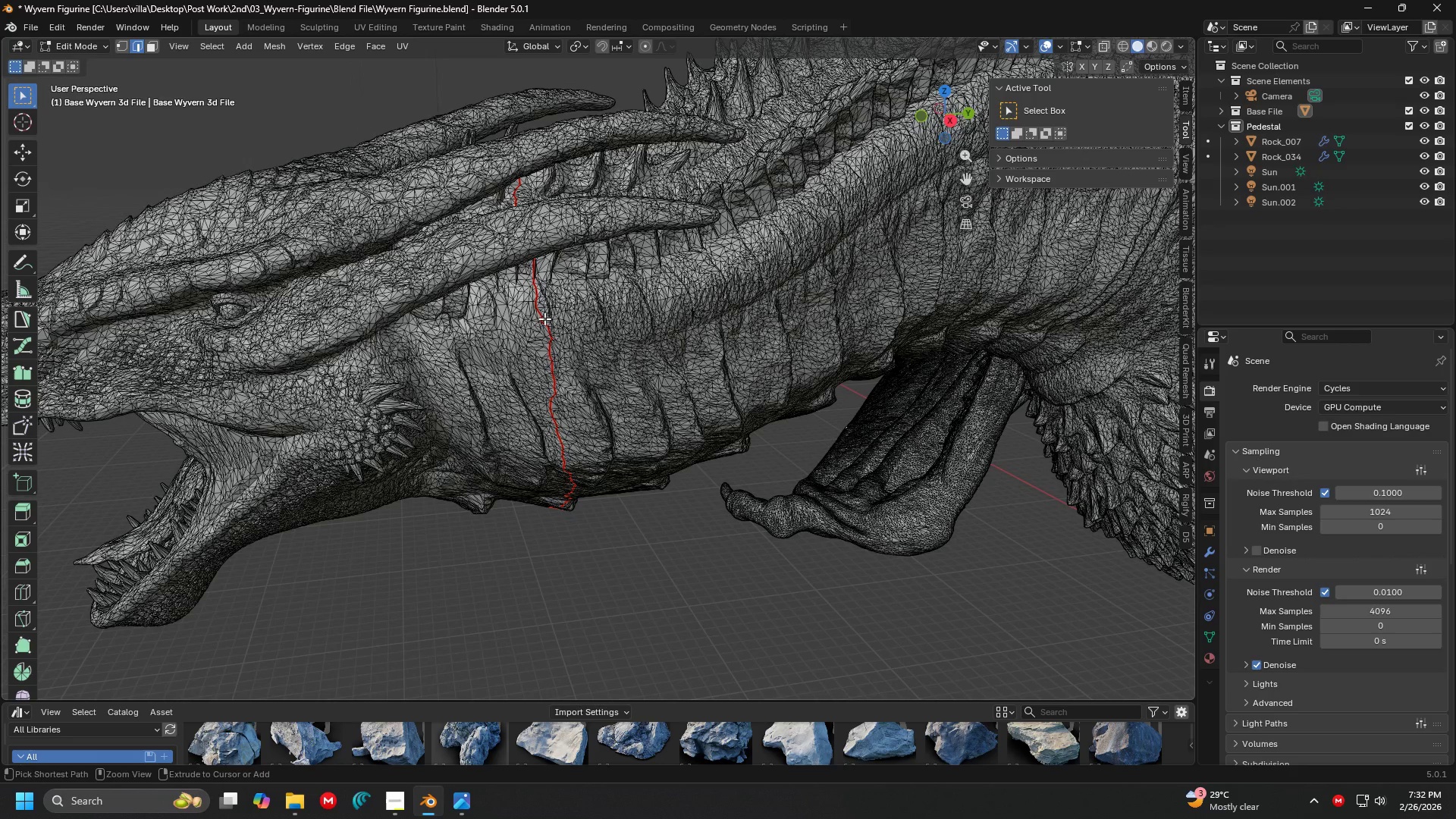 
key(Control+Z)
 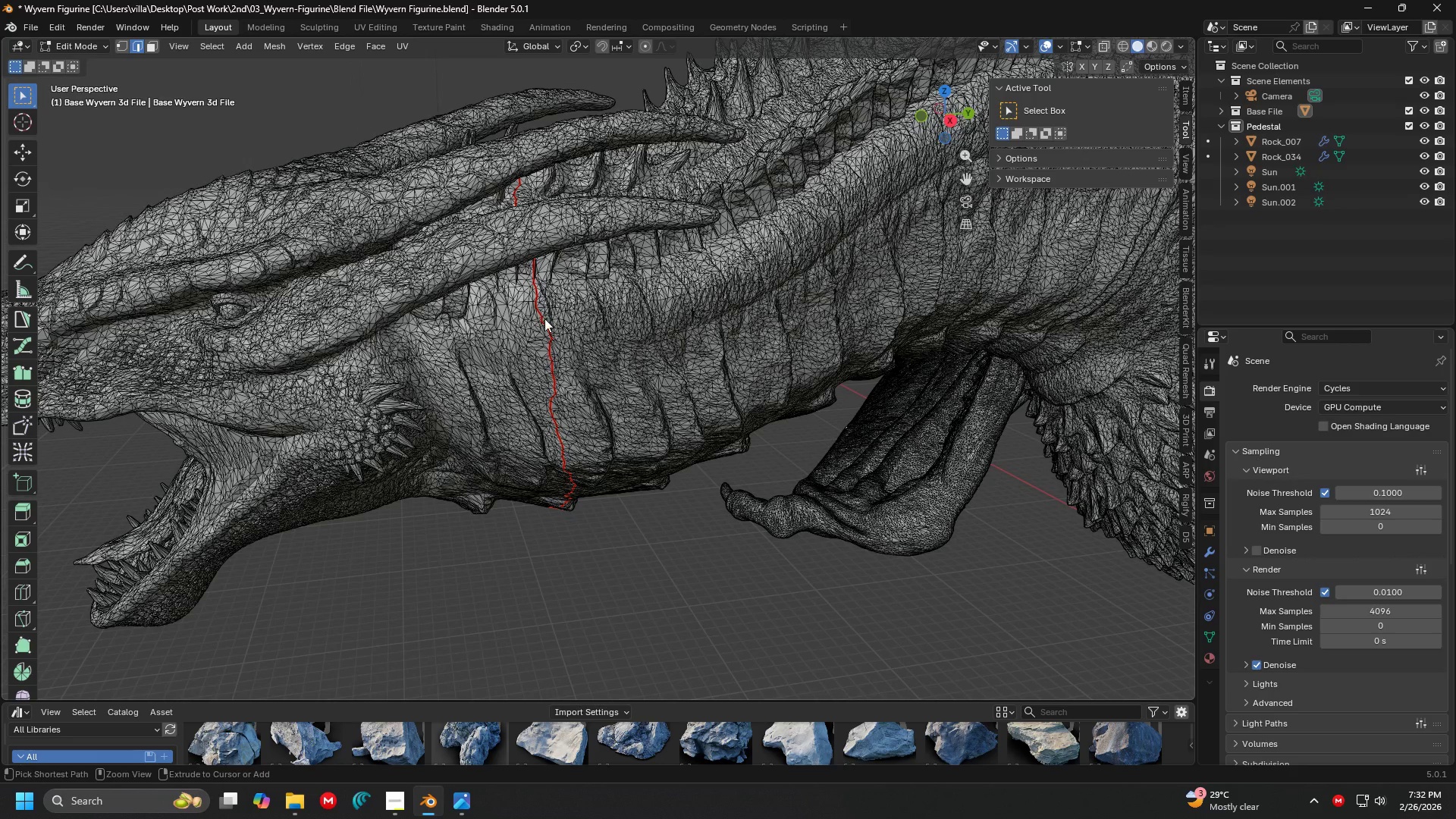 
key(Control+Z)
 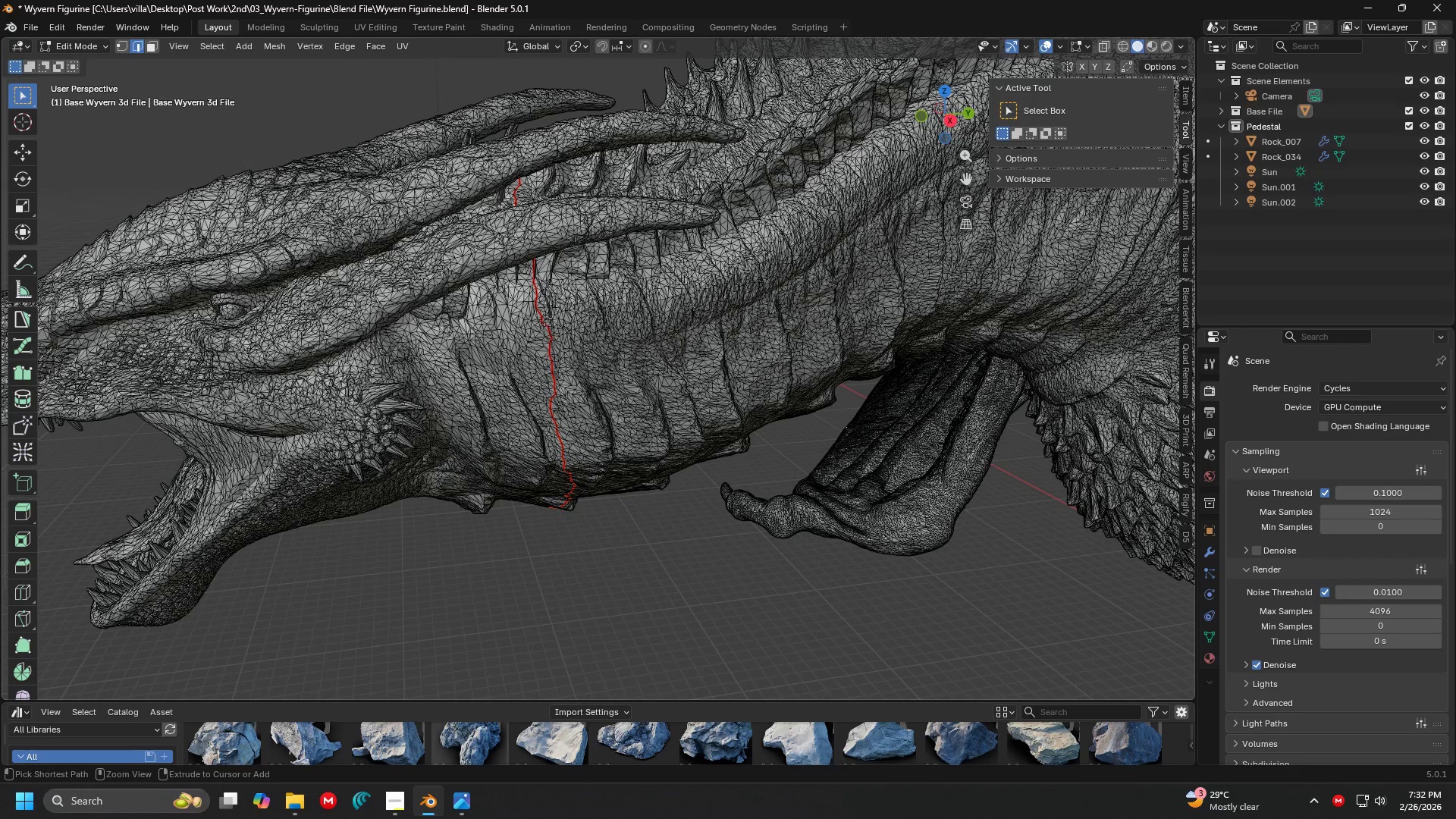 
key(Control+Z)
 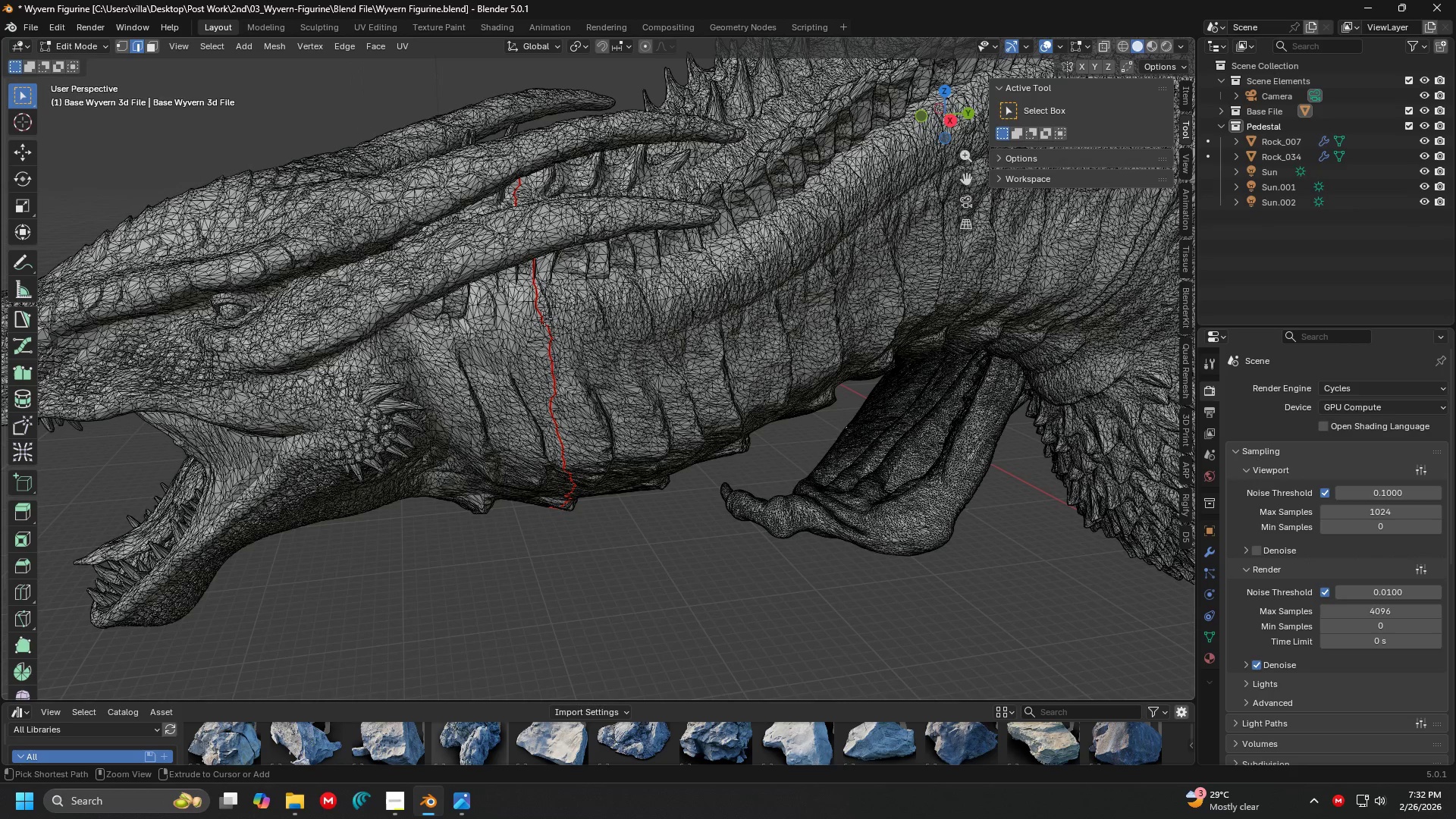 
key(Control+Z)
 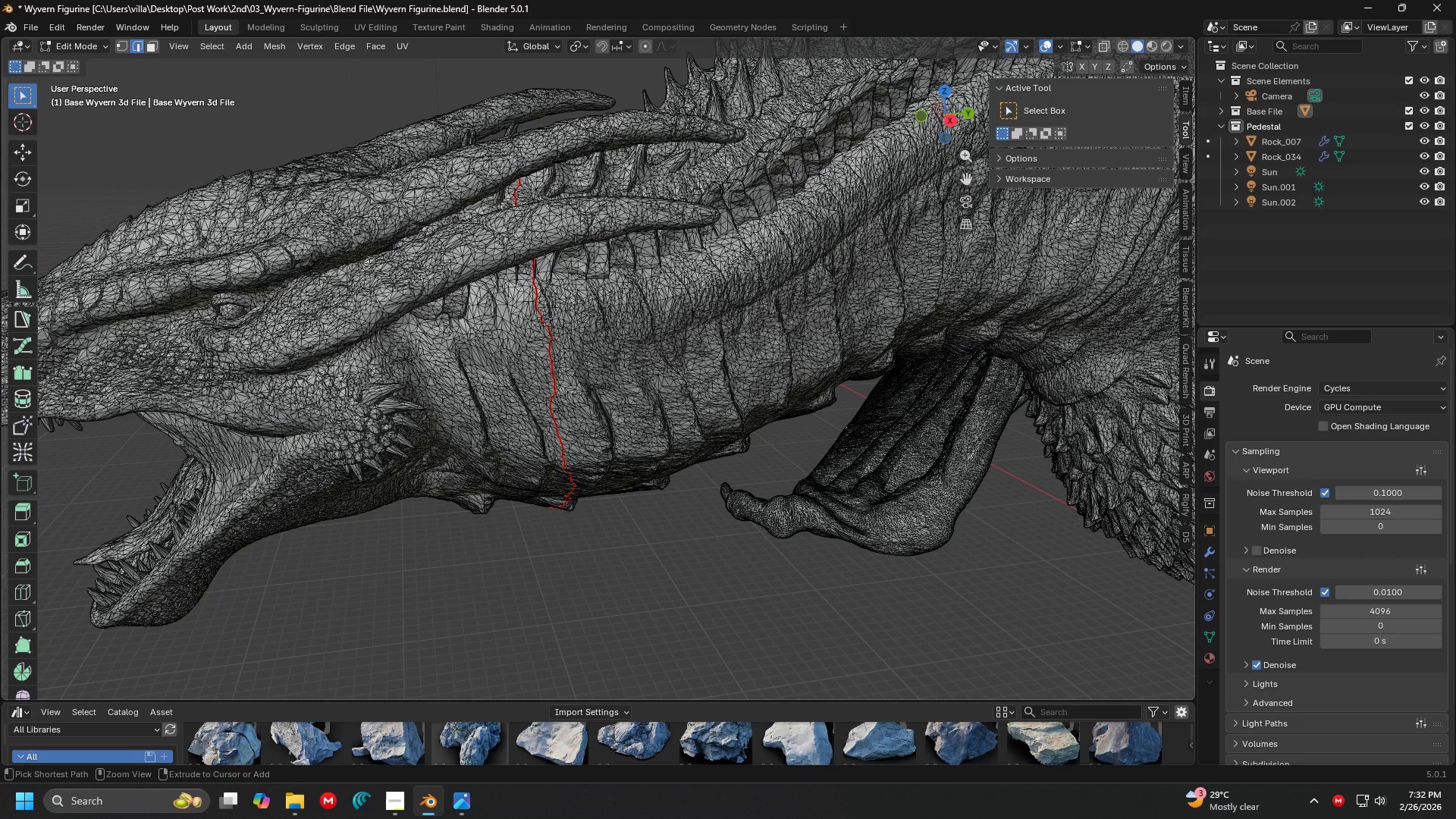 
key(Control+Z)
 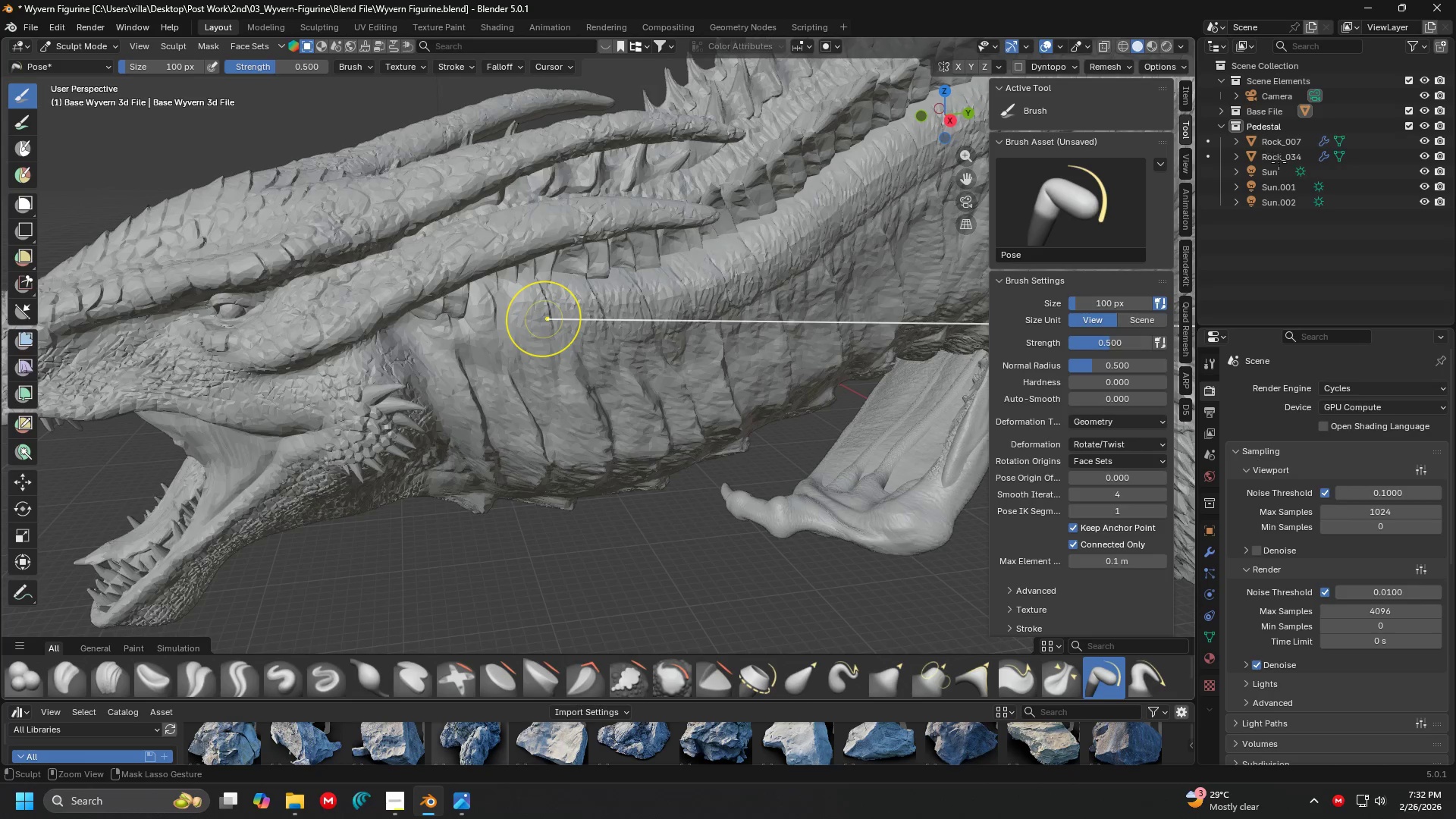 
wait(19.42)
 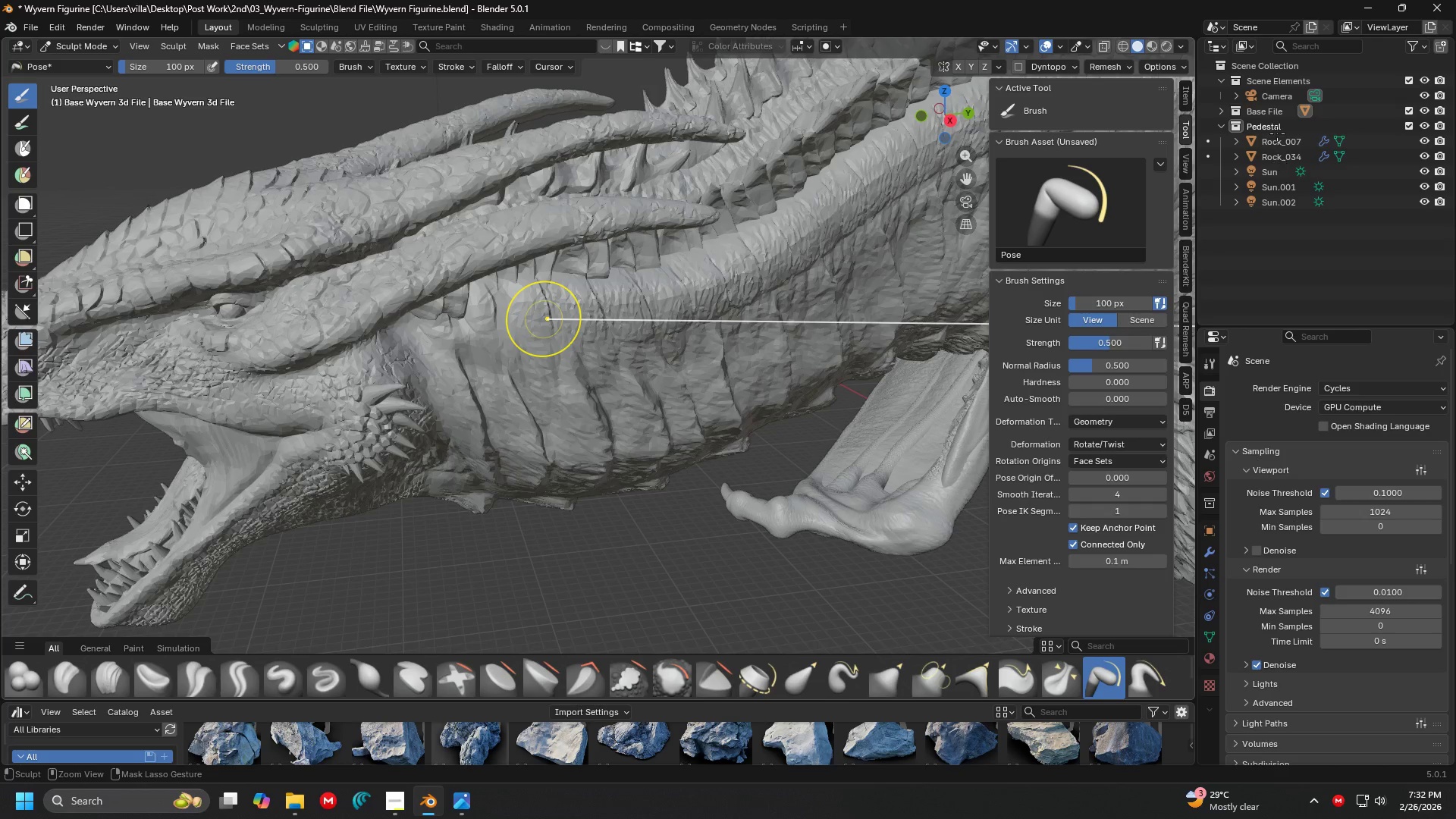 
key(Control+Z)
 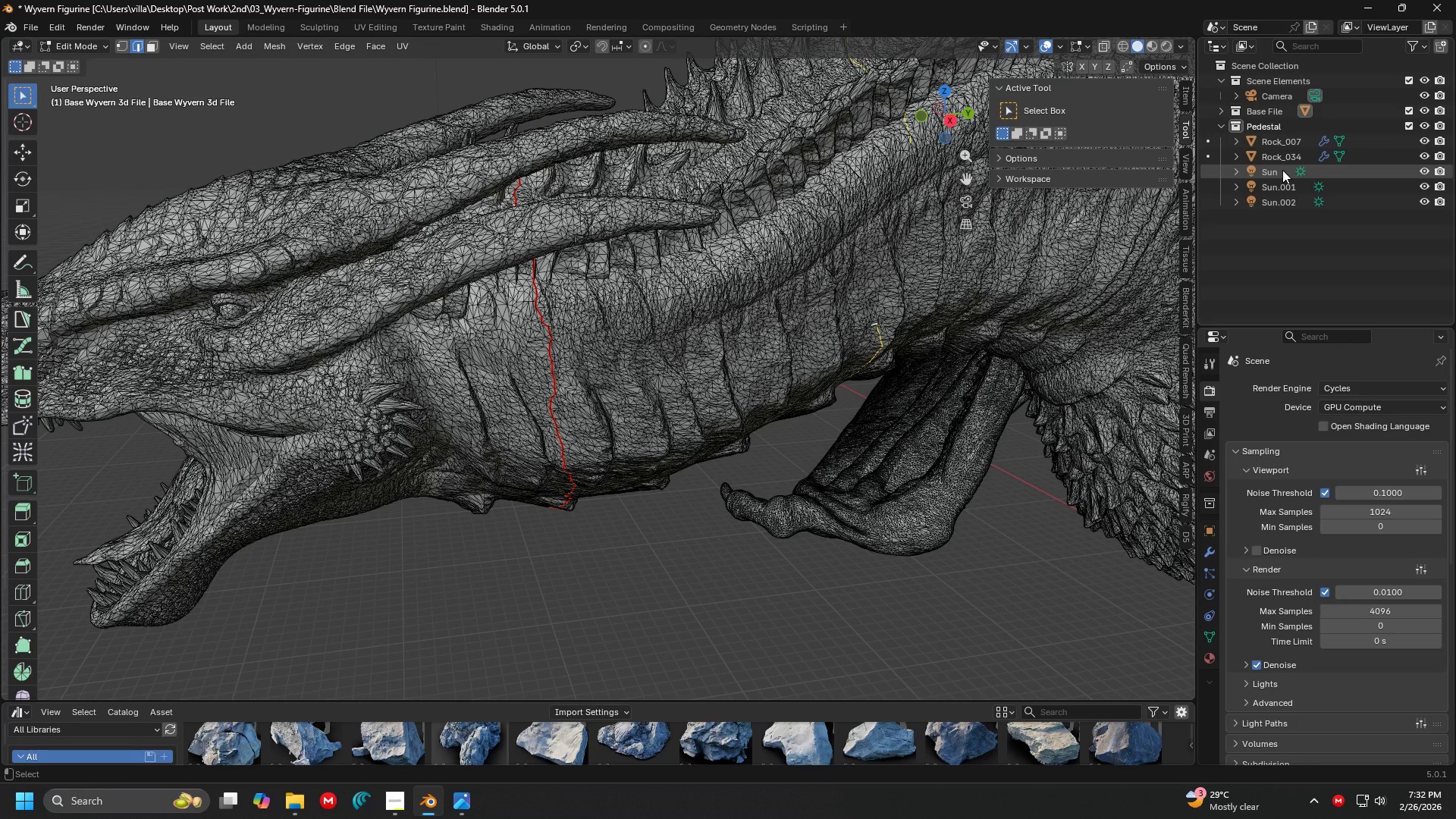 
key(Control+Z)
 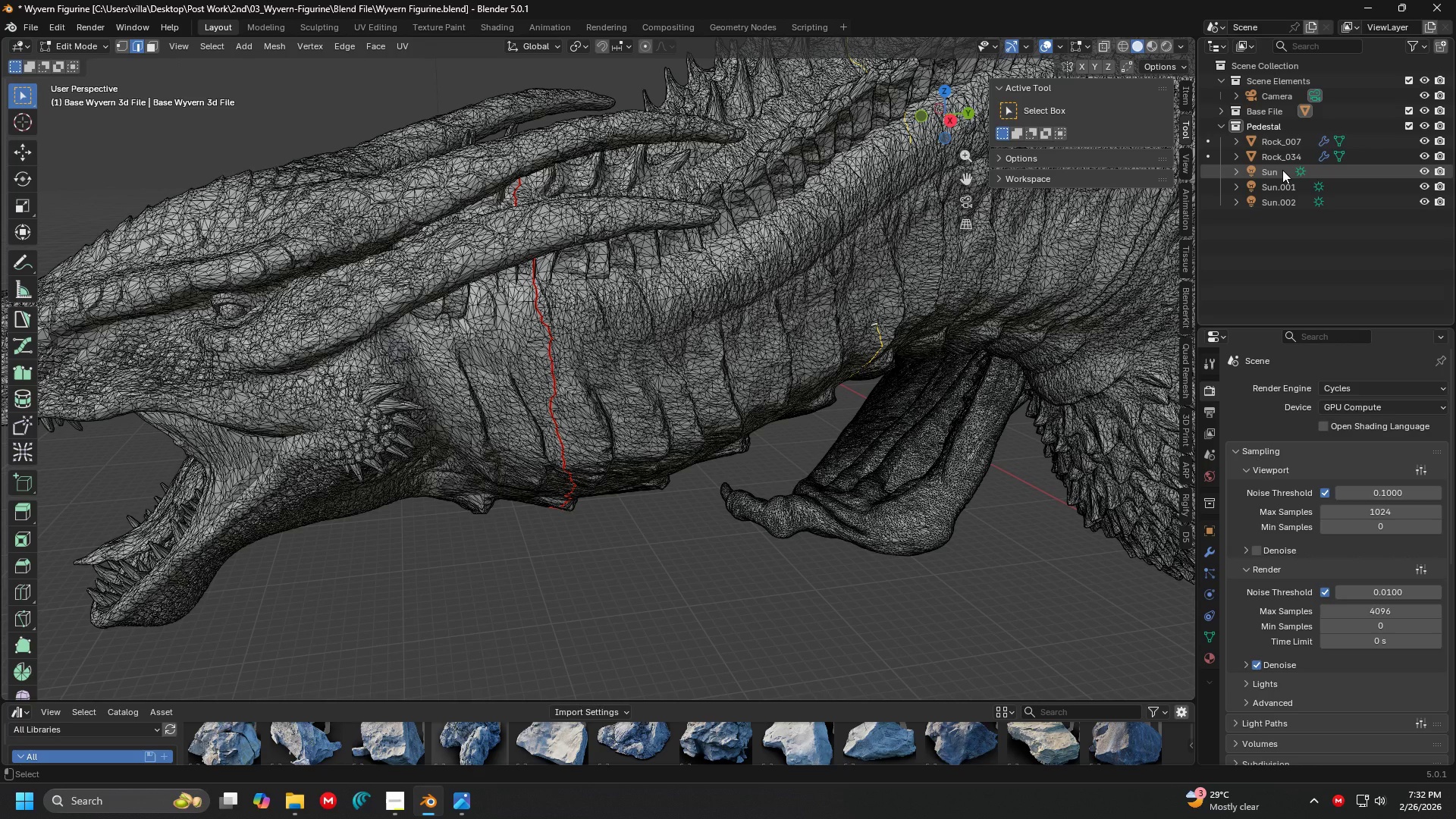 
key(Control+Z)
 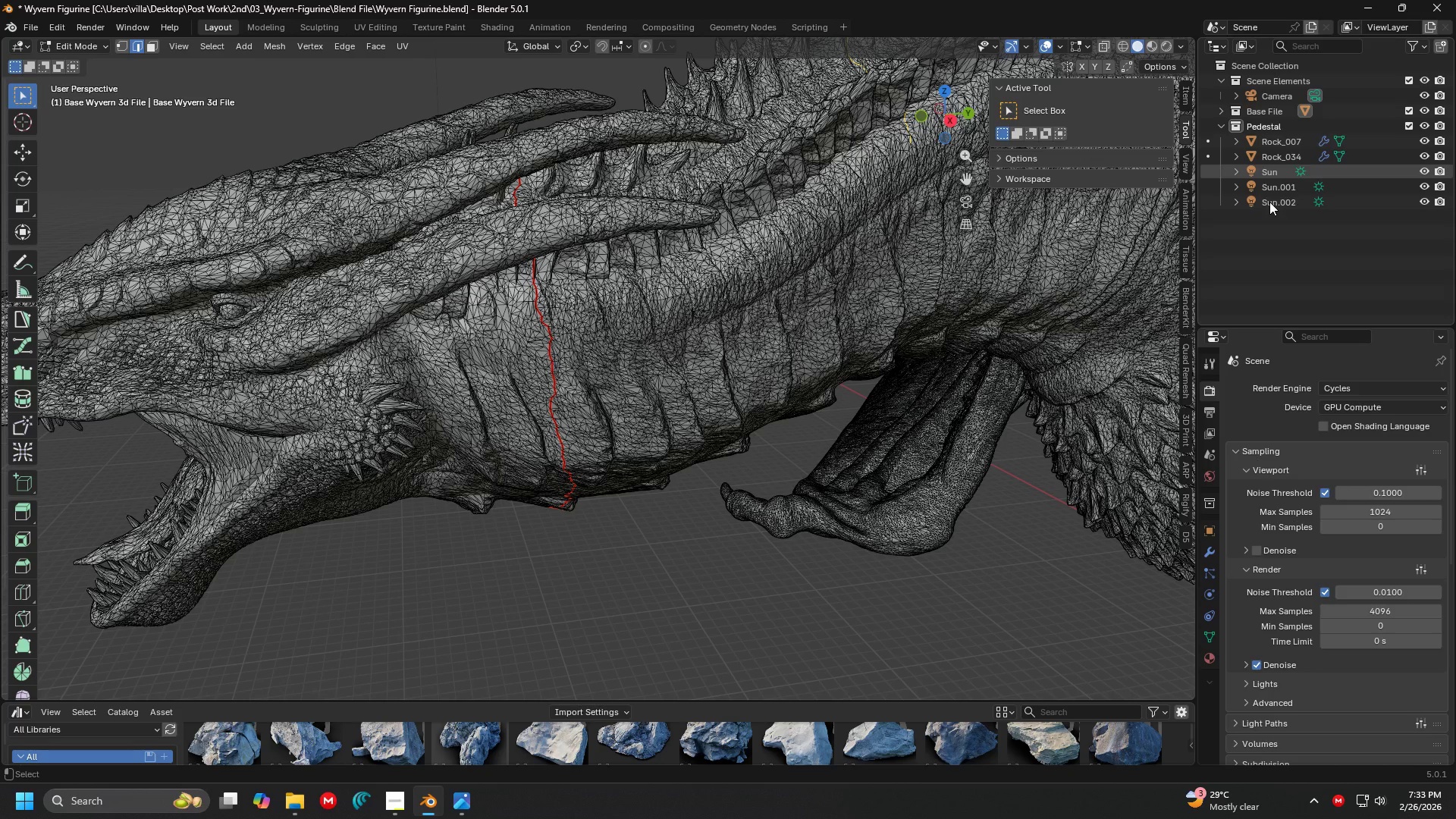 
wait(14.69)
 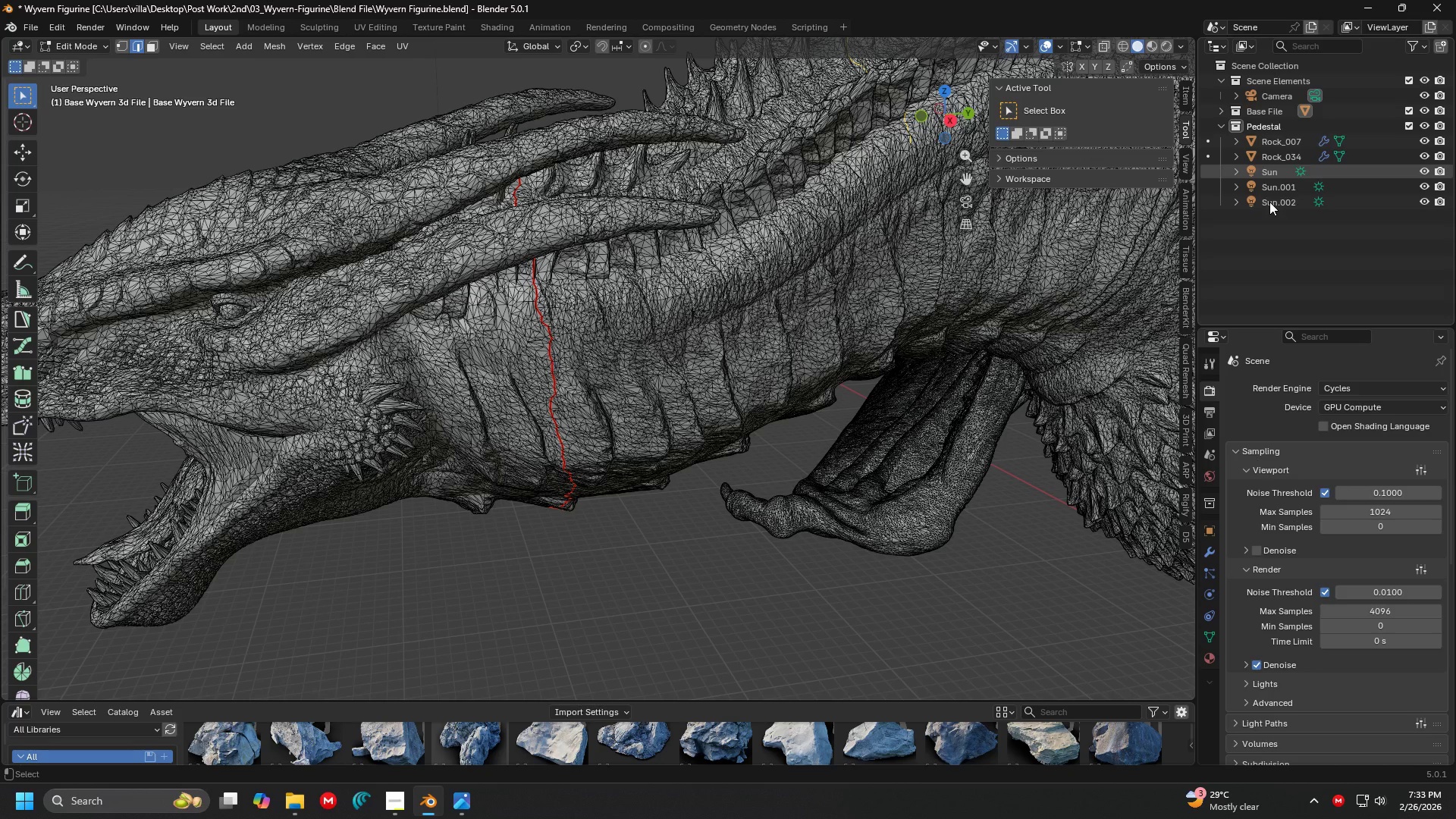 
scroll: coordinate [761, 431], scroll_direction: down, amount: 1.0
 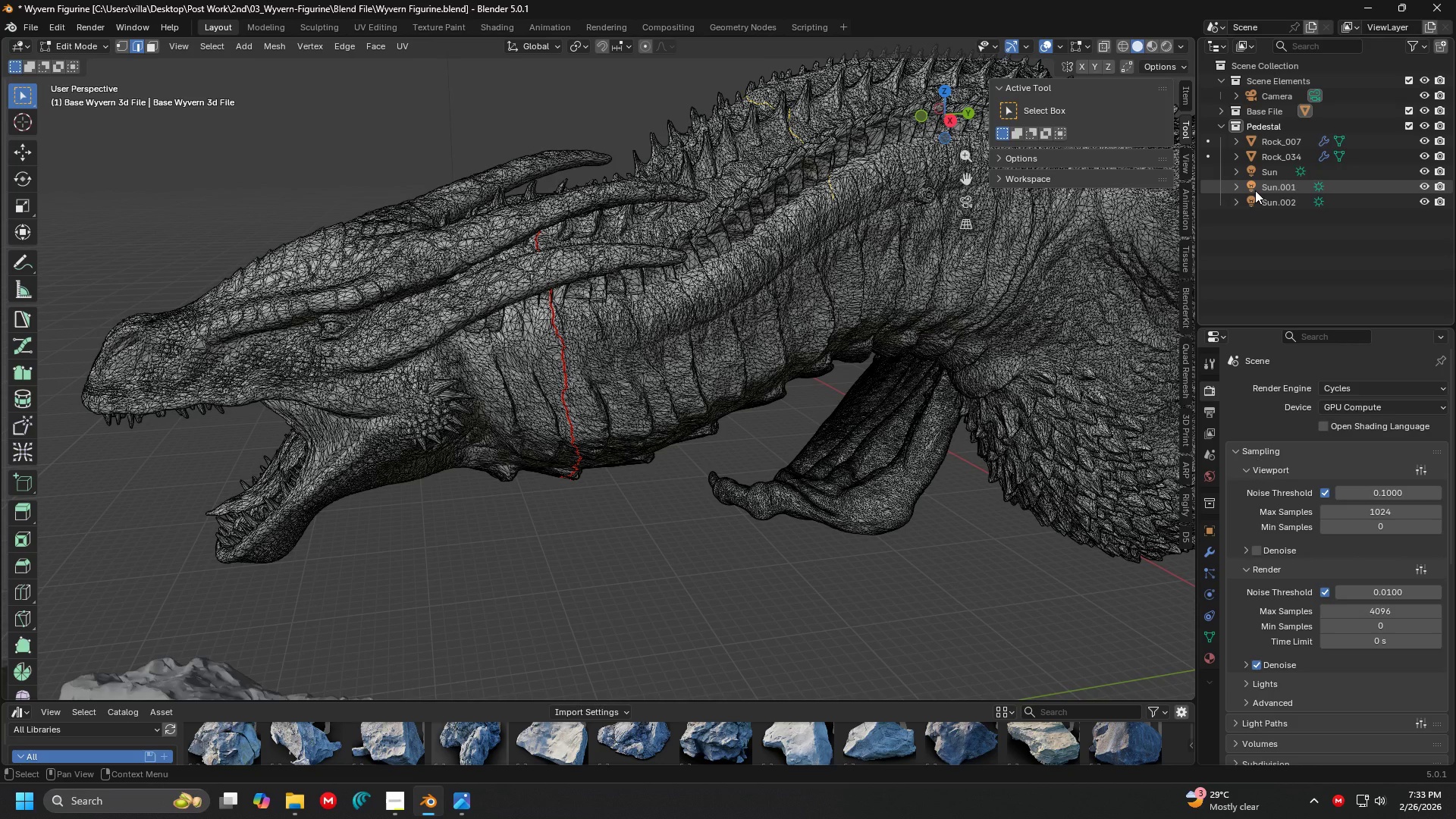 
key(Control+Z)
 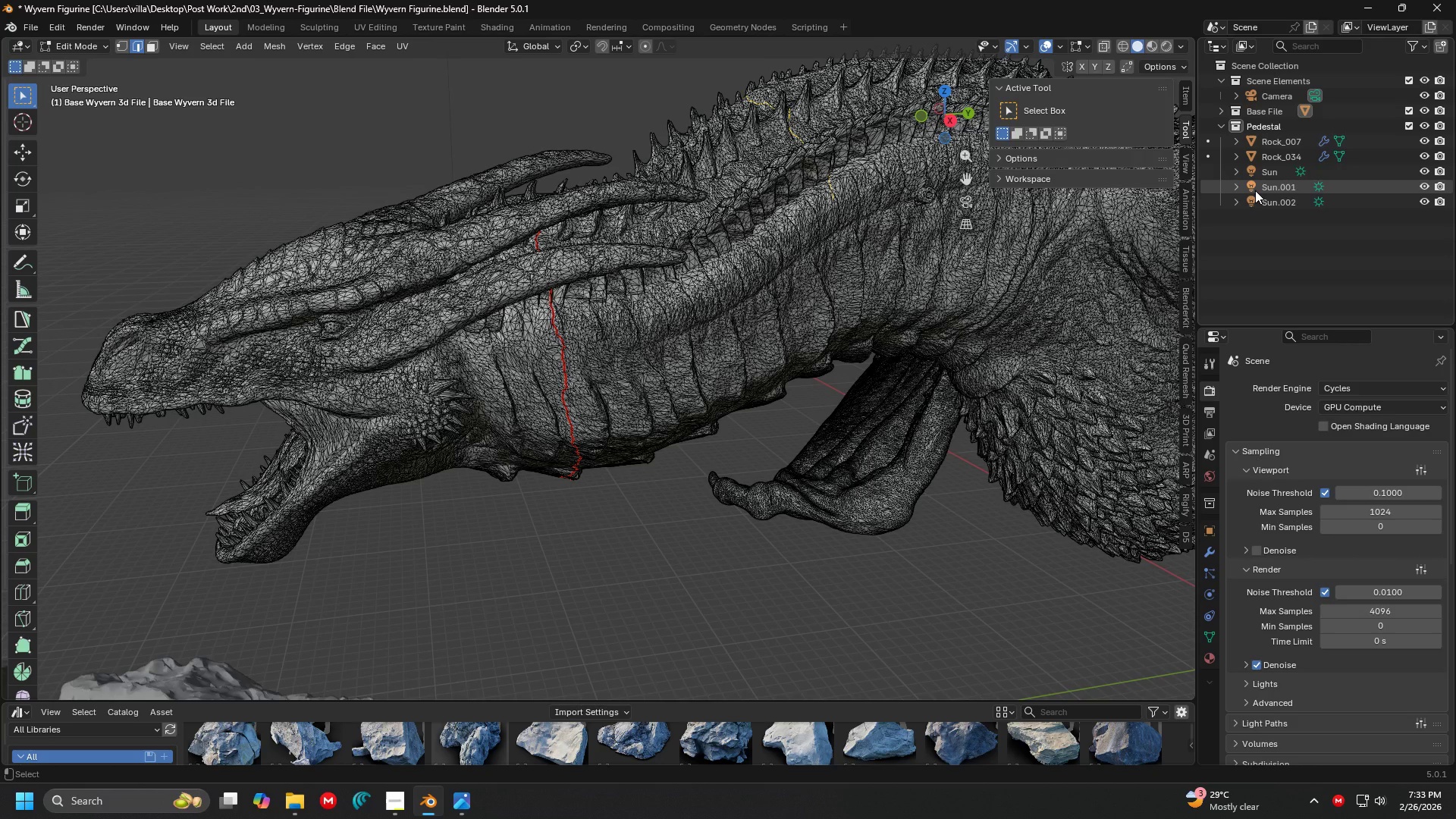 
key(Control+Z)
 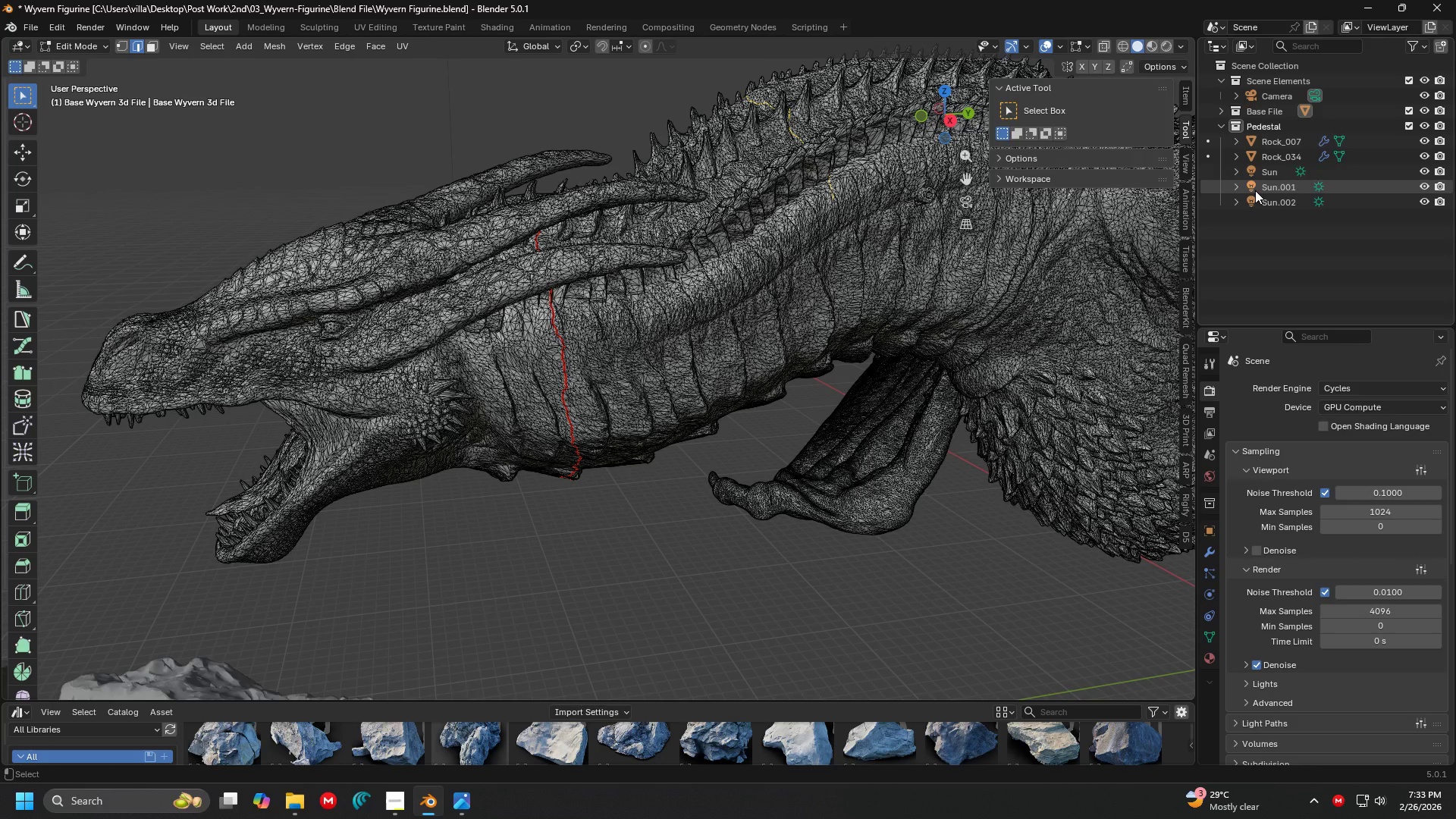 
key(Control+Z)
 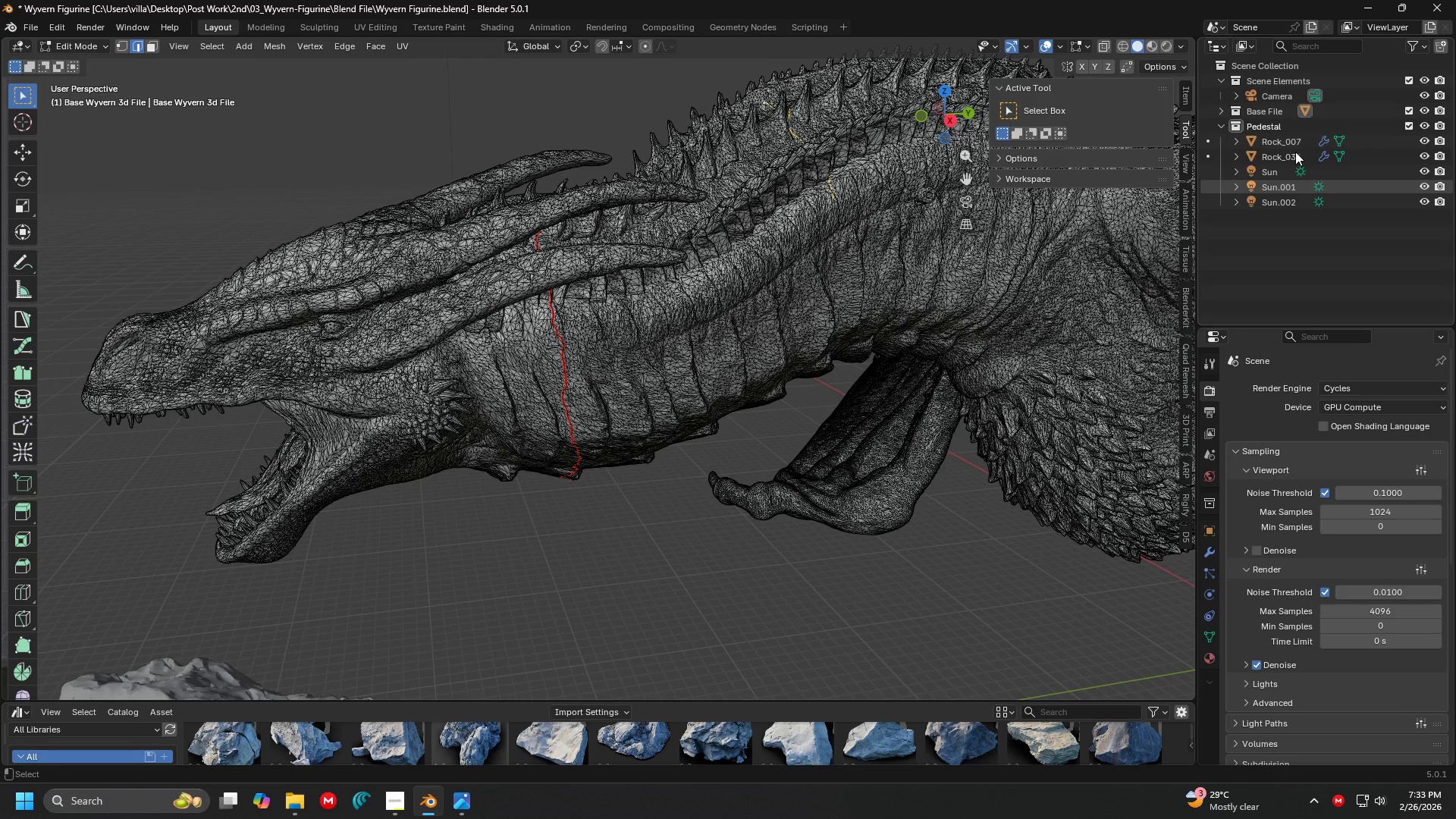 
wait(14.06)
 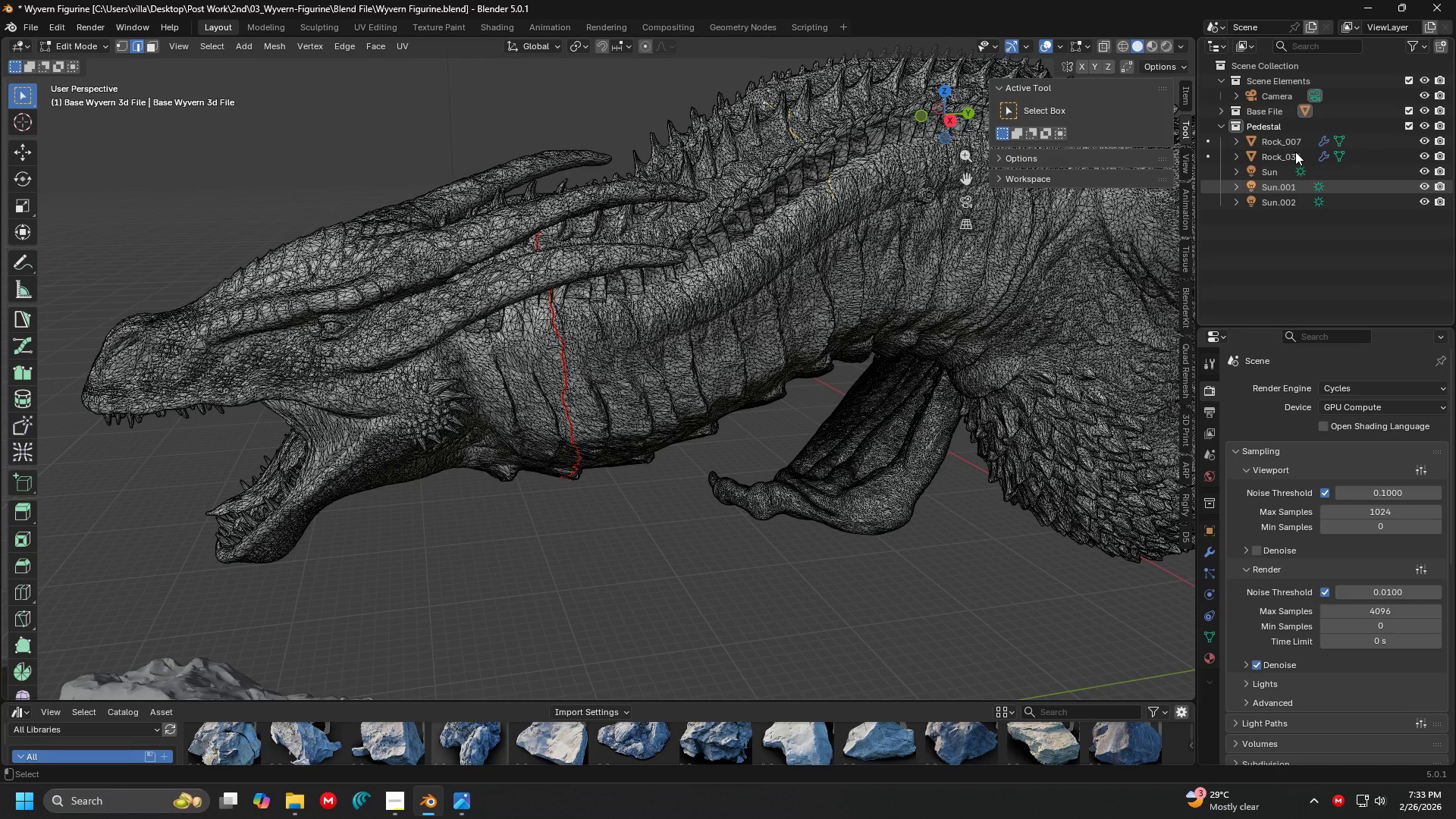 
key(Control+Z)
 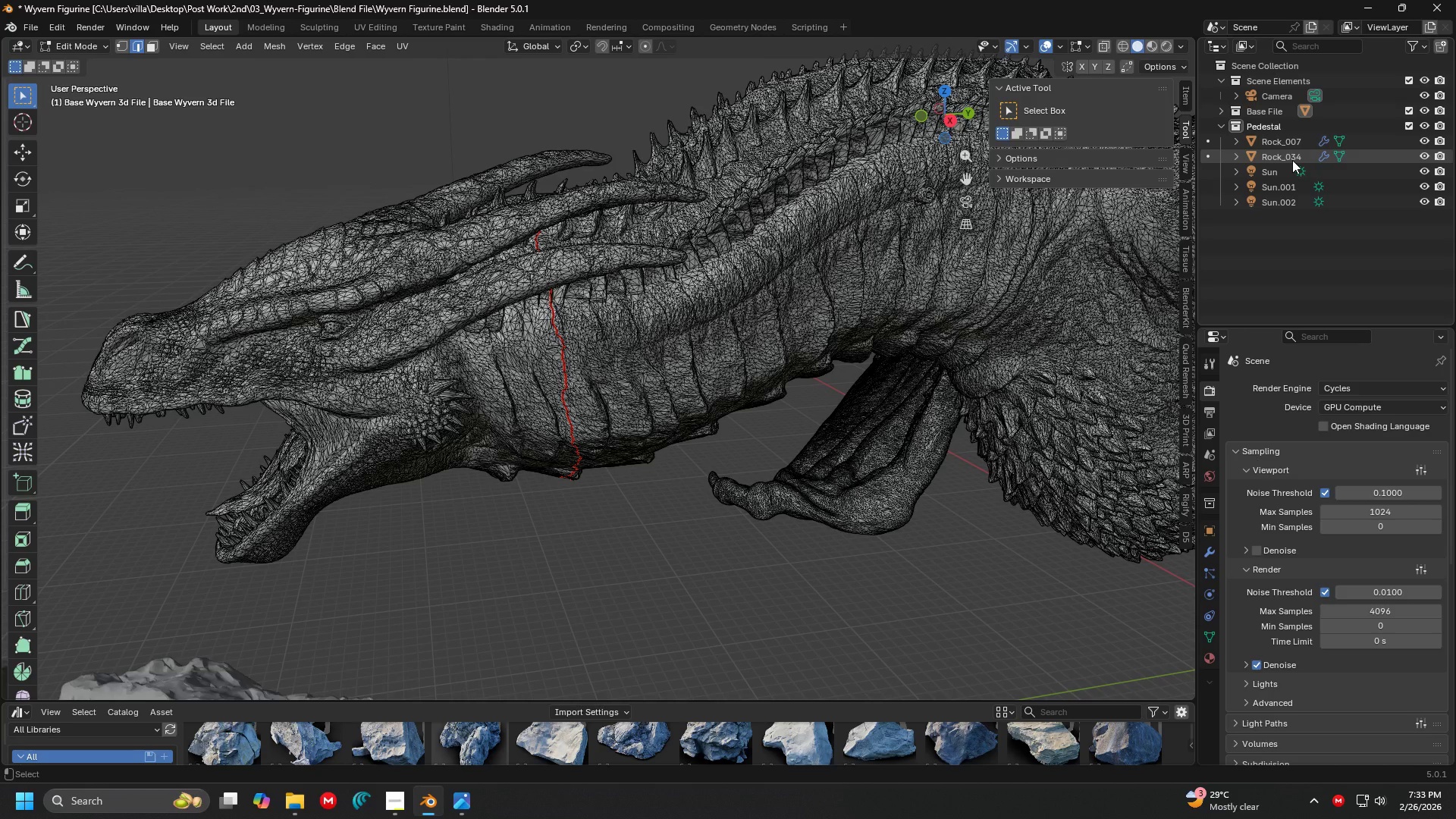 
key(Control+Z)
 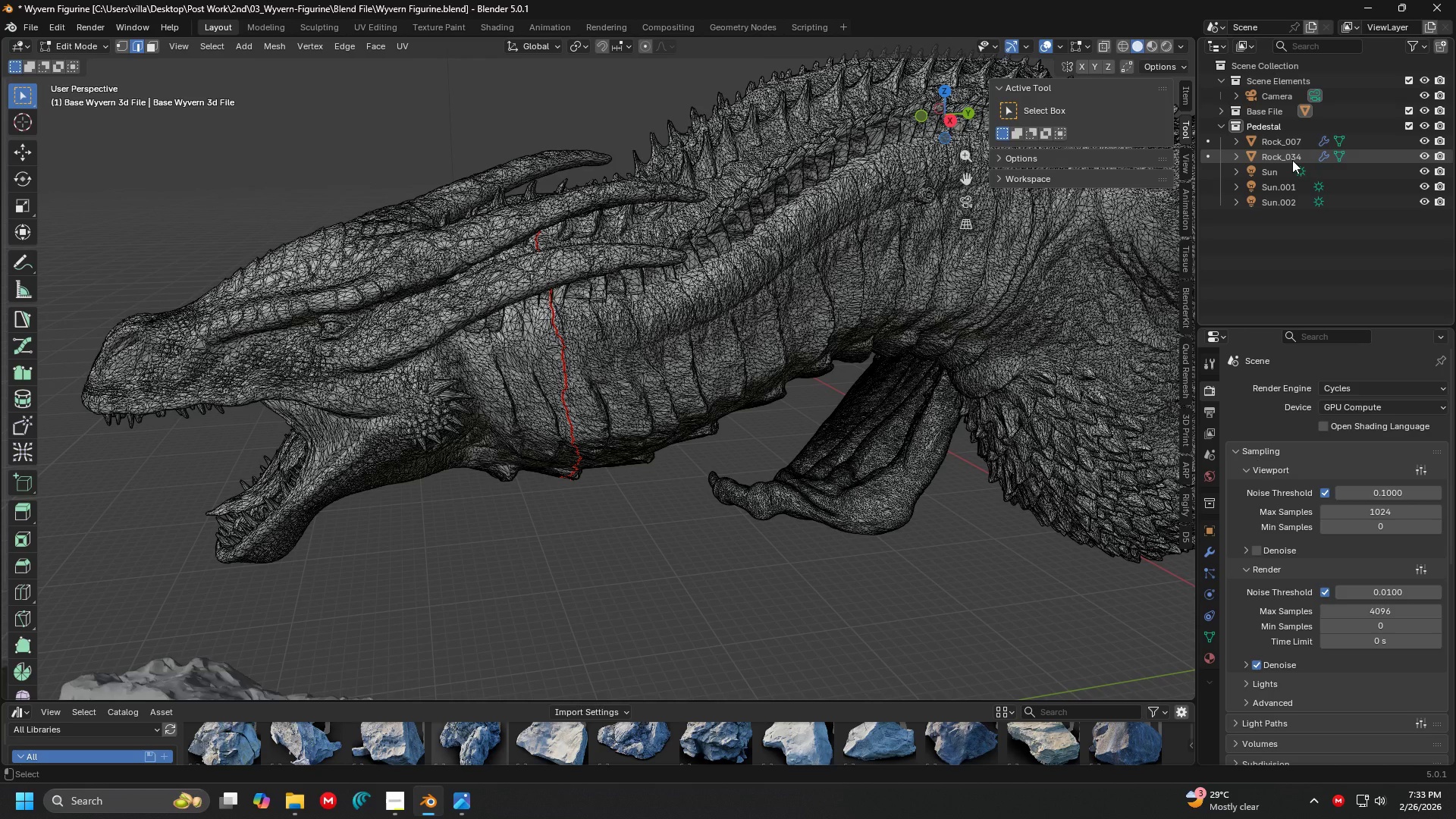 
key(Control+Z)
 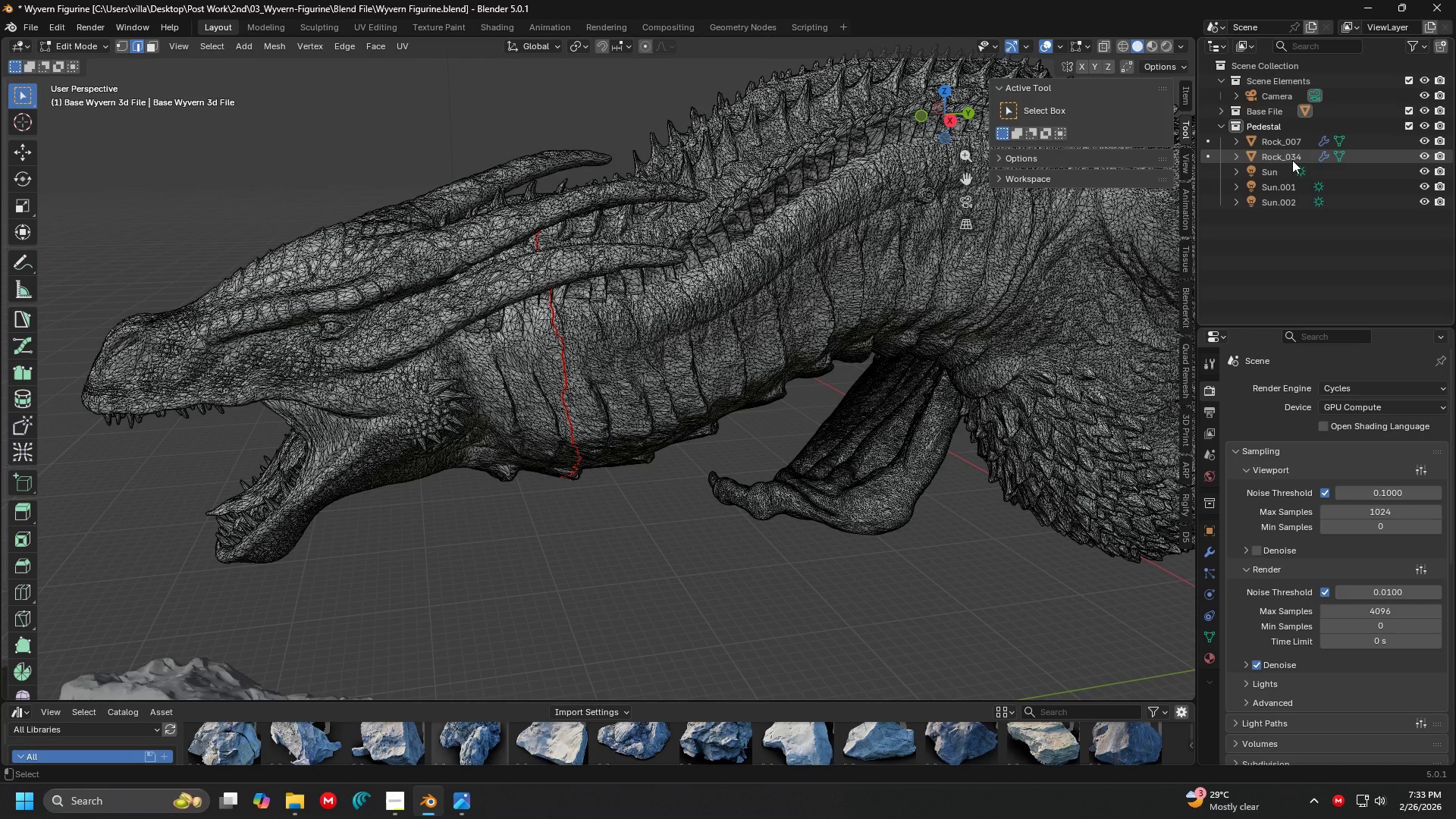 
key(Control+Z)
 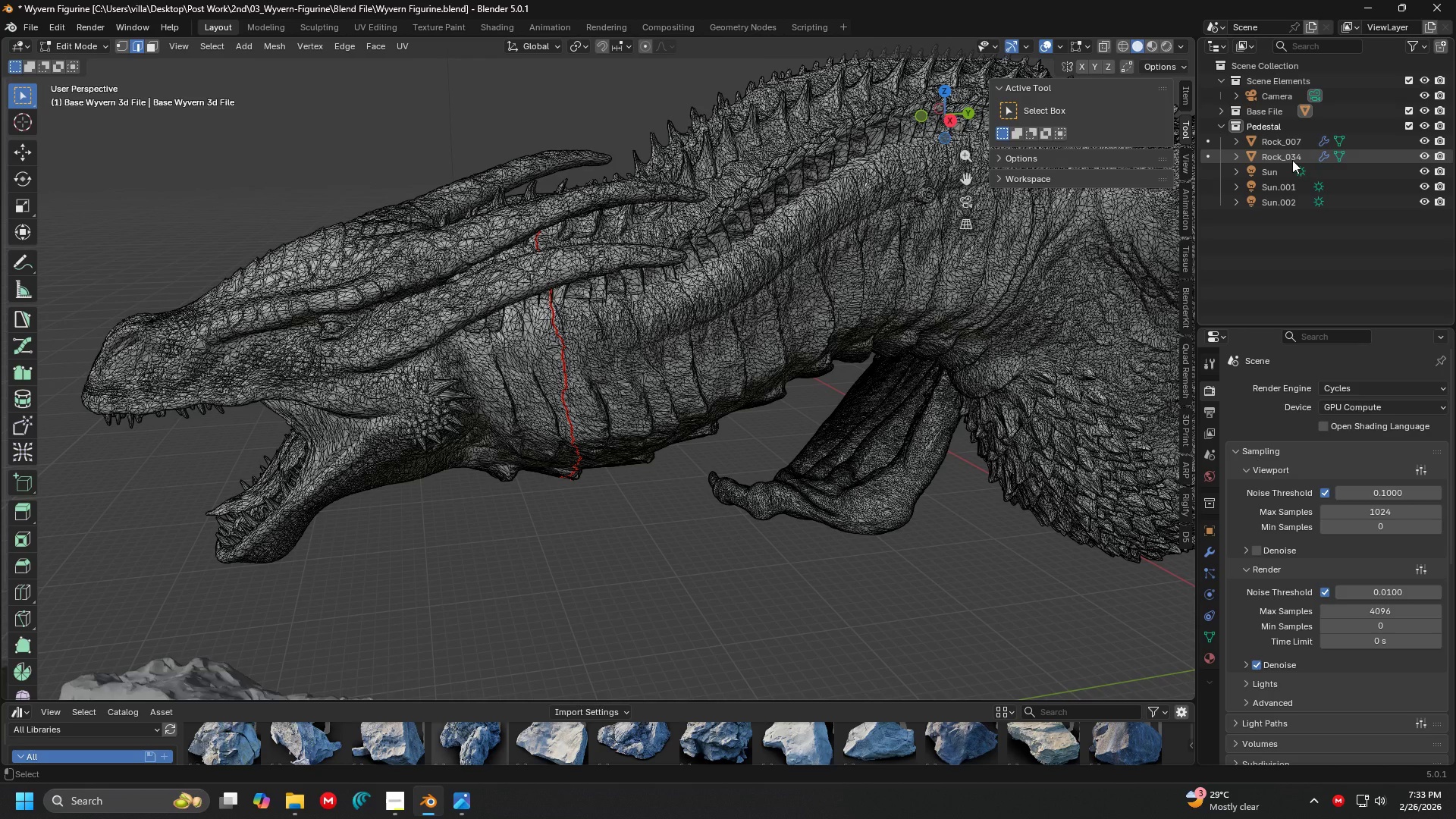 
key(Control+Z)
 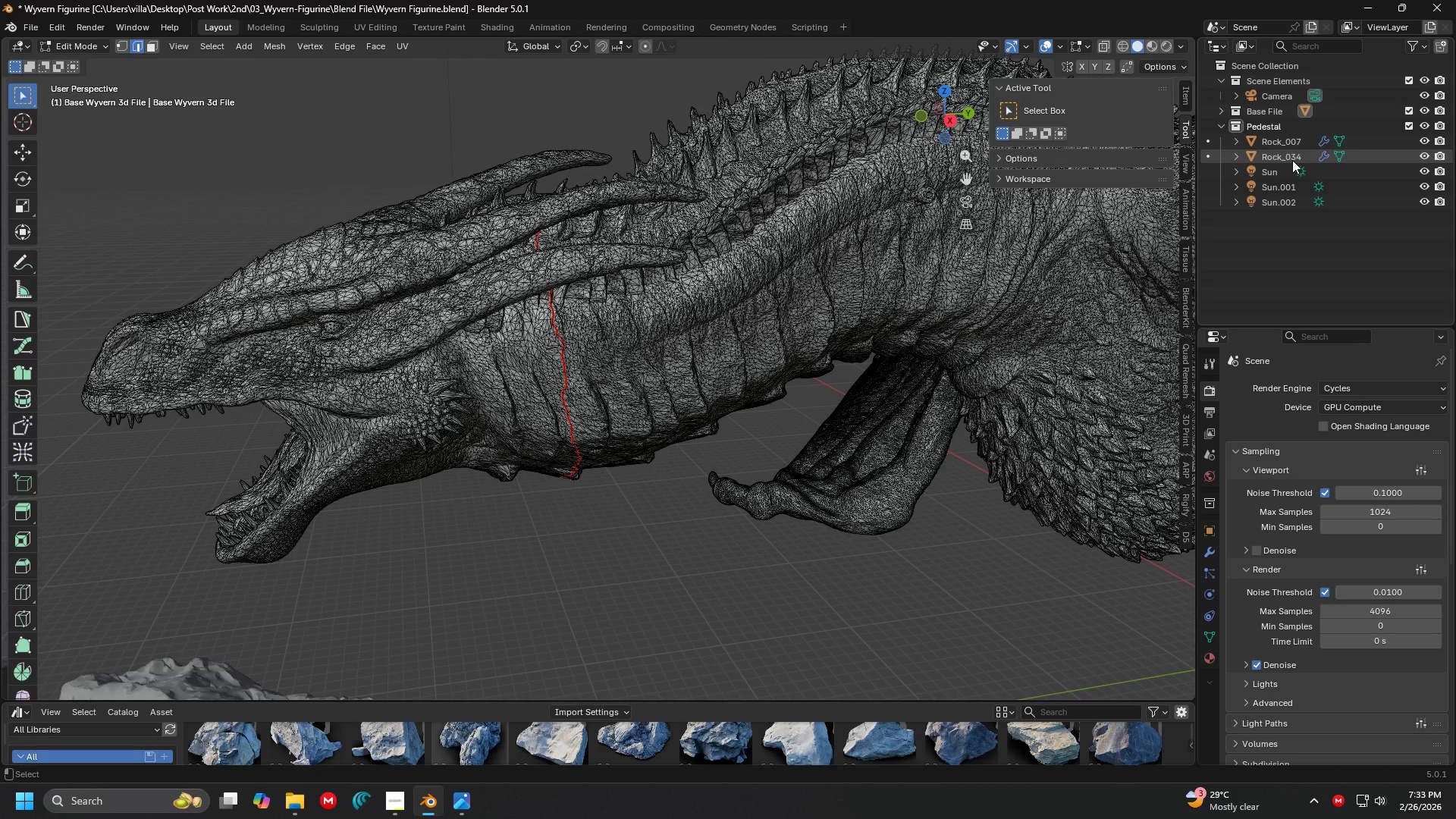 
key(Control+Z)
 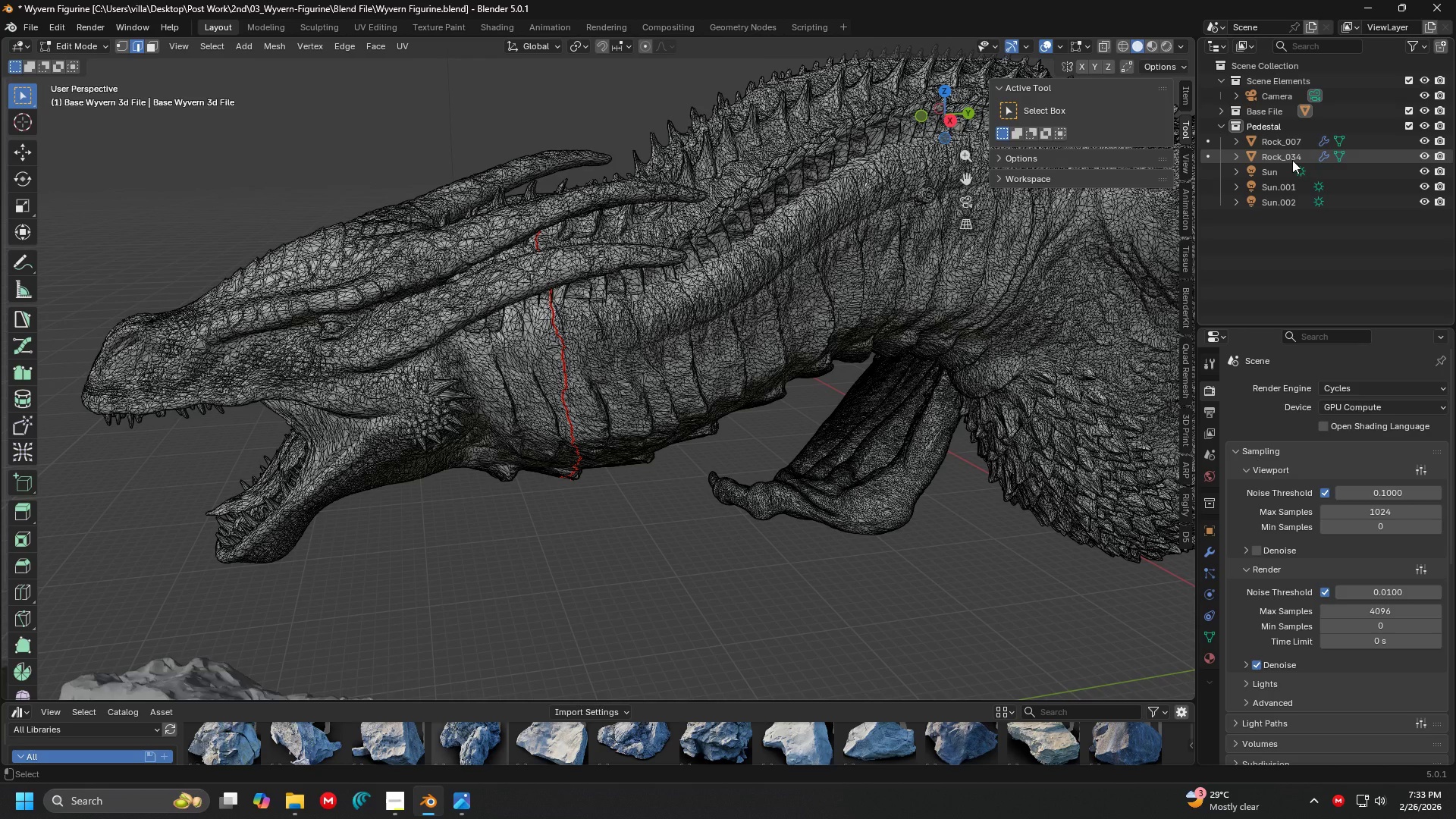 
hold_key(key=ControlLeft, duration=0.72)
 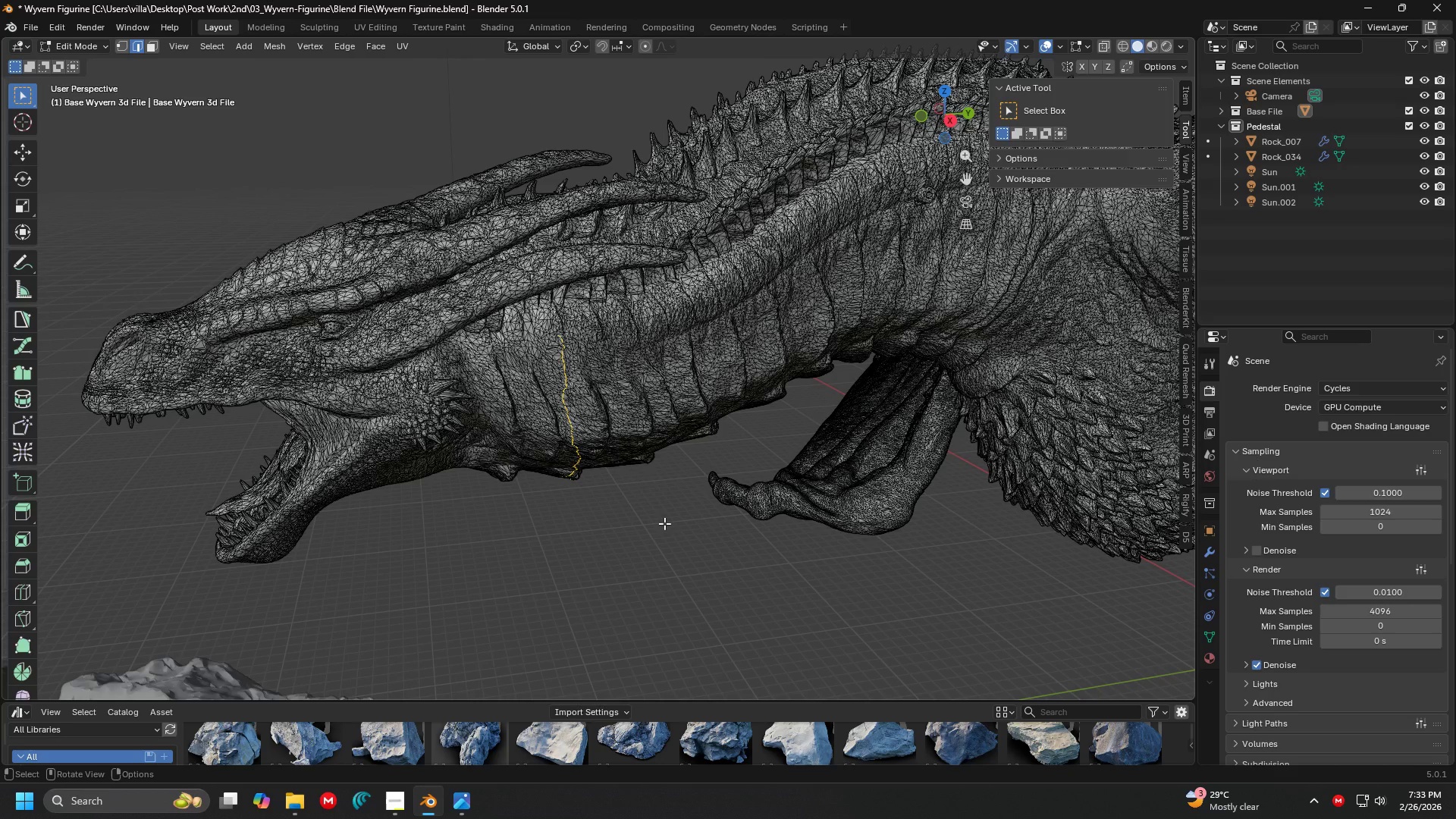 
wait(32.75)
 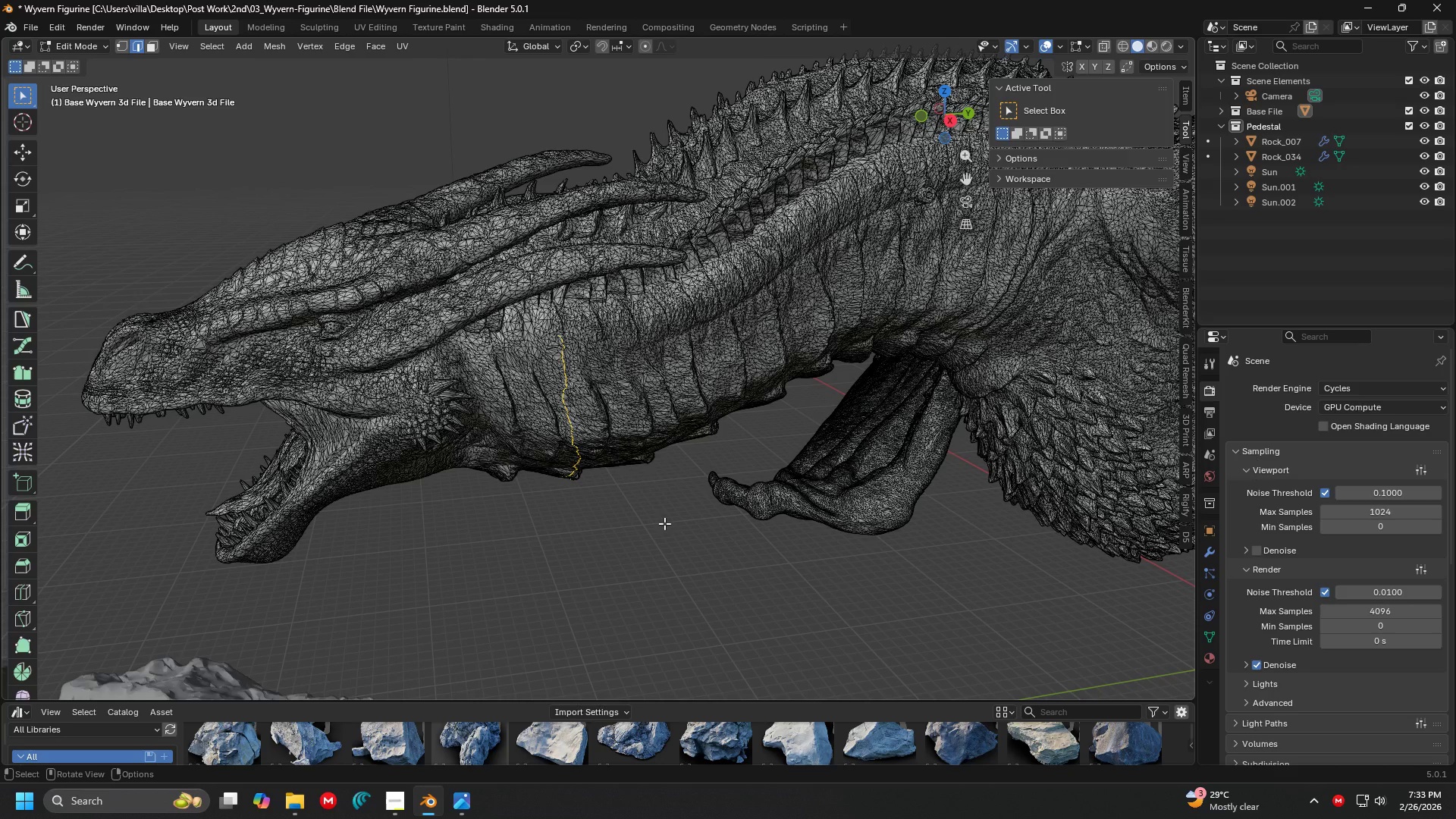 
scroll: coordinate [708, 409], scroll_direction: down, amount: 1.0
 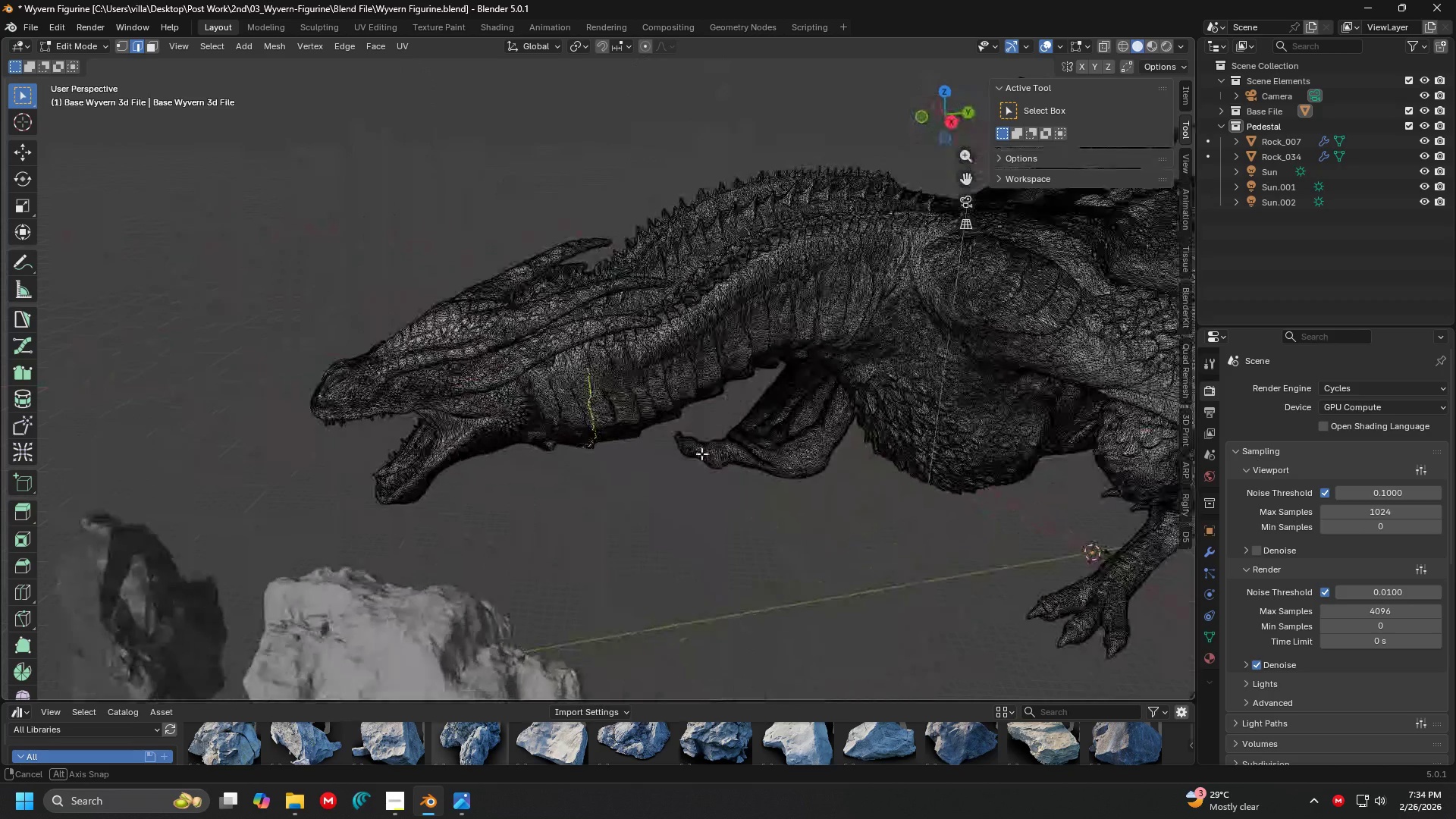 
left_click([811, 574])
 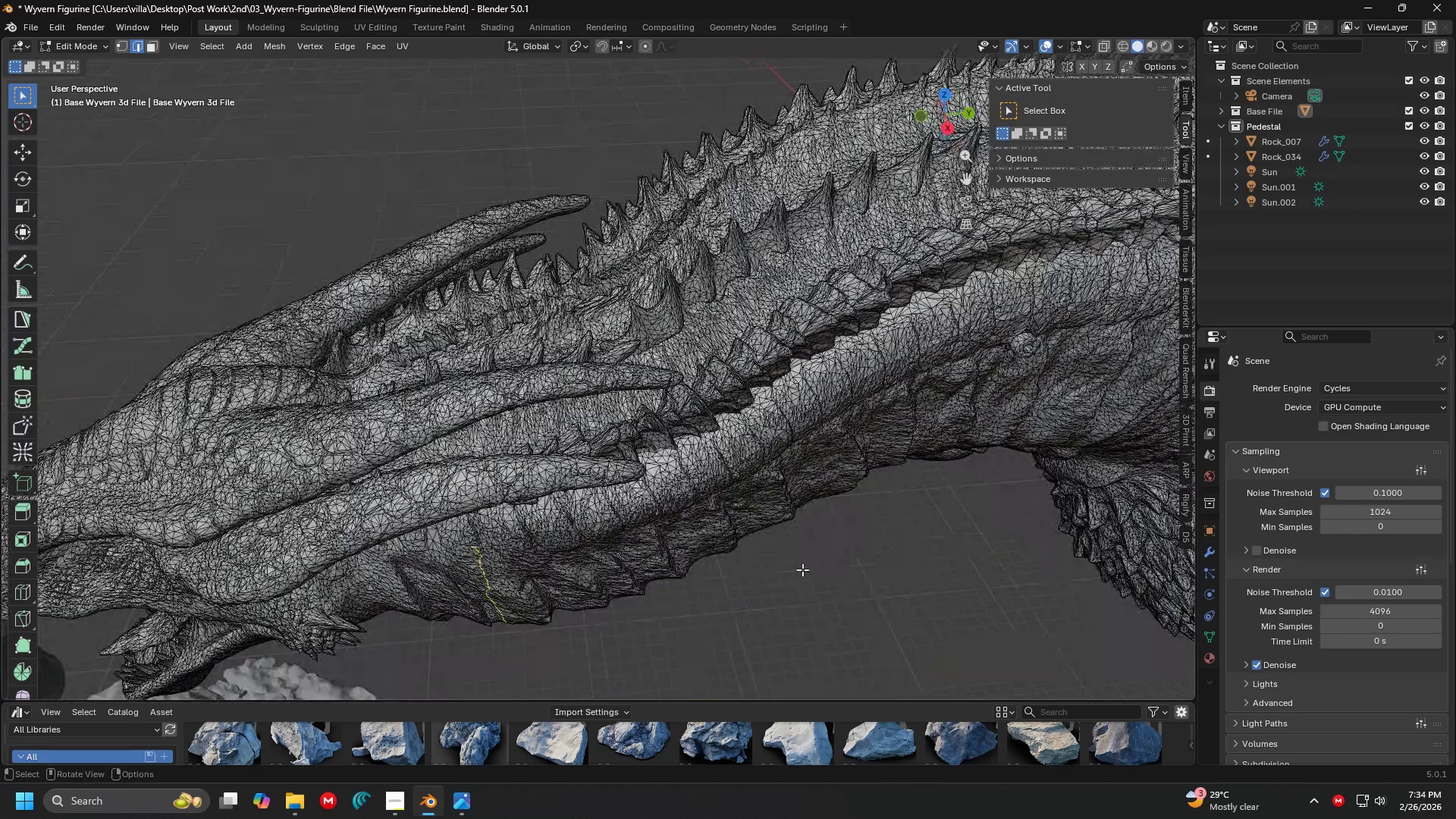 
scroll: coordinate [685, 485], scroll_direction: up, amount: 3.0
 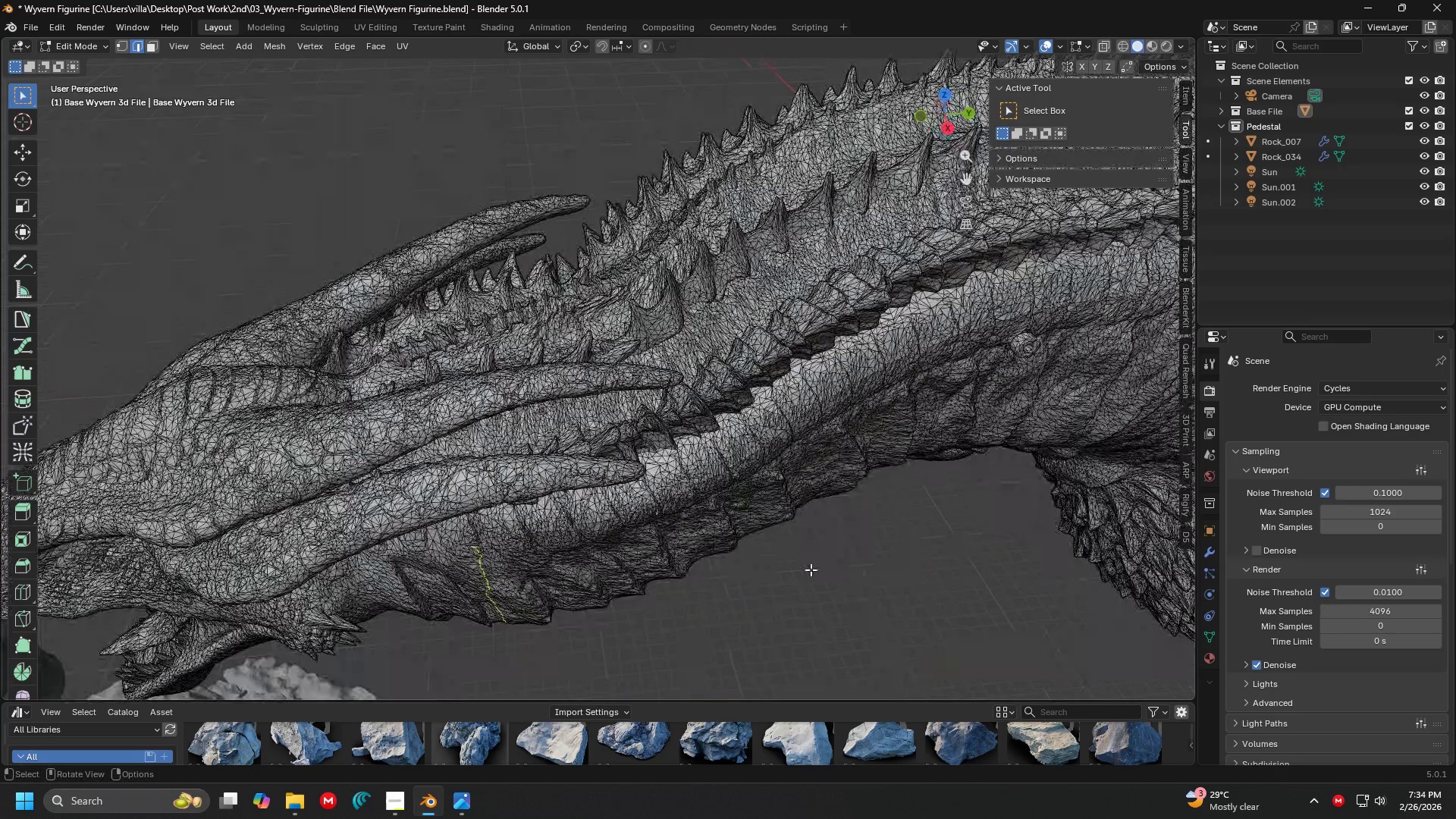 
scroll: coordinate [763, 548], scroll_direction: down, amount: 5.0
 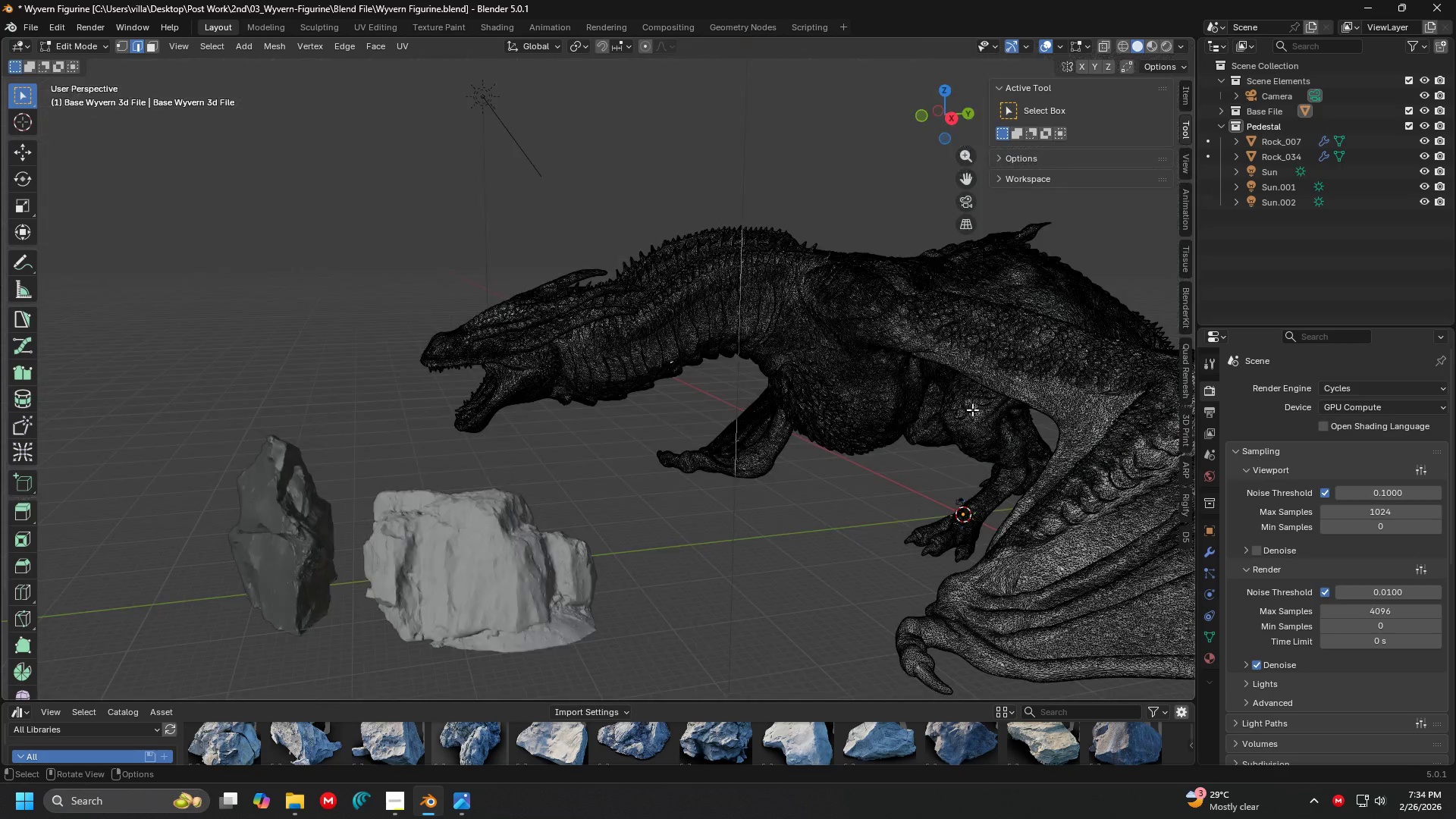 
scroll: coordinate [752, 397], scroll_direction: none, amount: 0.0
 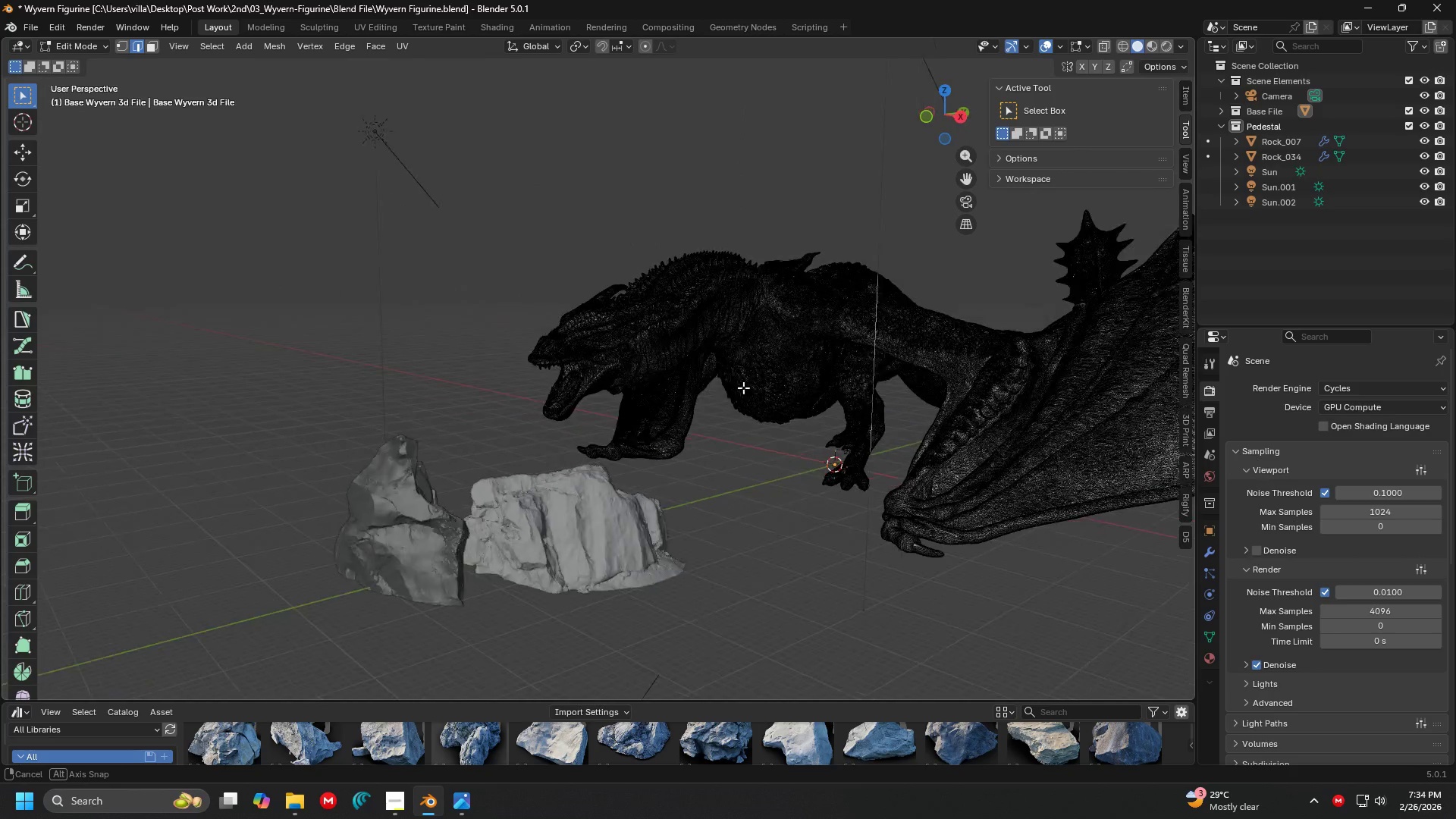 
scroll: coordinate [729, 403], scroll_direction: up, amount: 5.0
 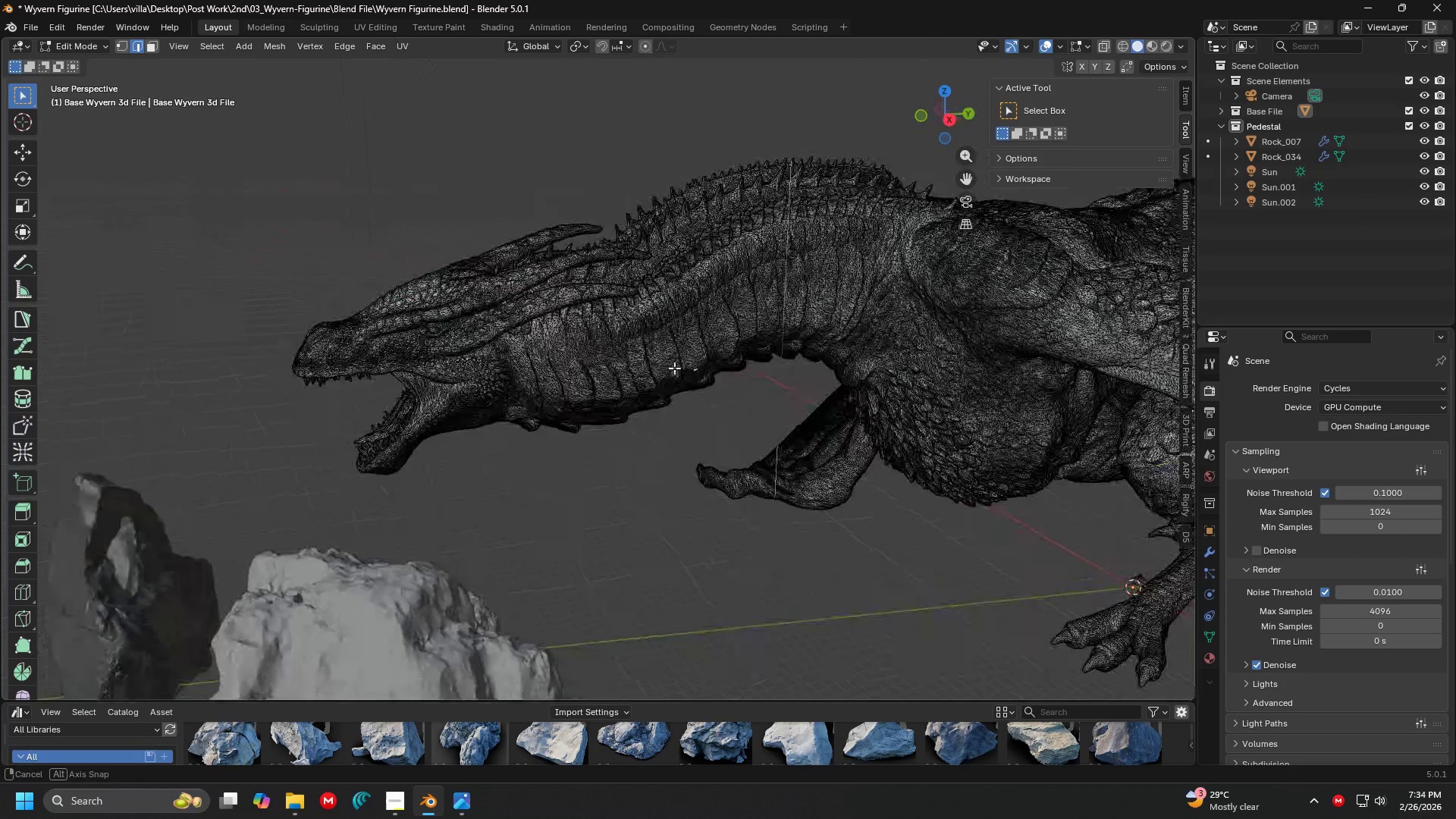 
key(Tab)
 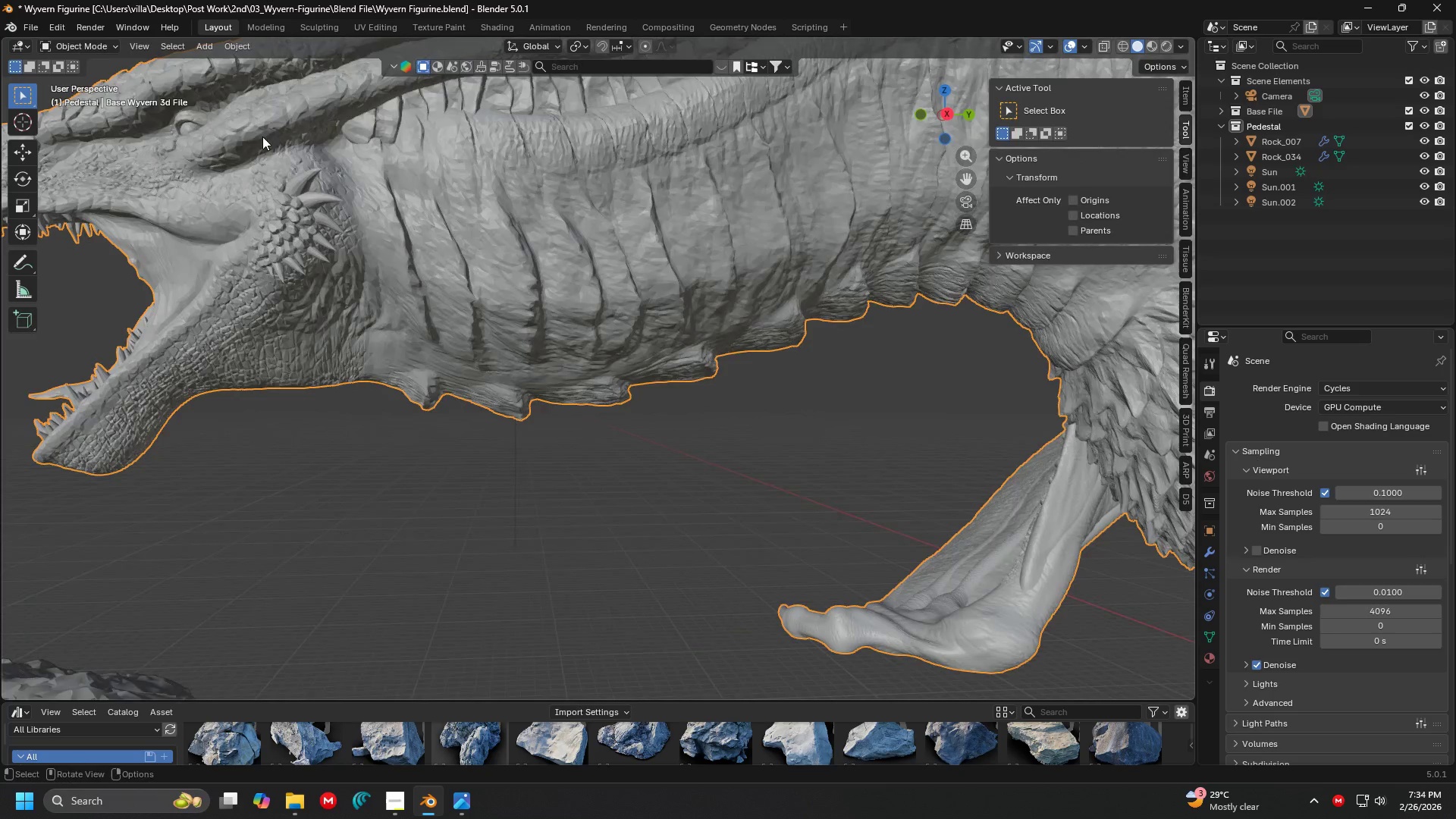 
scroll: coordinate [666, 342], scroll_direction: up, amount: 3.0
 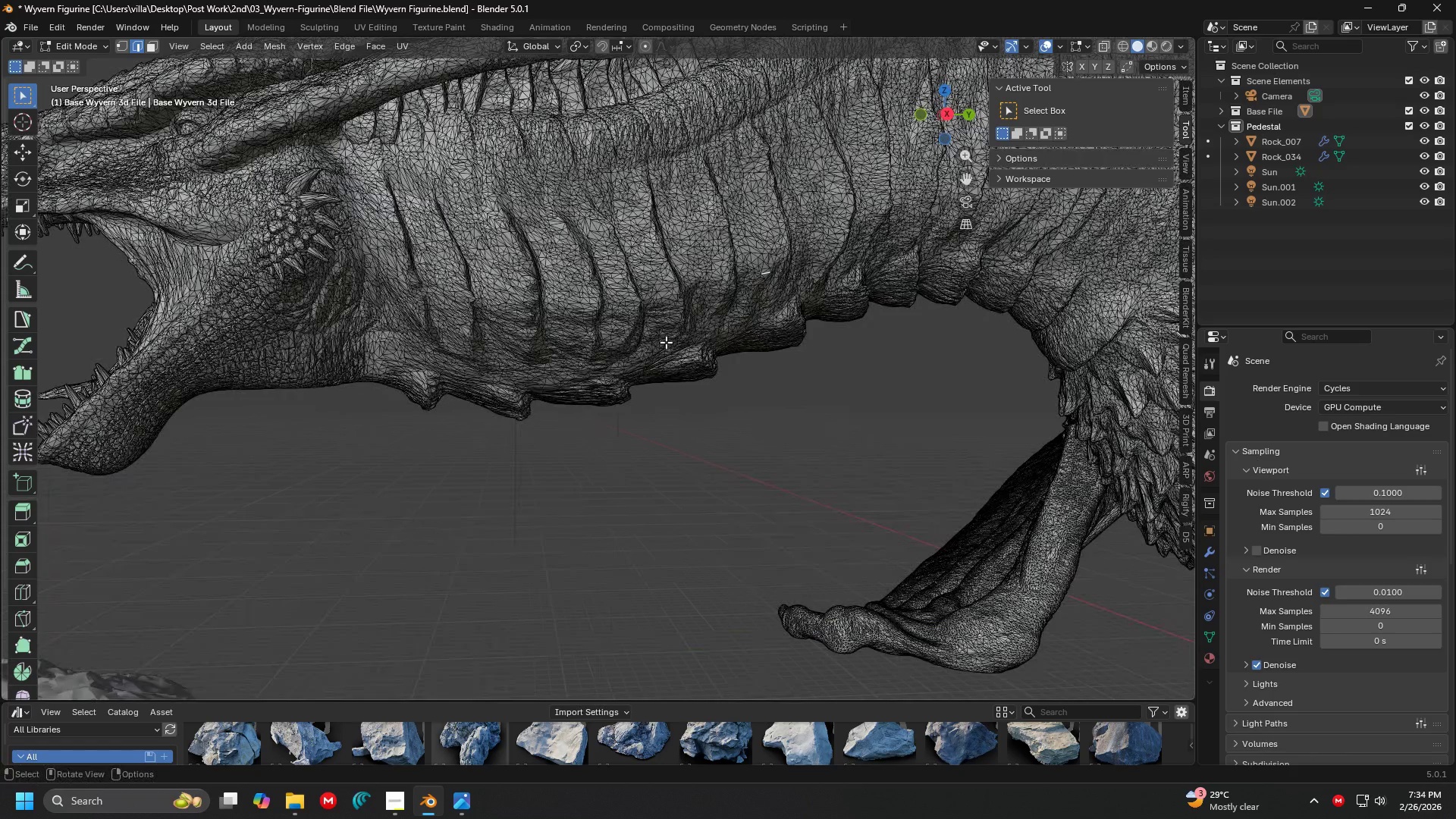 
key(Shift+ShiftLeft)
 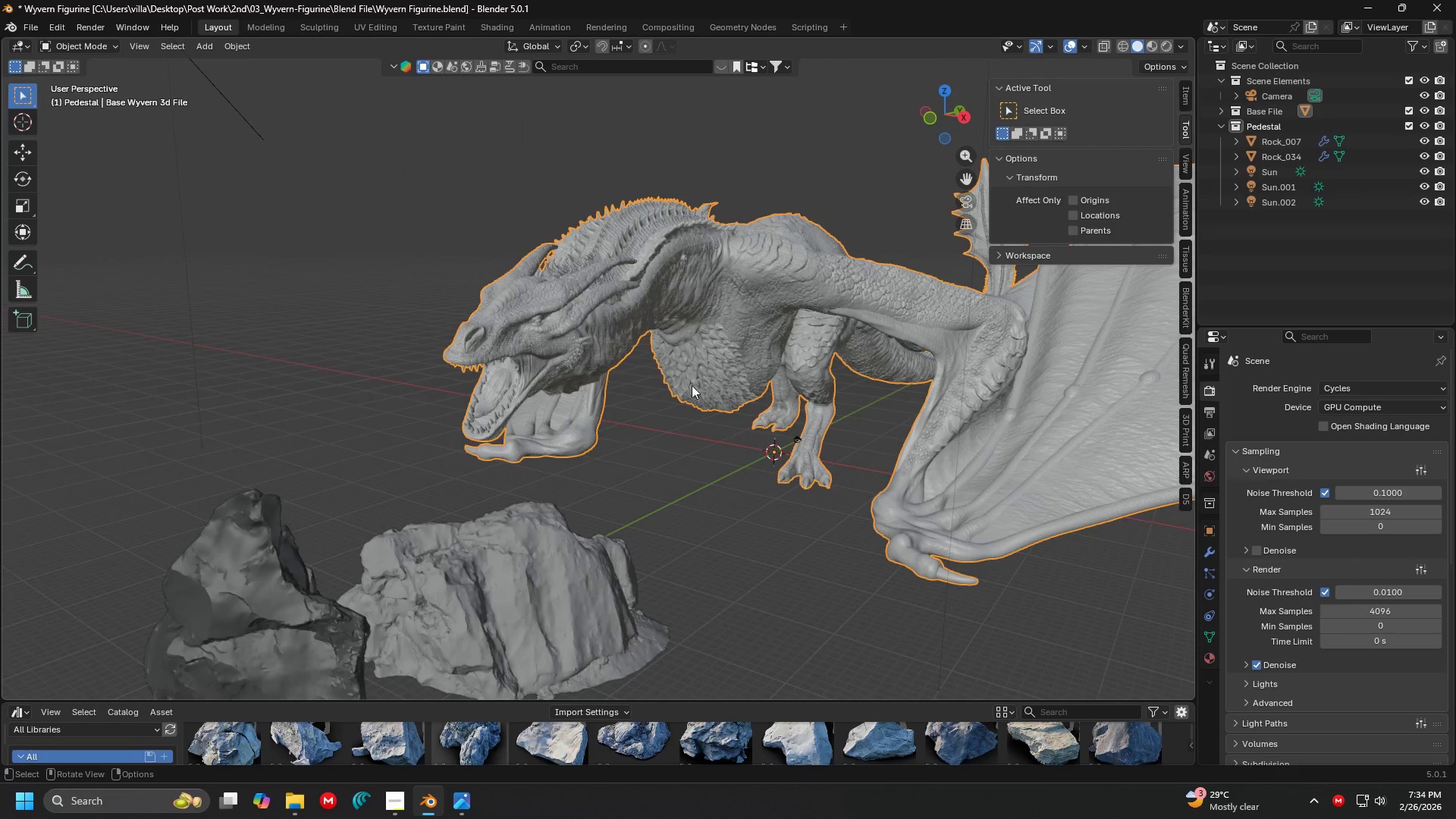 
scroll: coordinate [415, 313], scroll_direction: down, amount: 5.0
 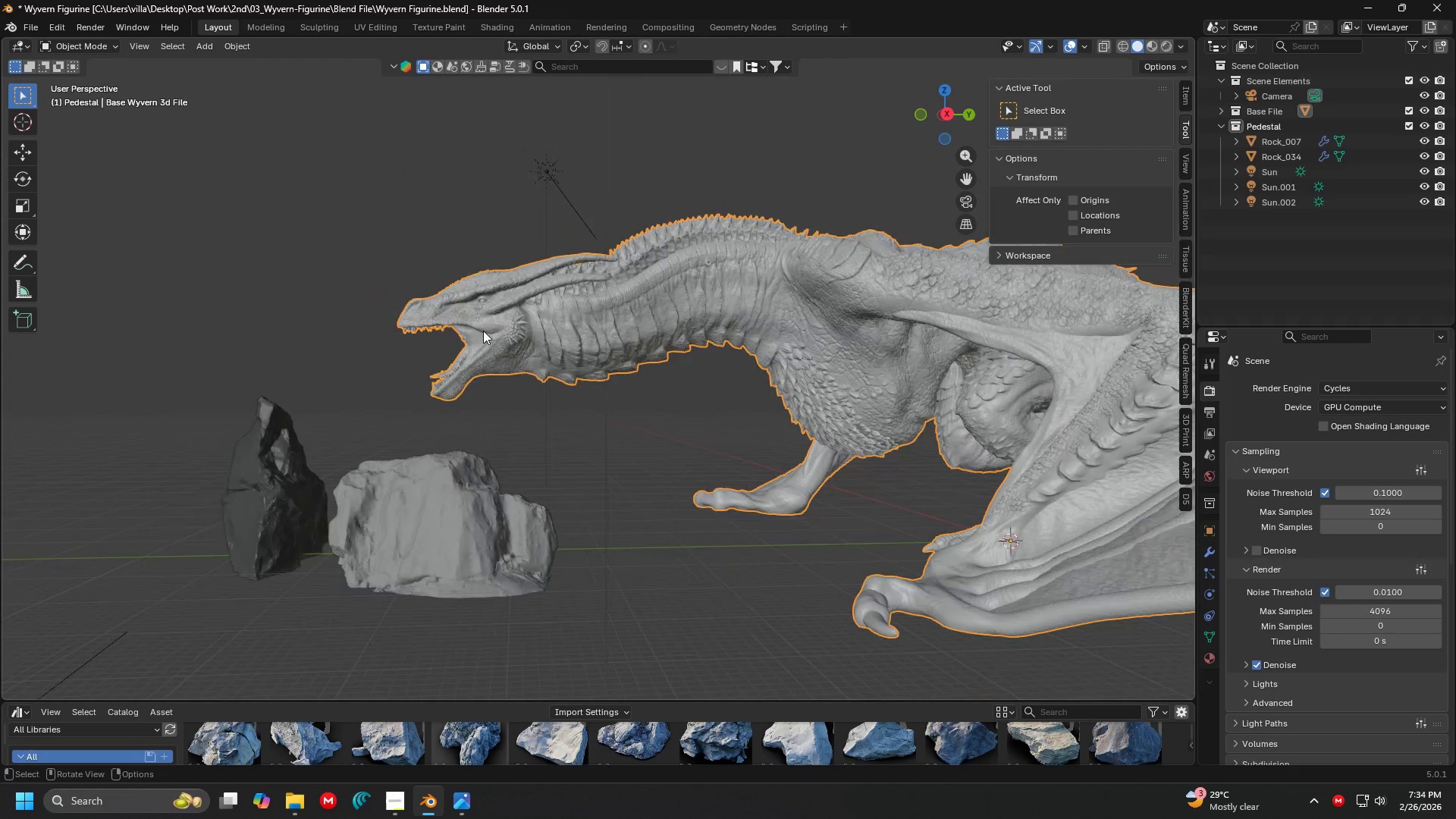 
key(Shift+D)
 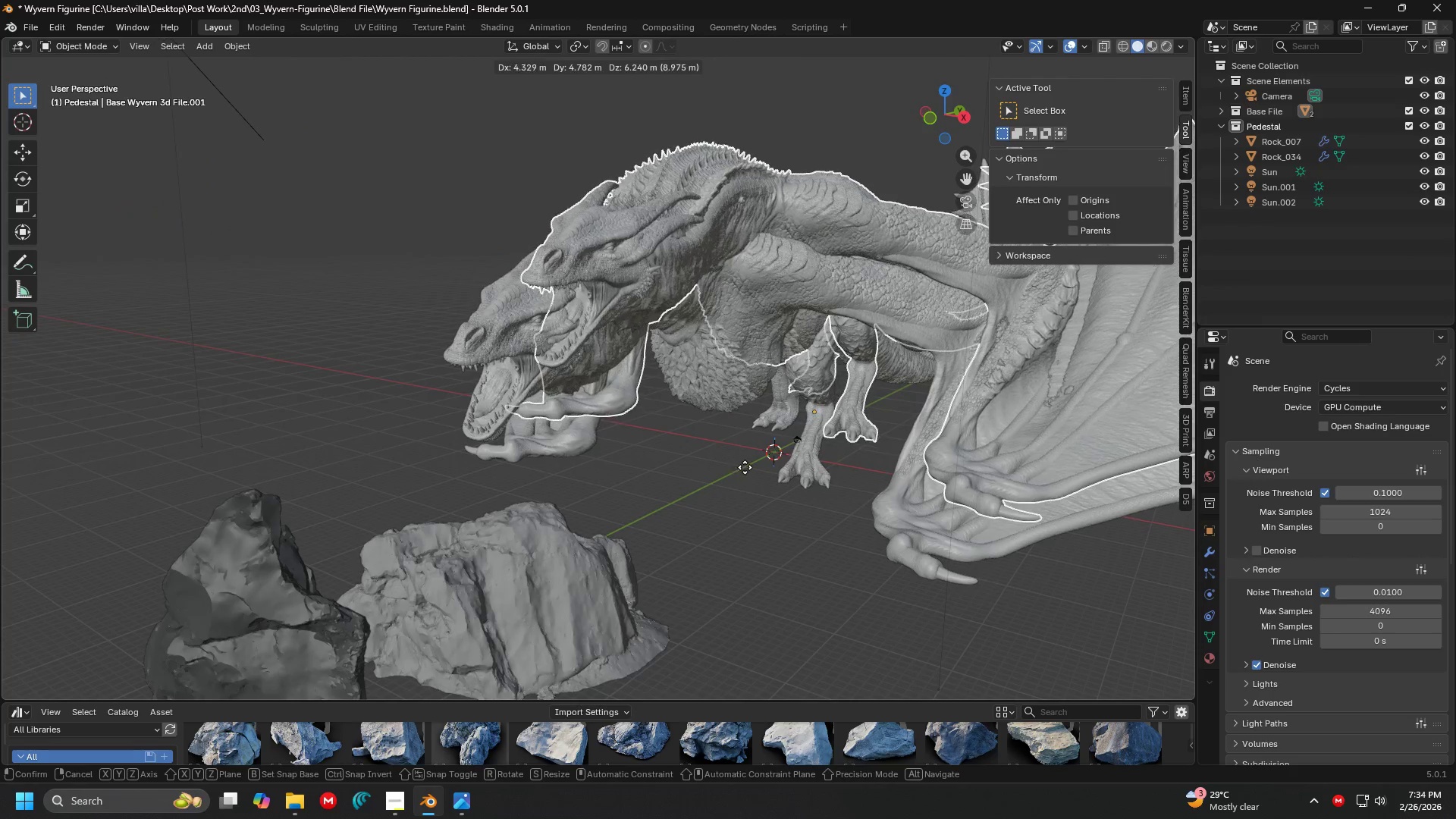 
right_click([745, 467])
 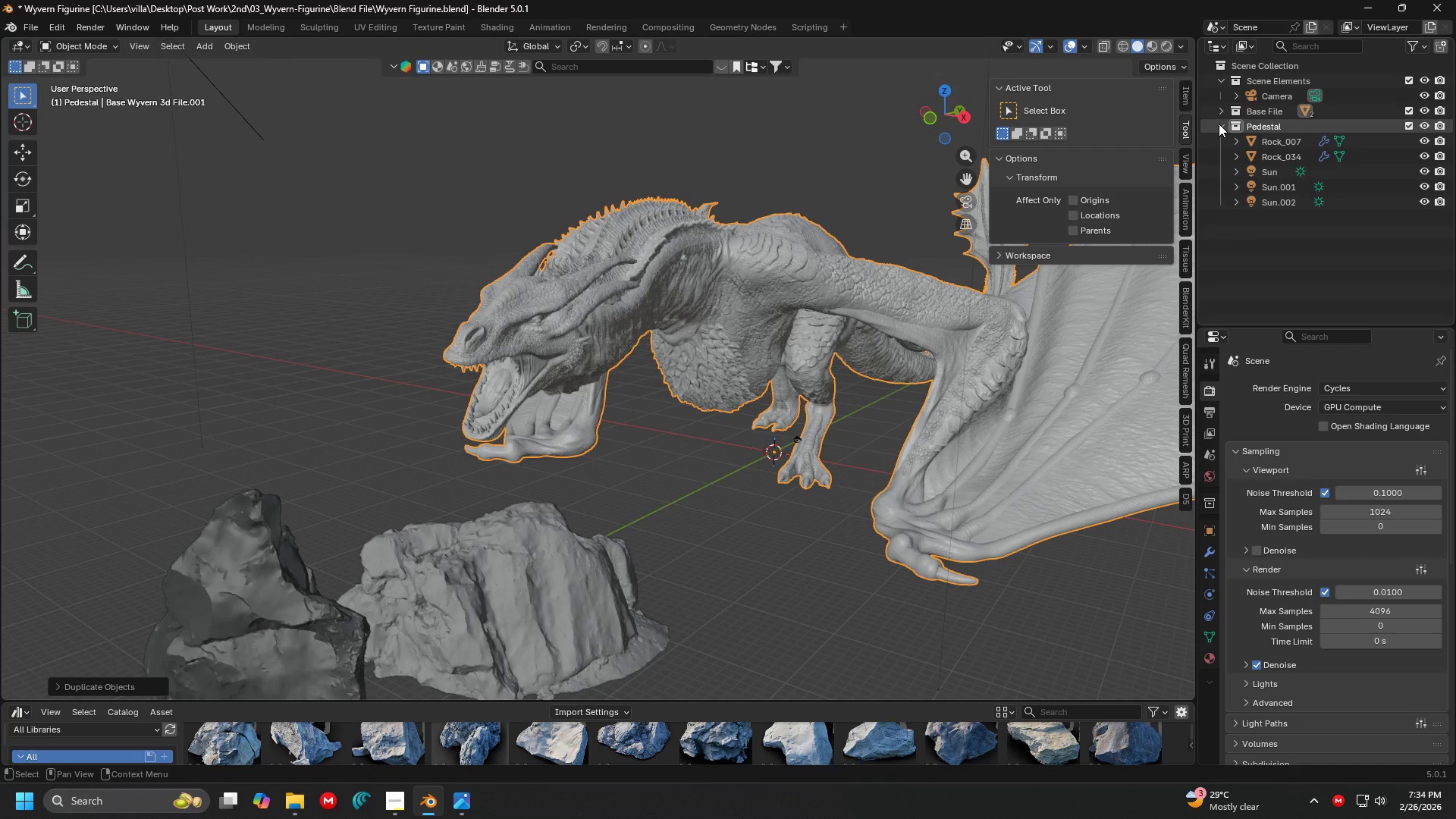 
left_click([1219, 124])
 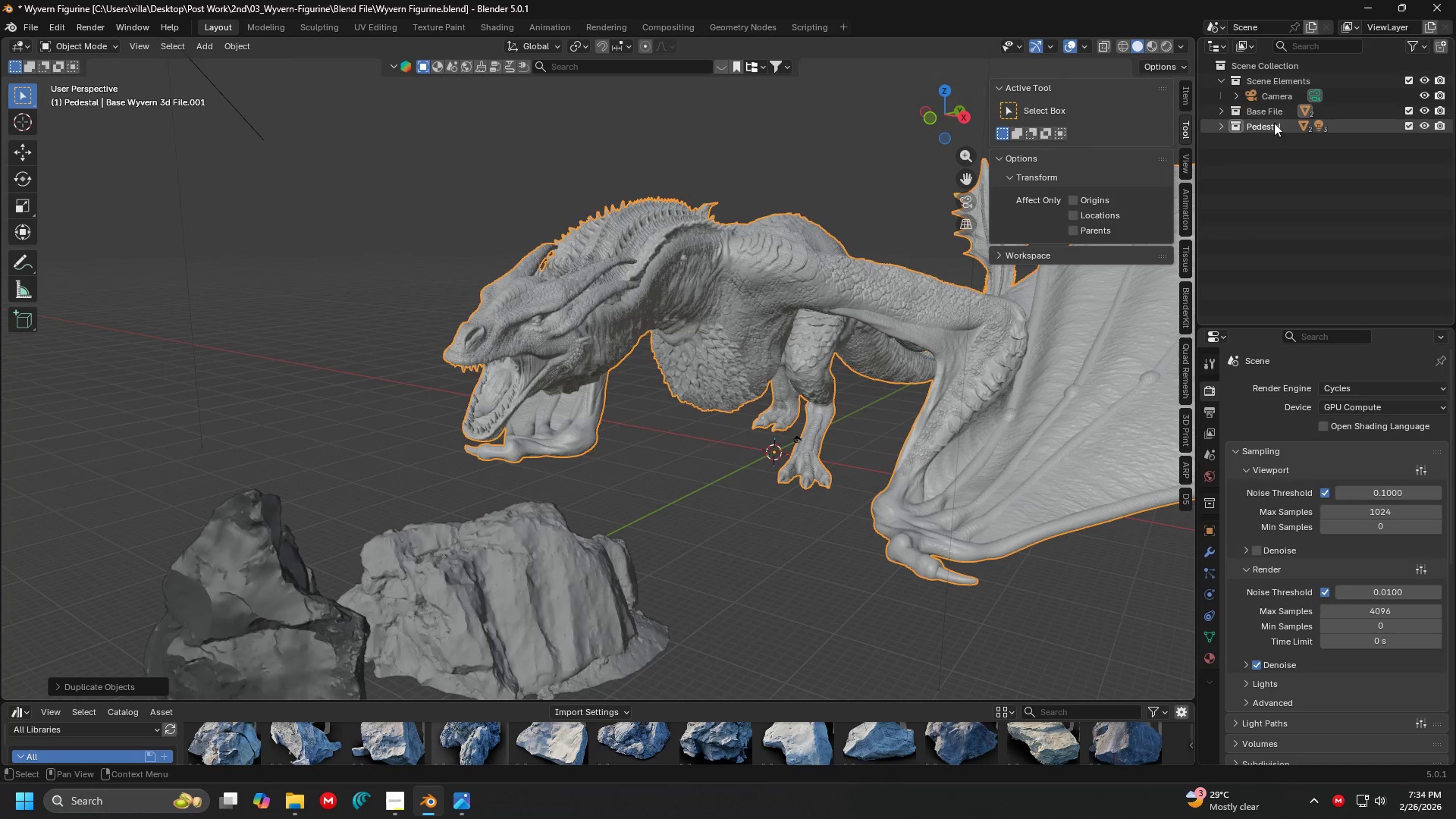 
left_click([1222, 106])
 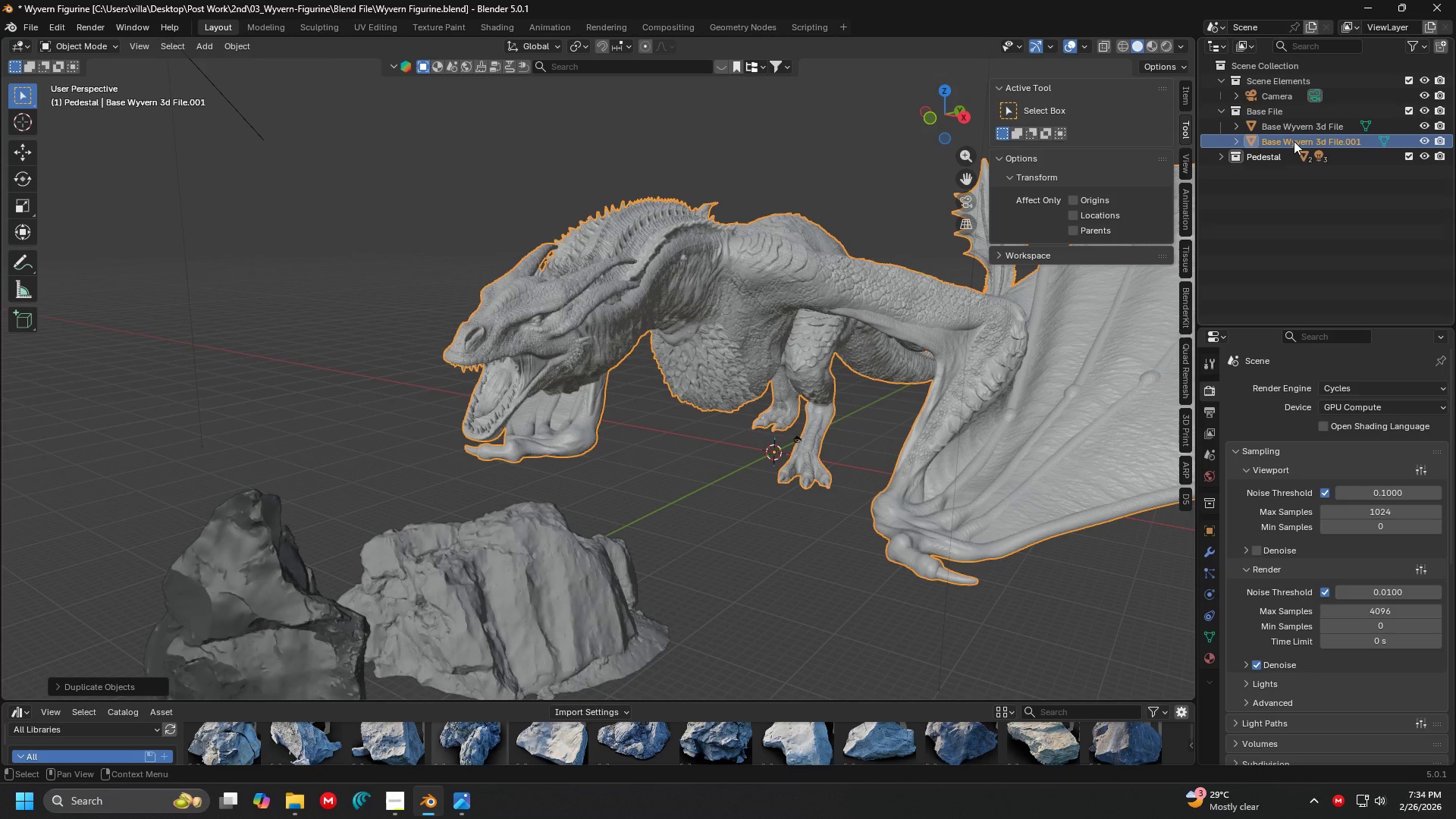 
double_click([1294, 141])
 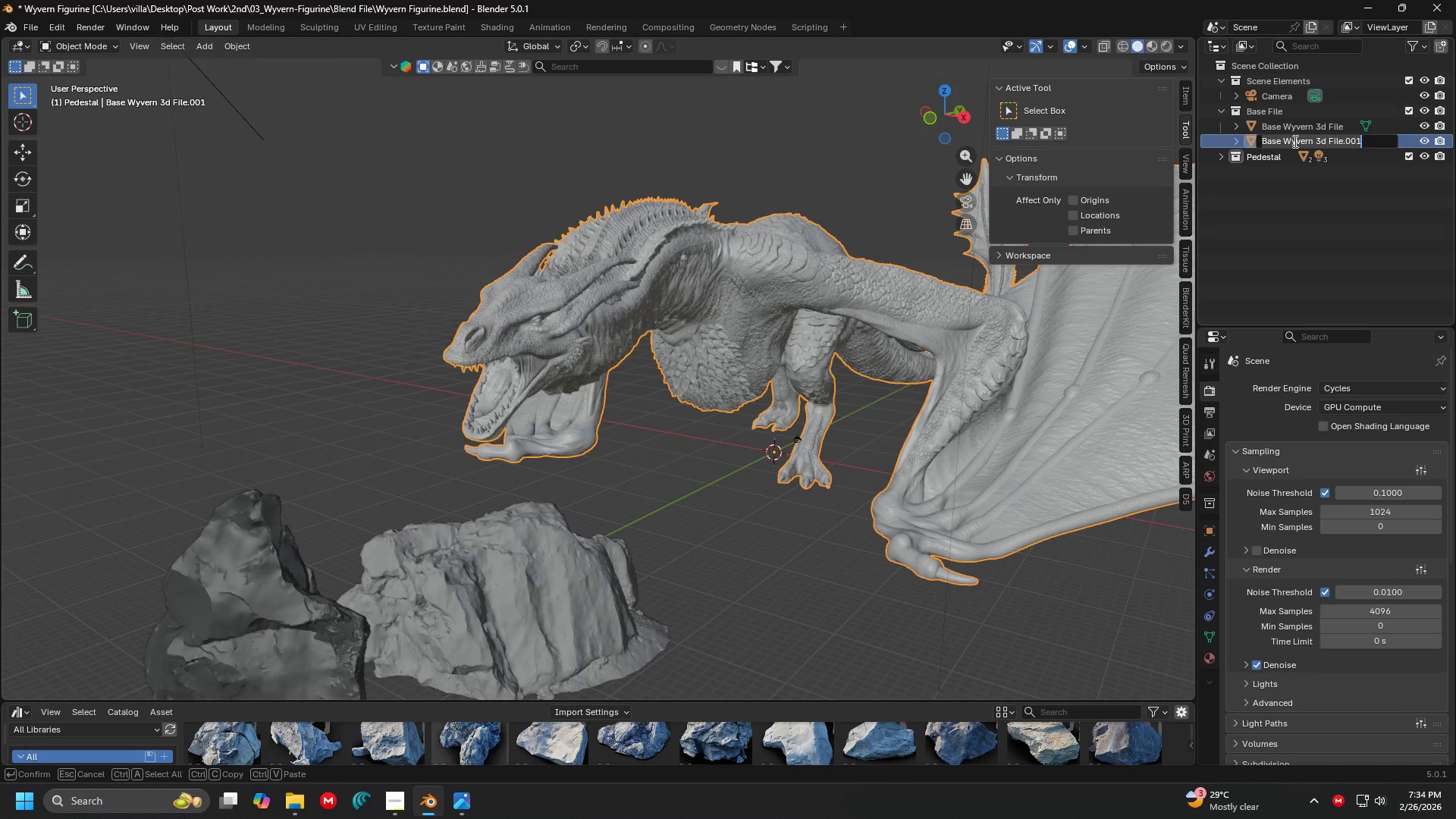 
hold_key(key=ShiftLeft, duration=1.5)
 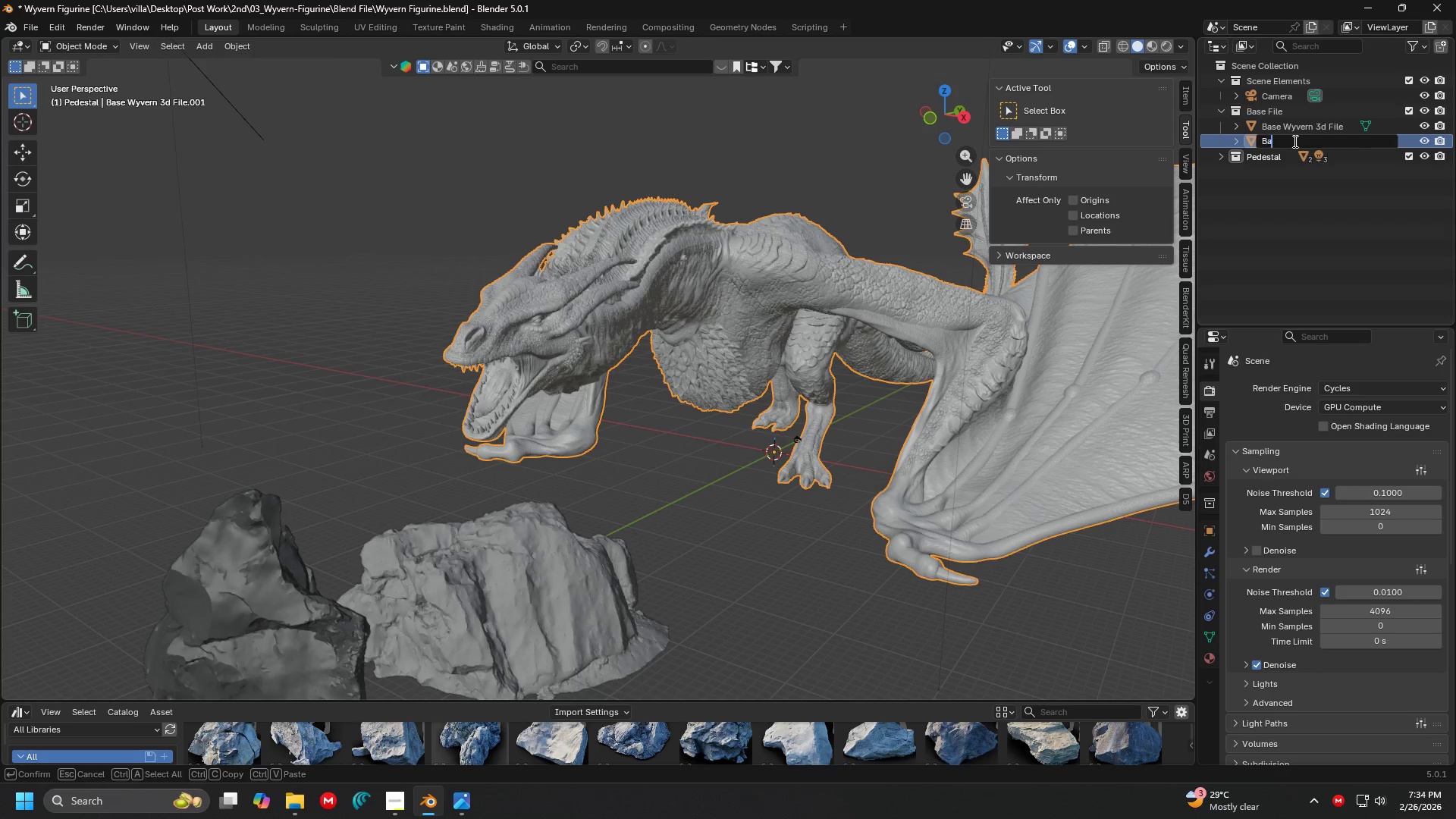 
type(Back up)
 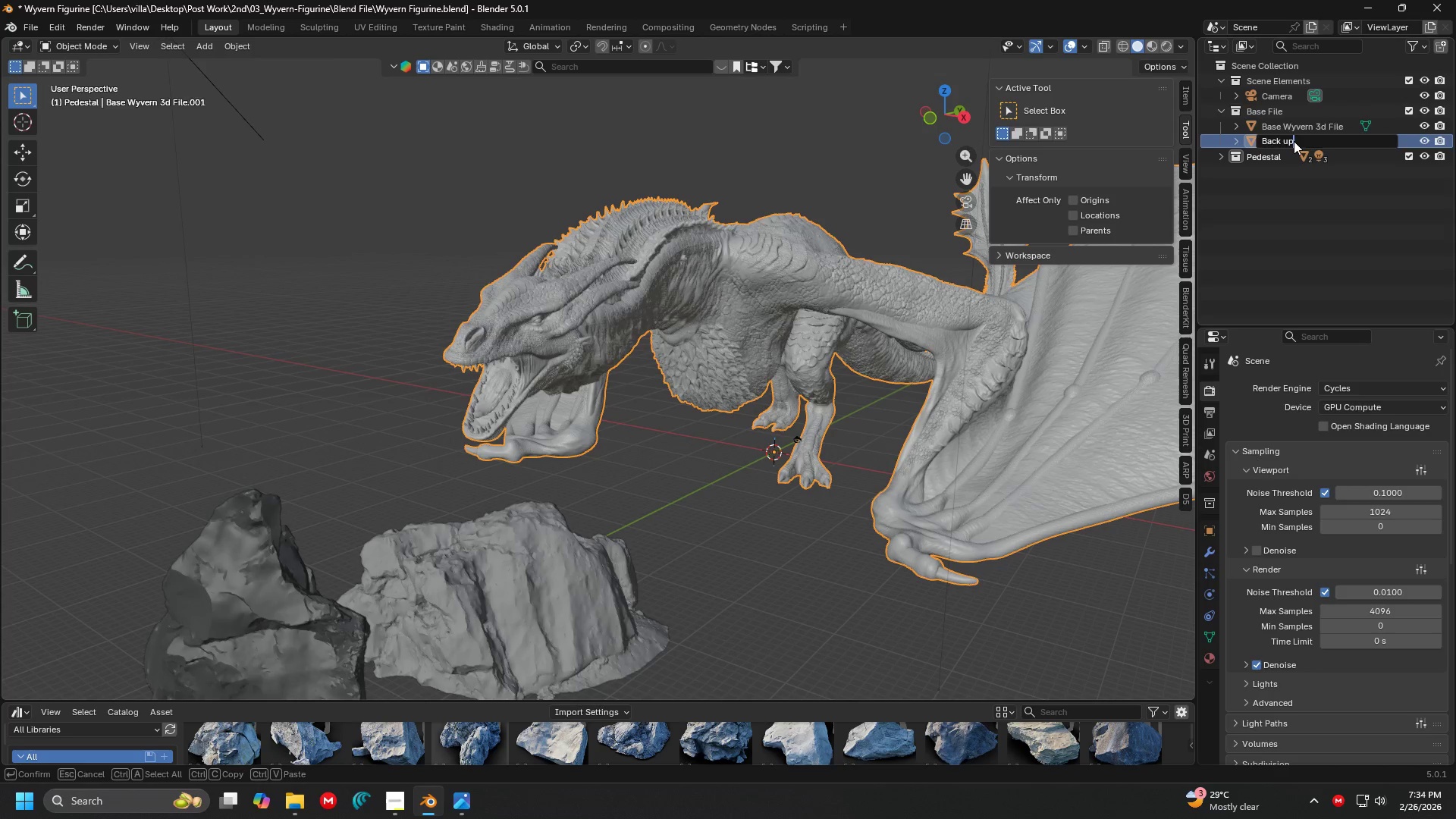 
key(Enter)
 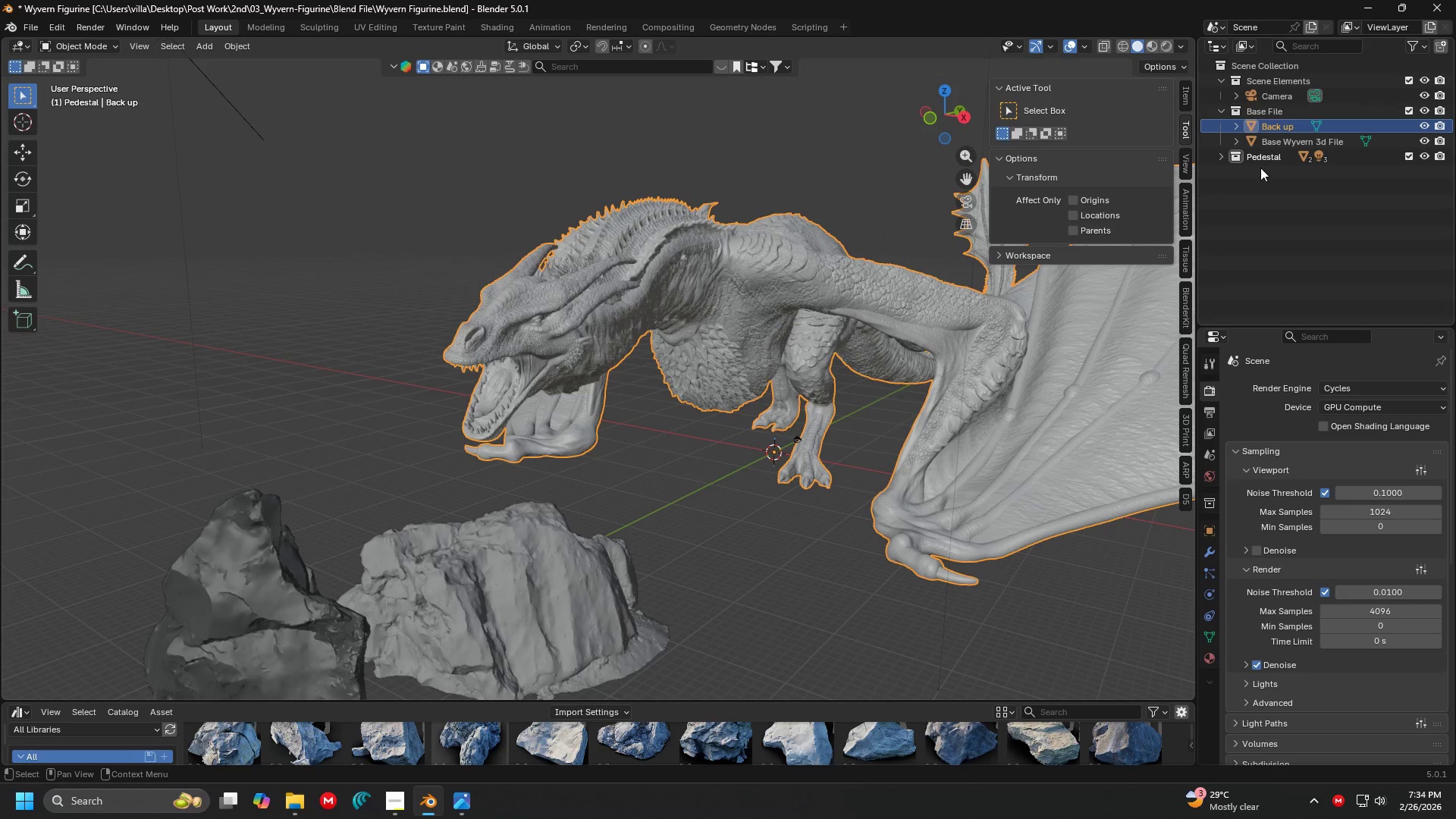 
scroll: coordinate [850, 179], scroll_direction: down, amount: 1.0
 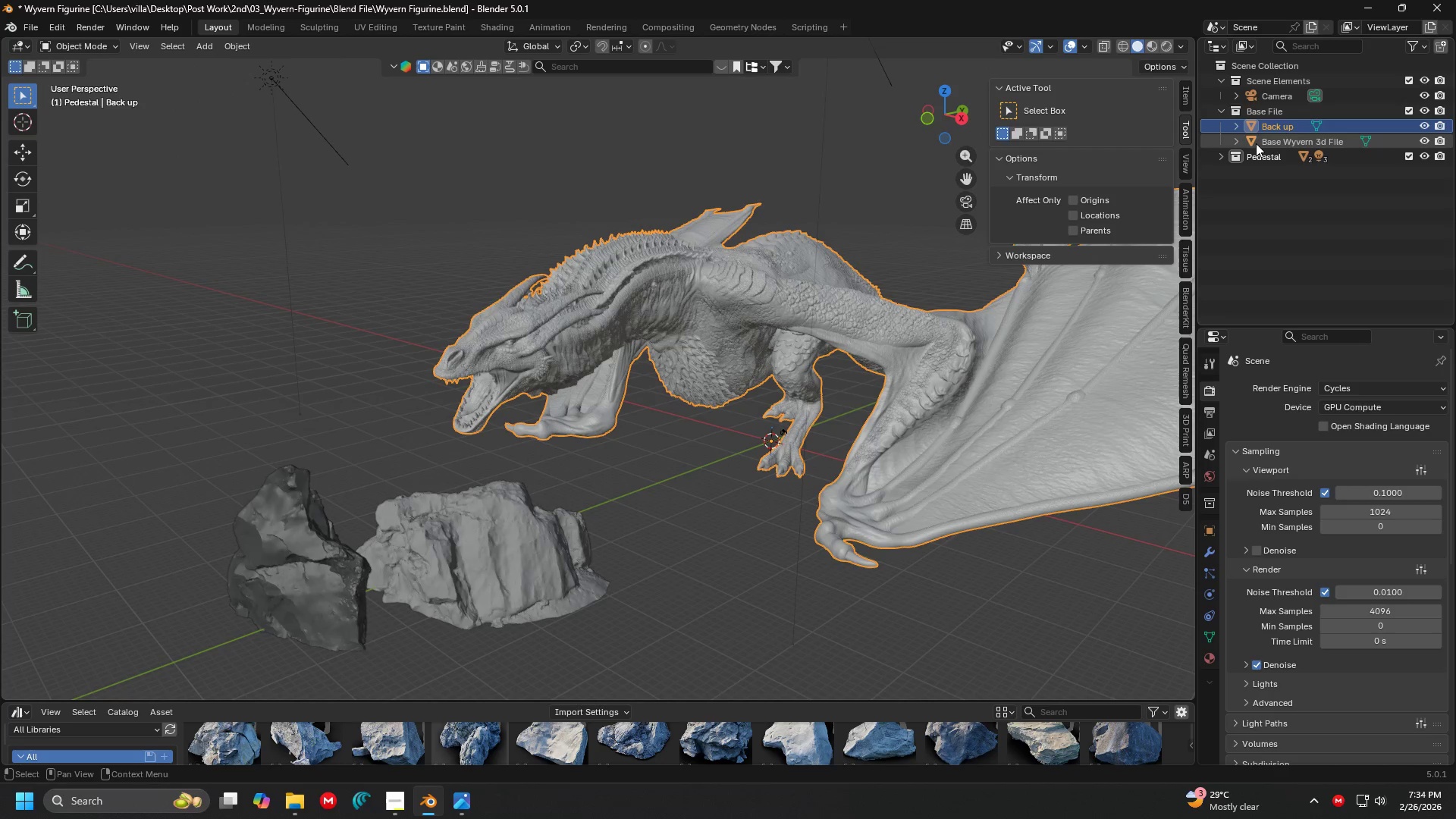 
left_click([1281, 146])
 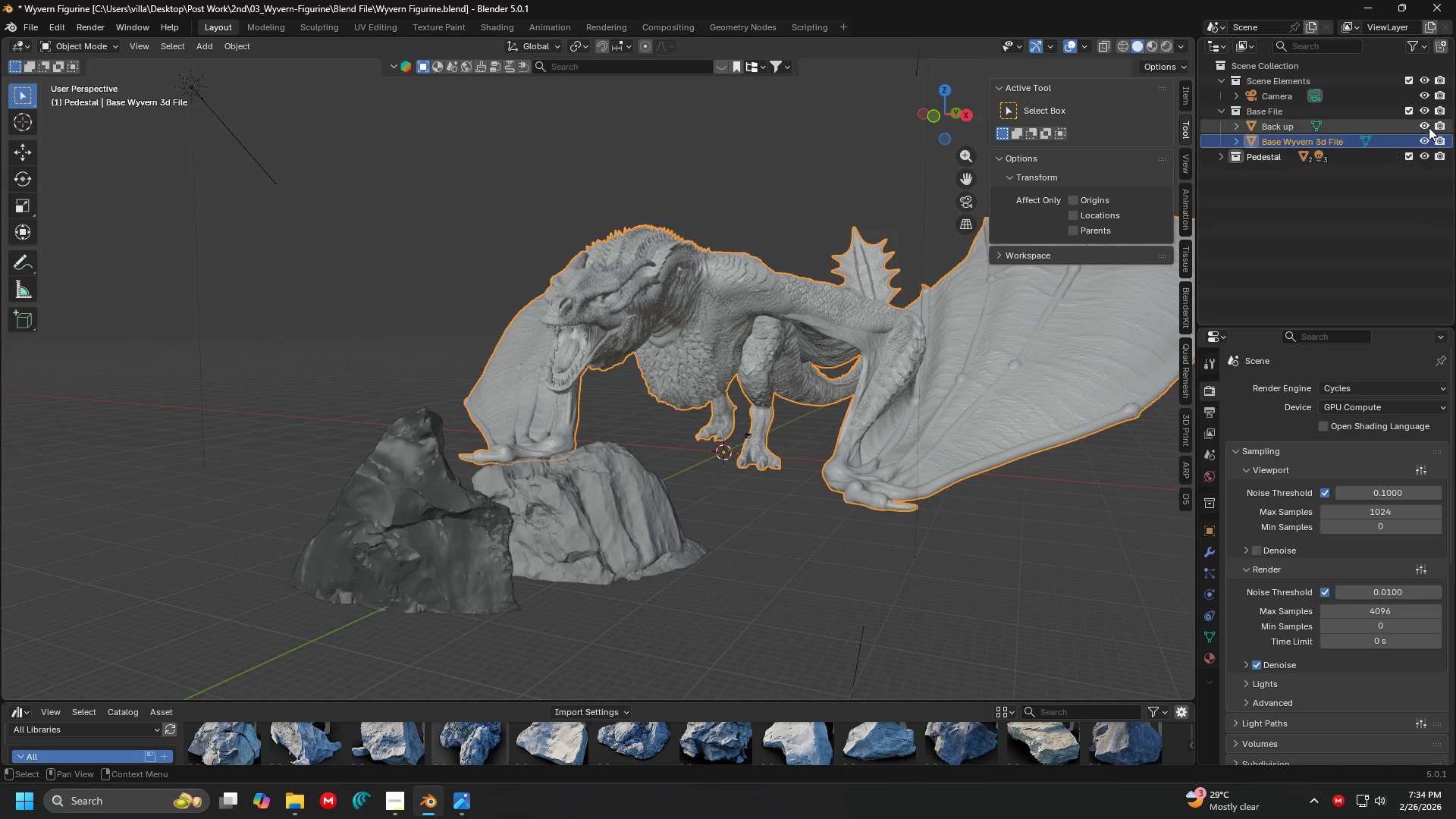 
left_click([1429, 127])
 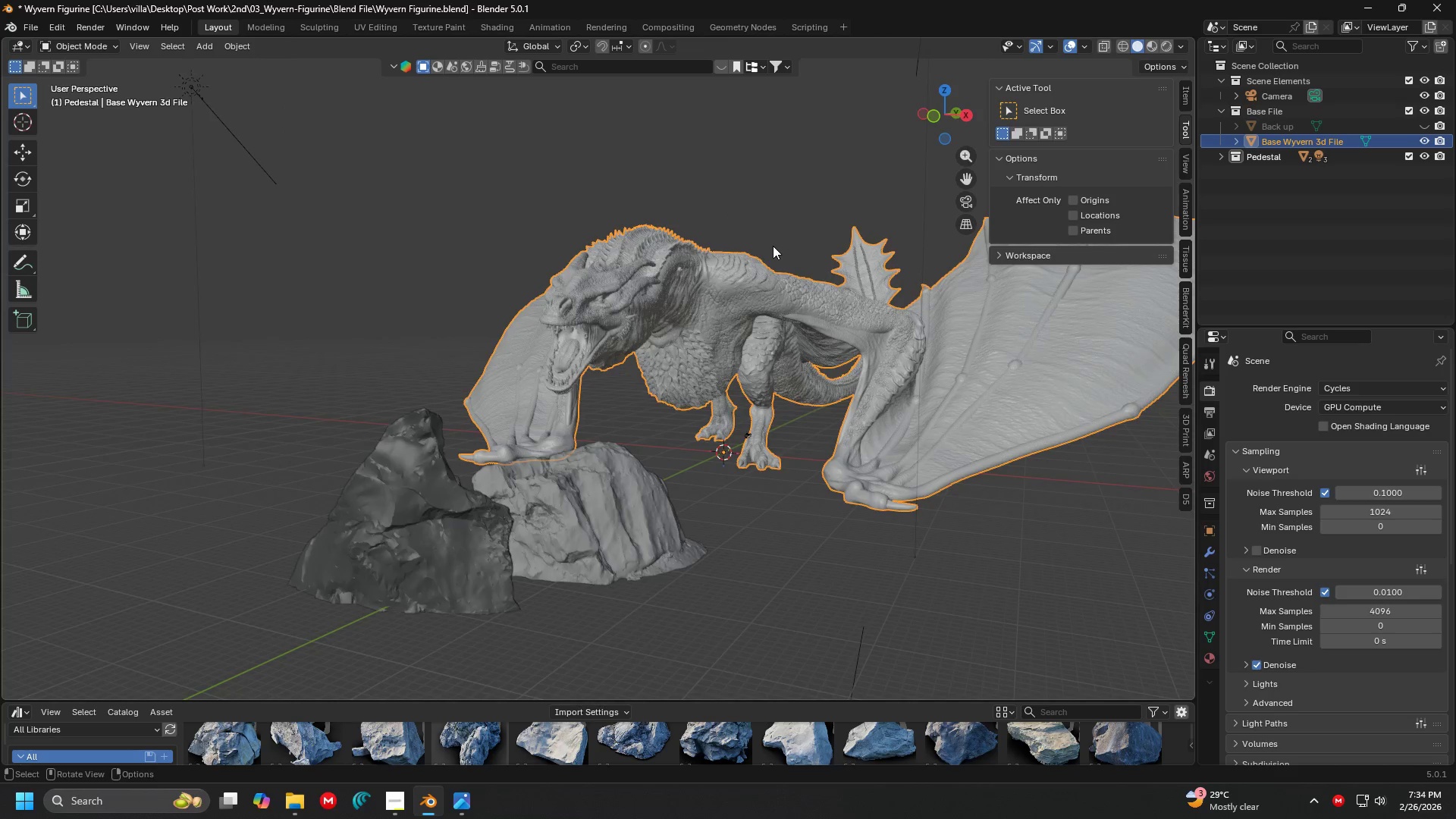 
key(Shift+ShiftLeft)
 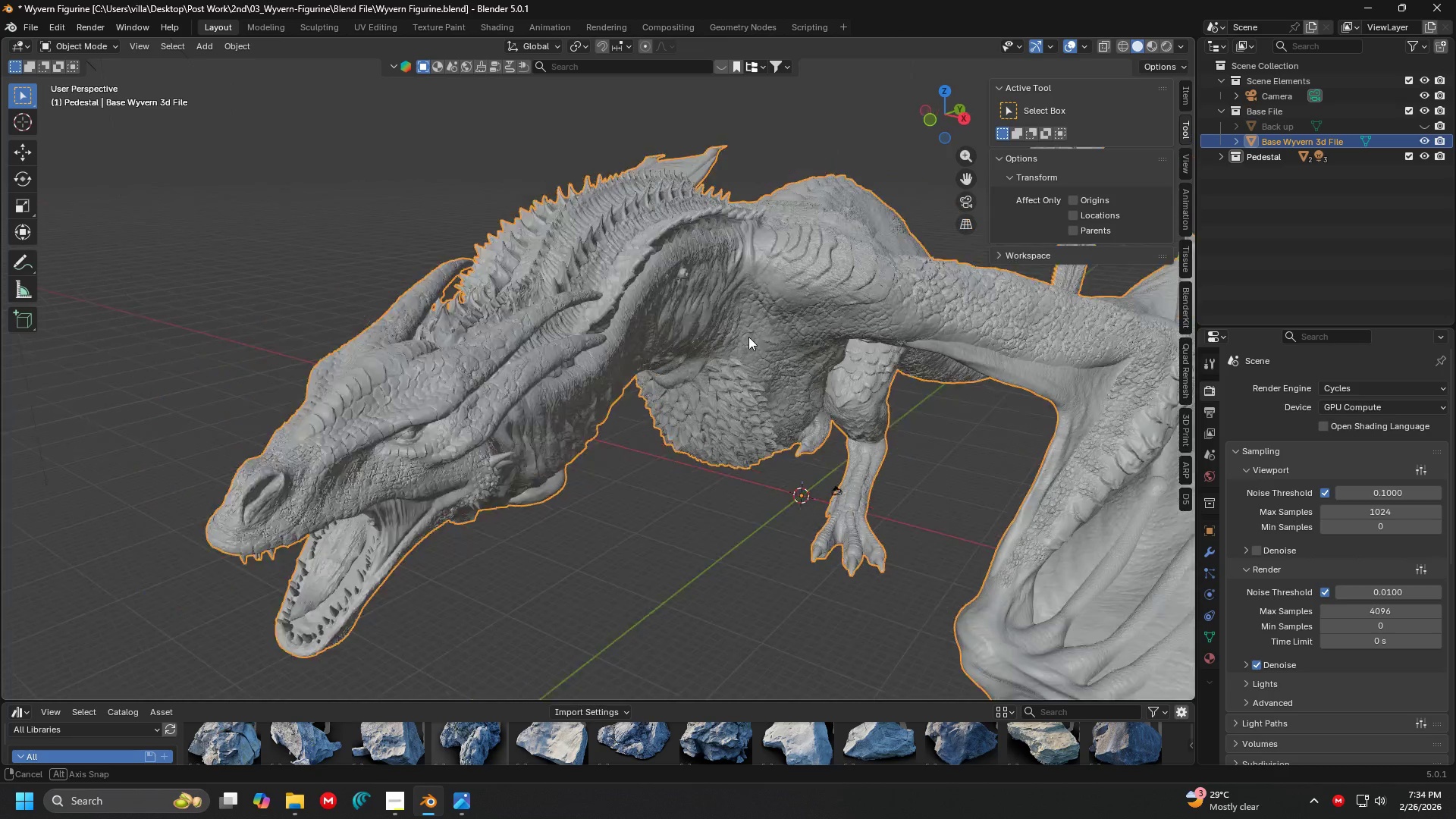 
scroll: coordinate [718, 270], scroll_direction: up, amount: 3.0
 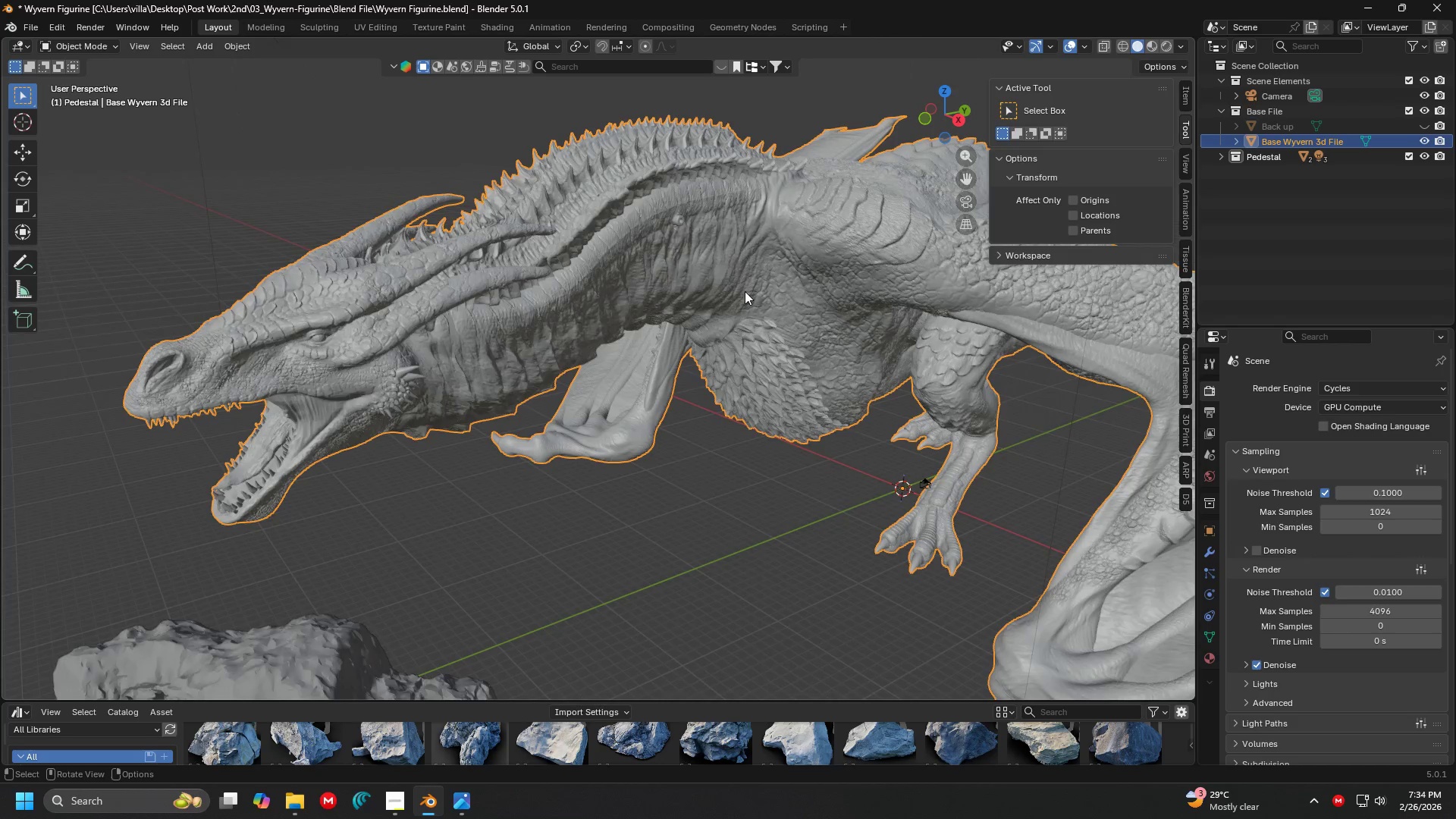 
key(Tab)
 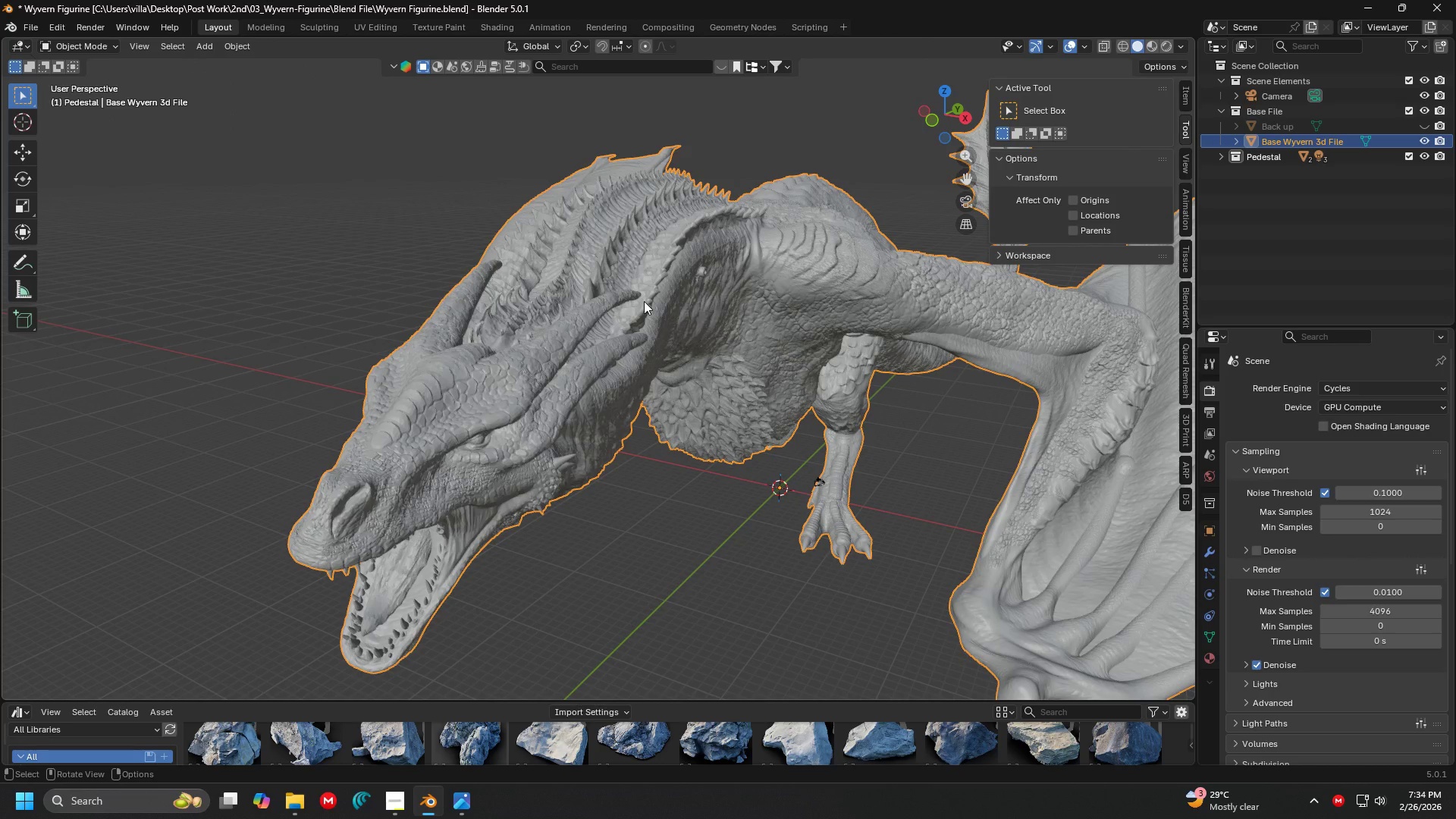 
wait(5.2)
 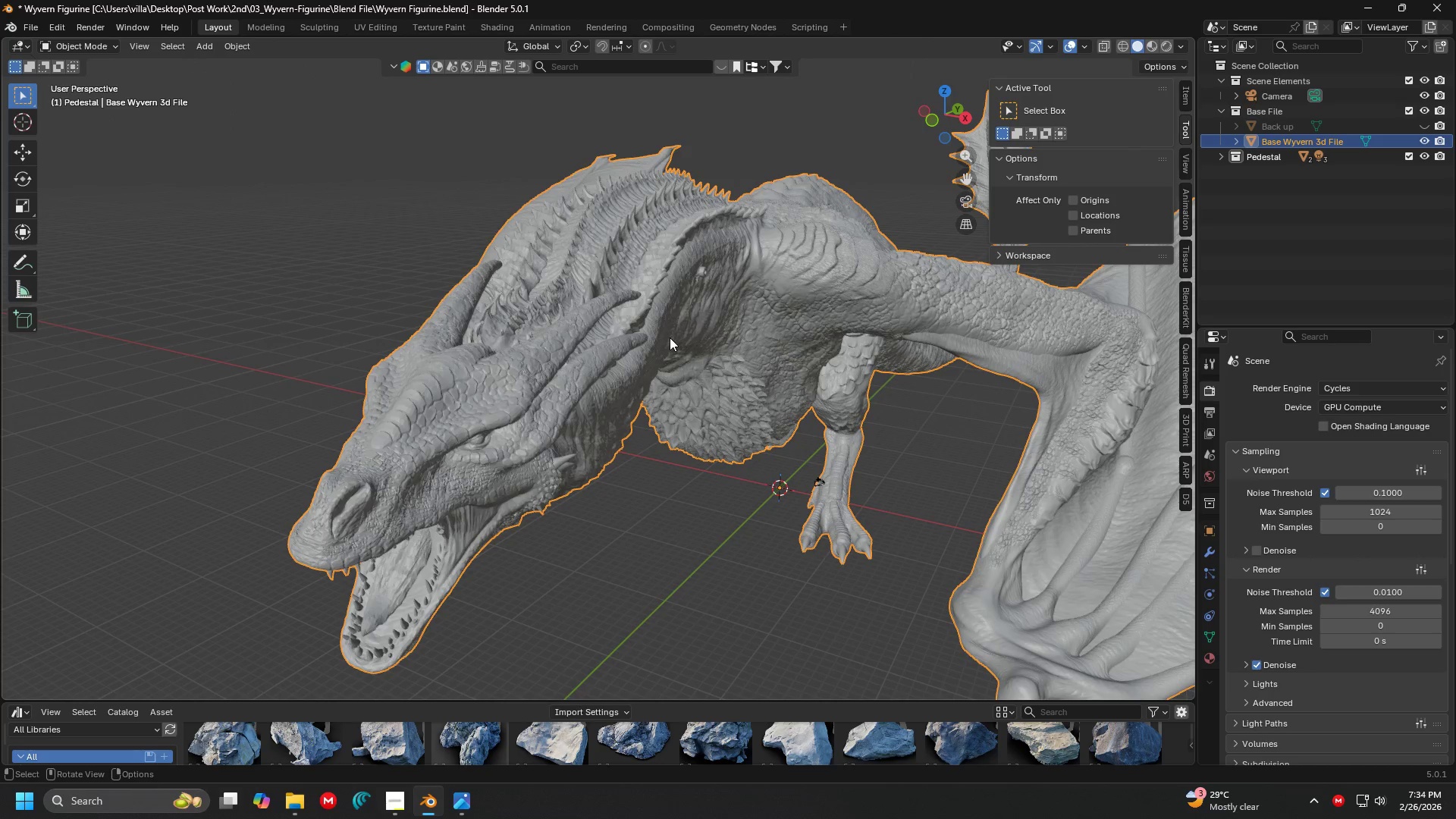 
type(ax)
 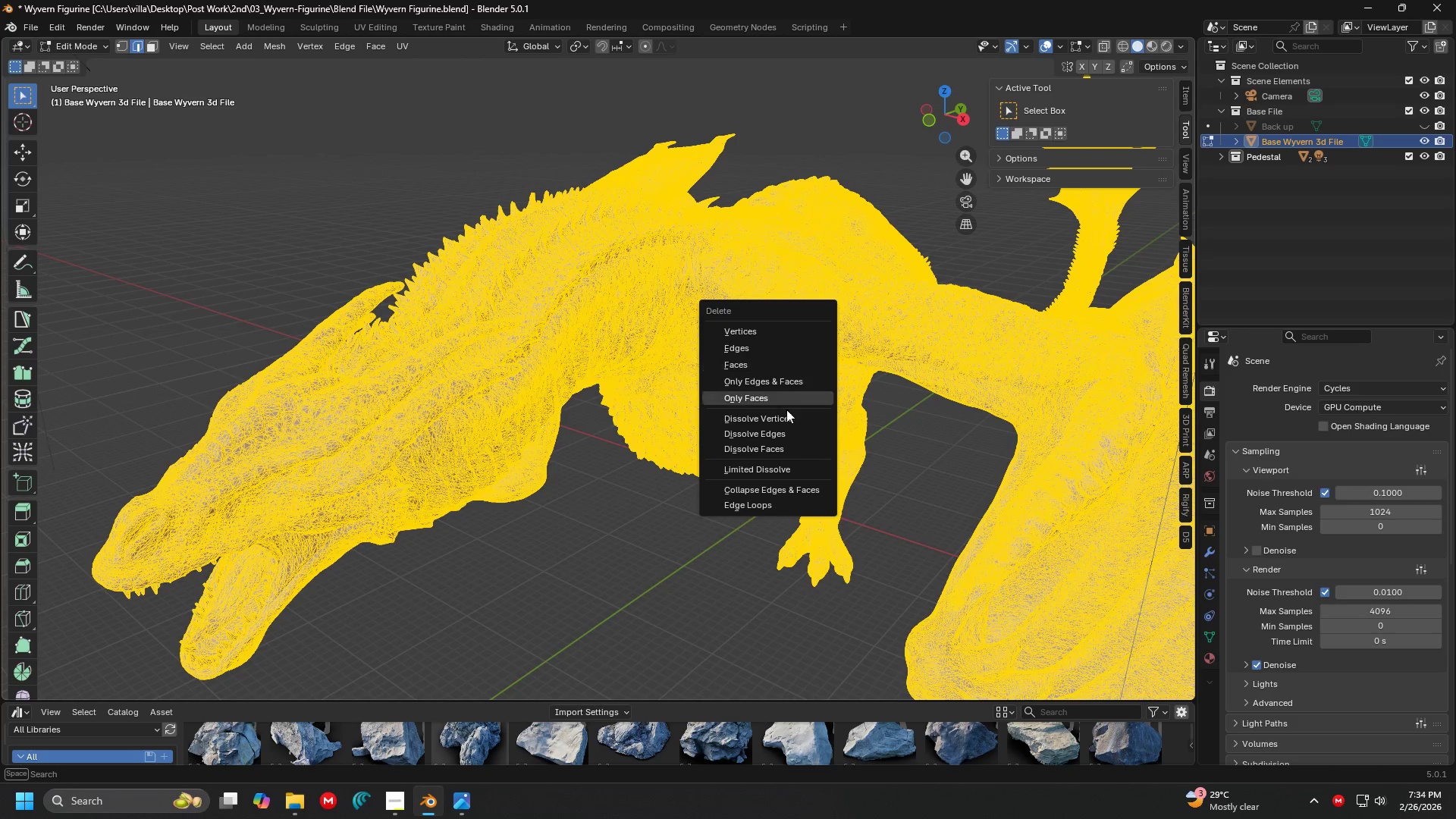 
mouse_move([778, 457])
 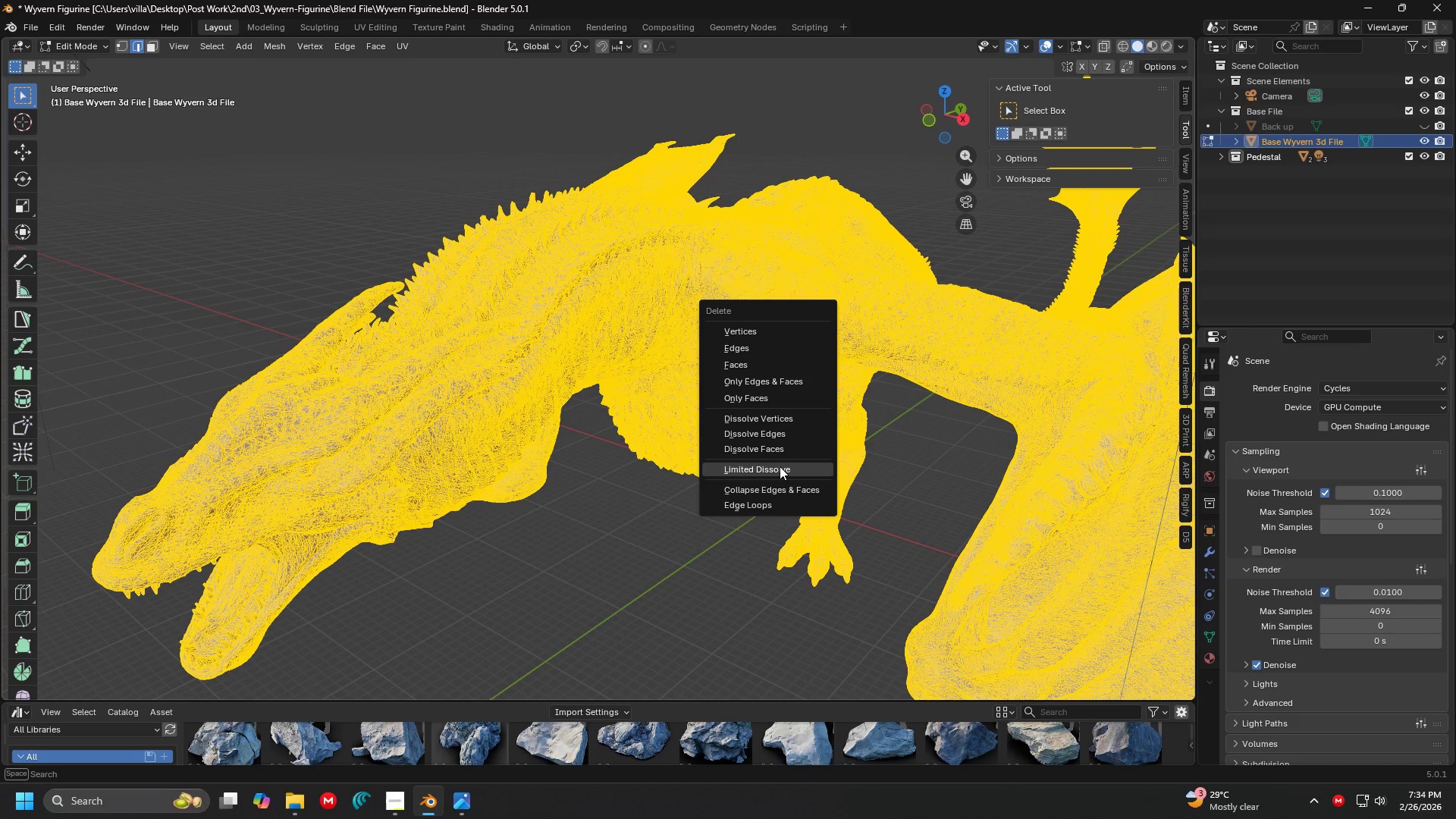 
left_click([780, 466])
 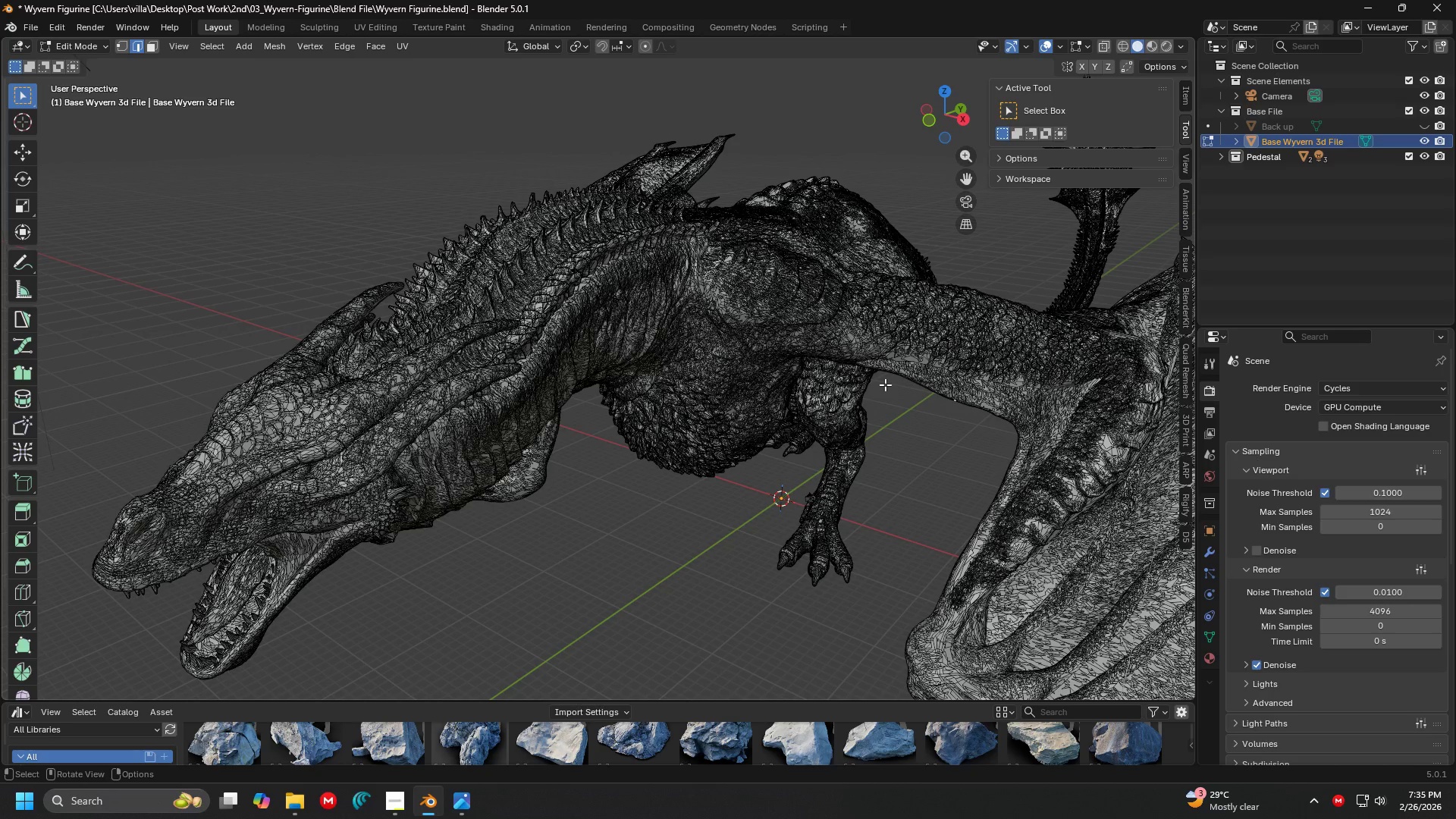 
wait(24.23)
 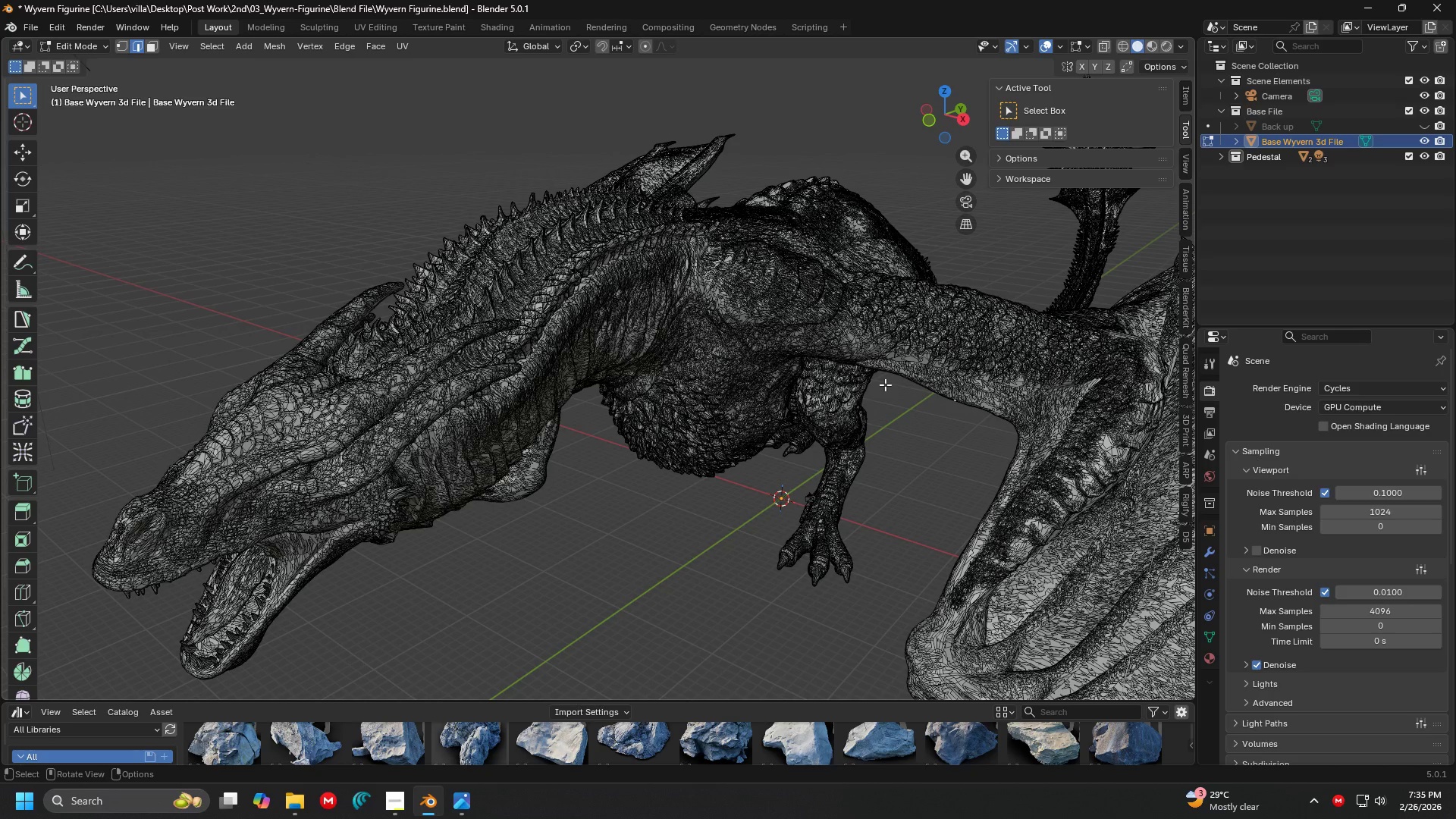 
left_click([151, 42])
 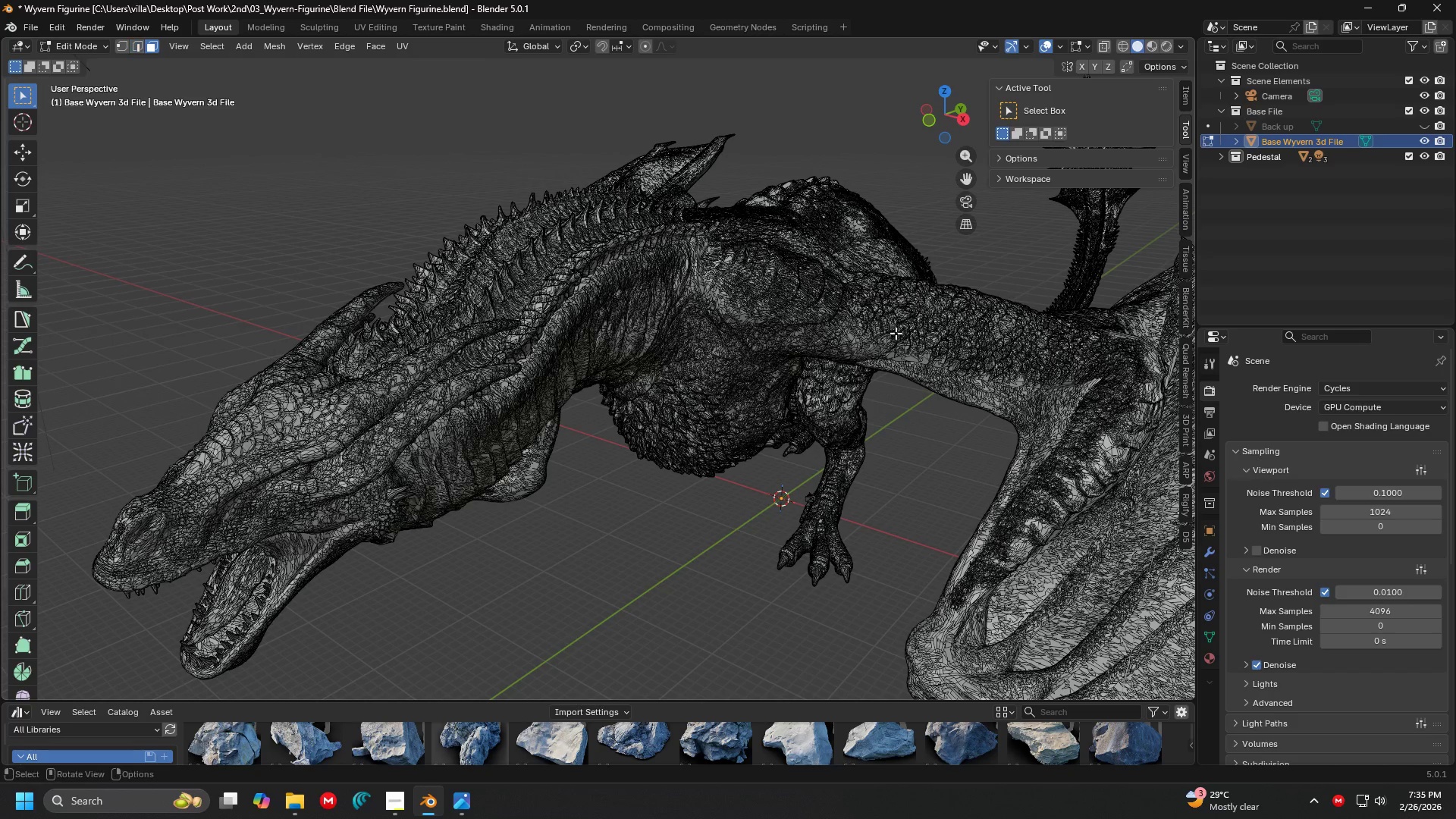 
scroll: coordinate [559, 322], scroll_direction: up, amount: 6.0
 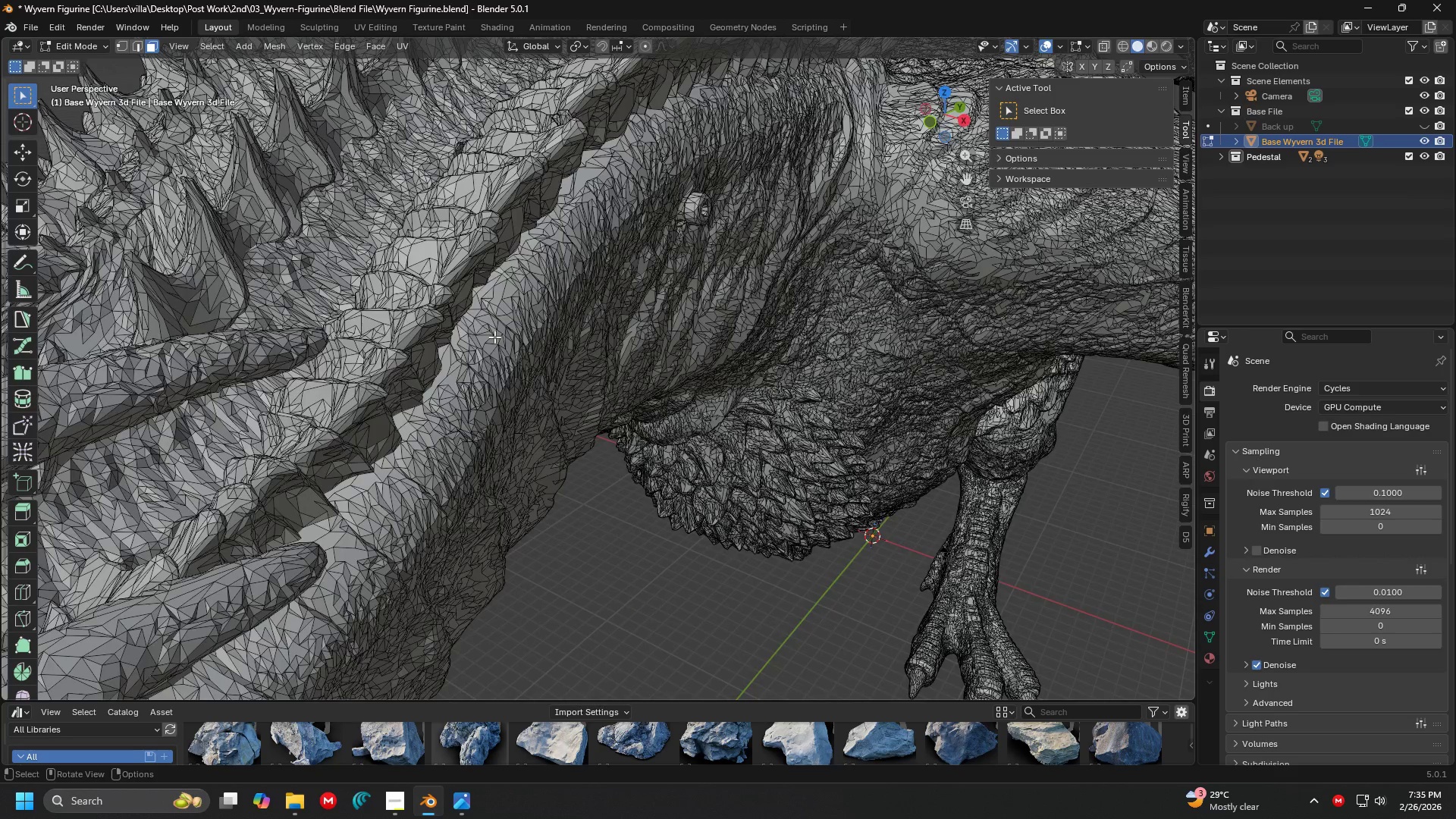 
scroll: coordinate [471, 265], scroll_direction: down, amount: 4.0
 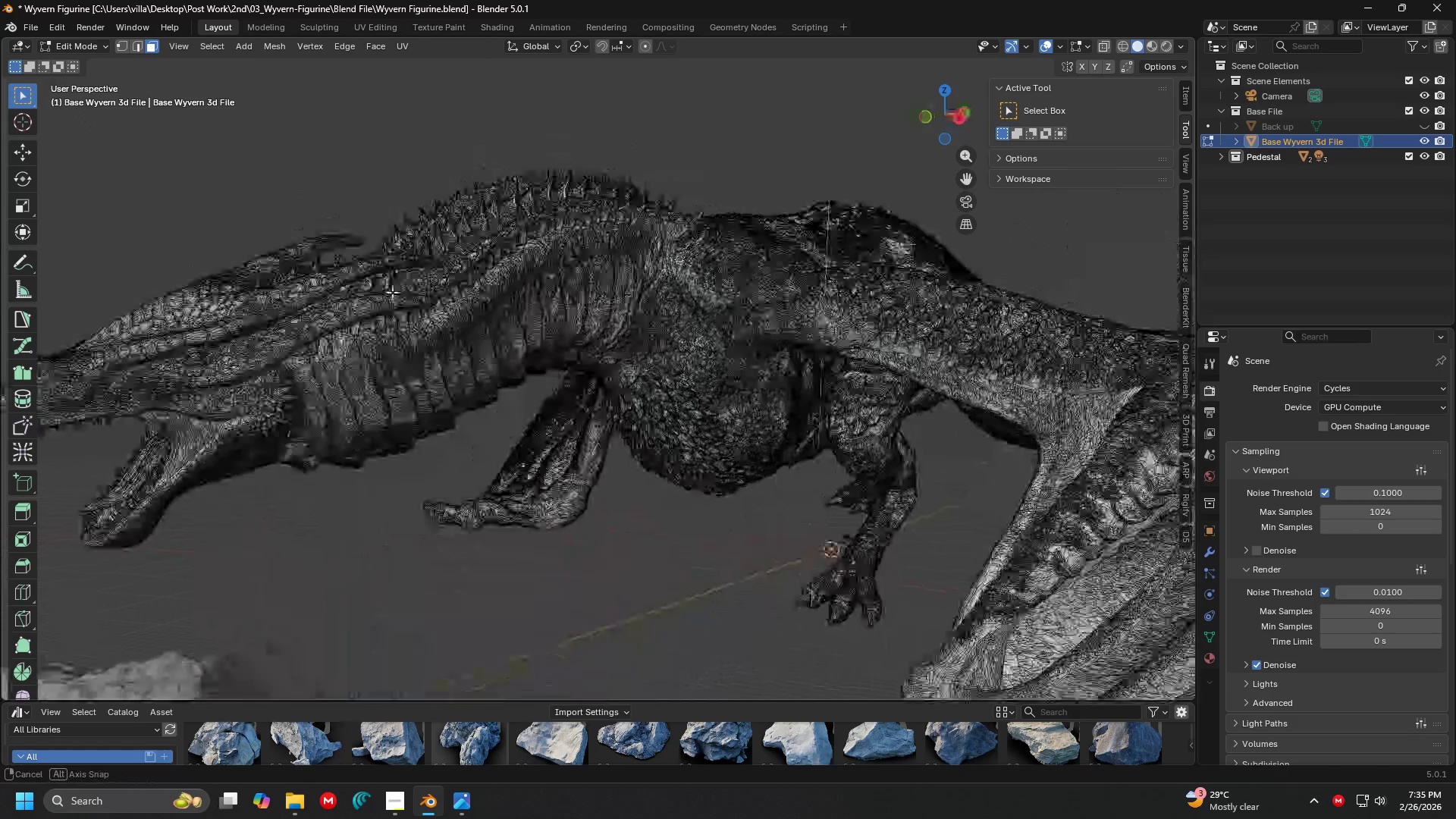 
scroll: coordinate [366, 261], scroll_direction: up, amount: 4.0
 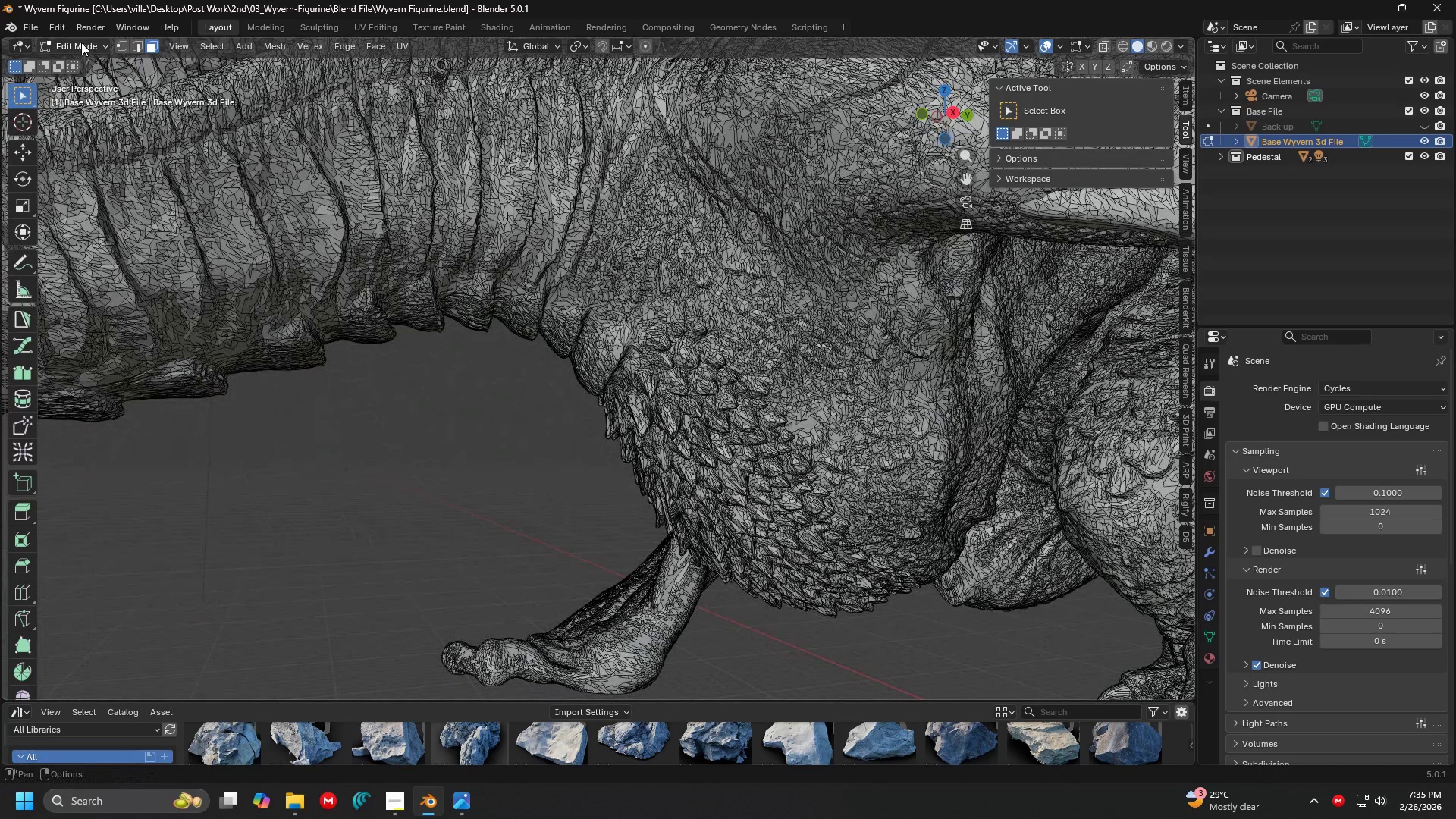 
double_click([82, 56])
 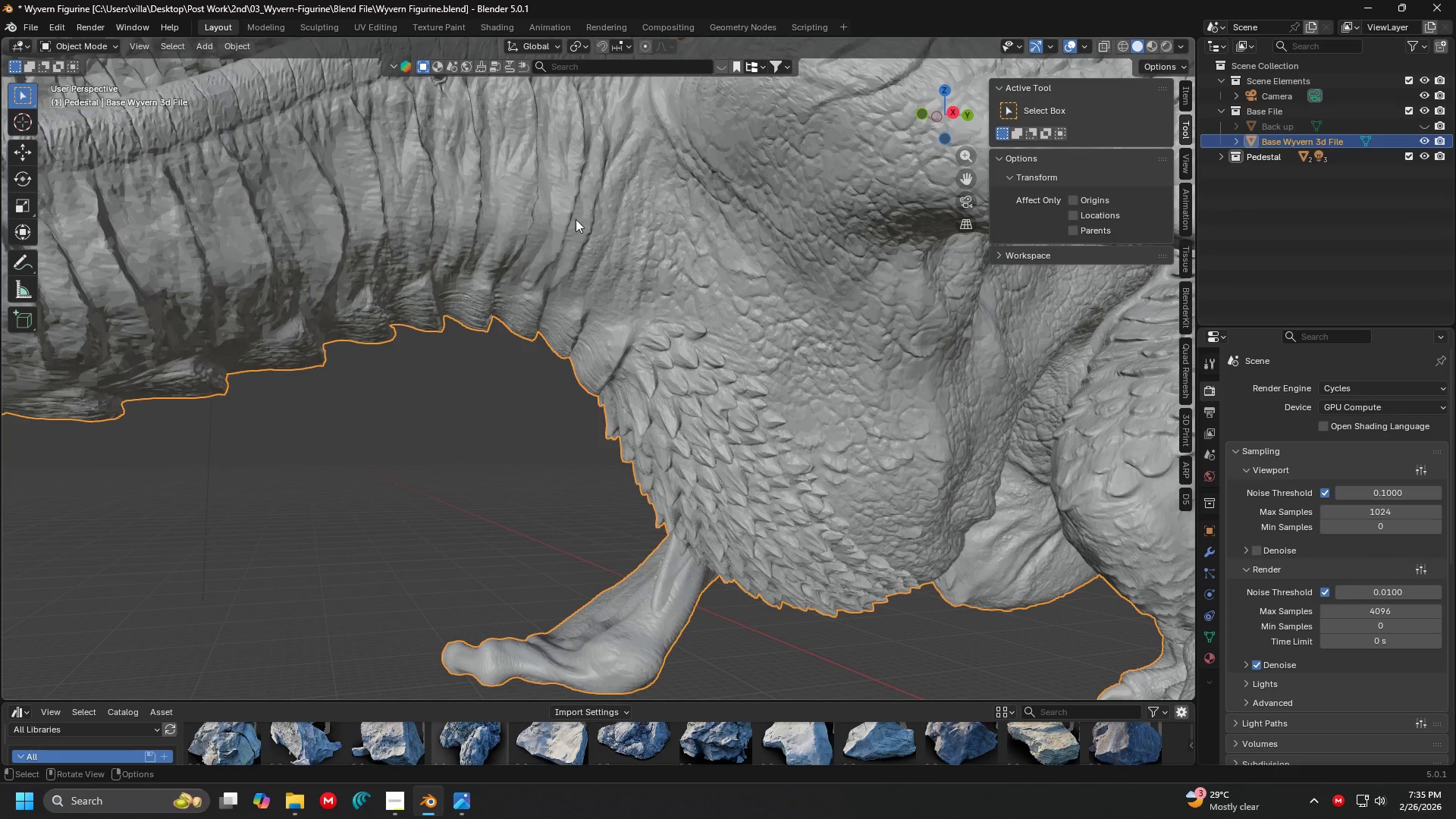 
scroll: coordinate [478, 218], scroll_direction: none, amount: 0.0
 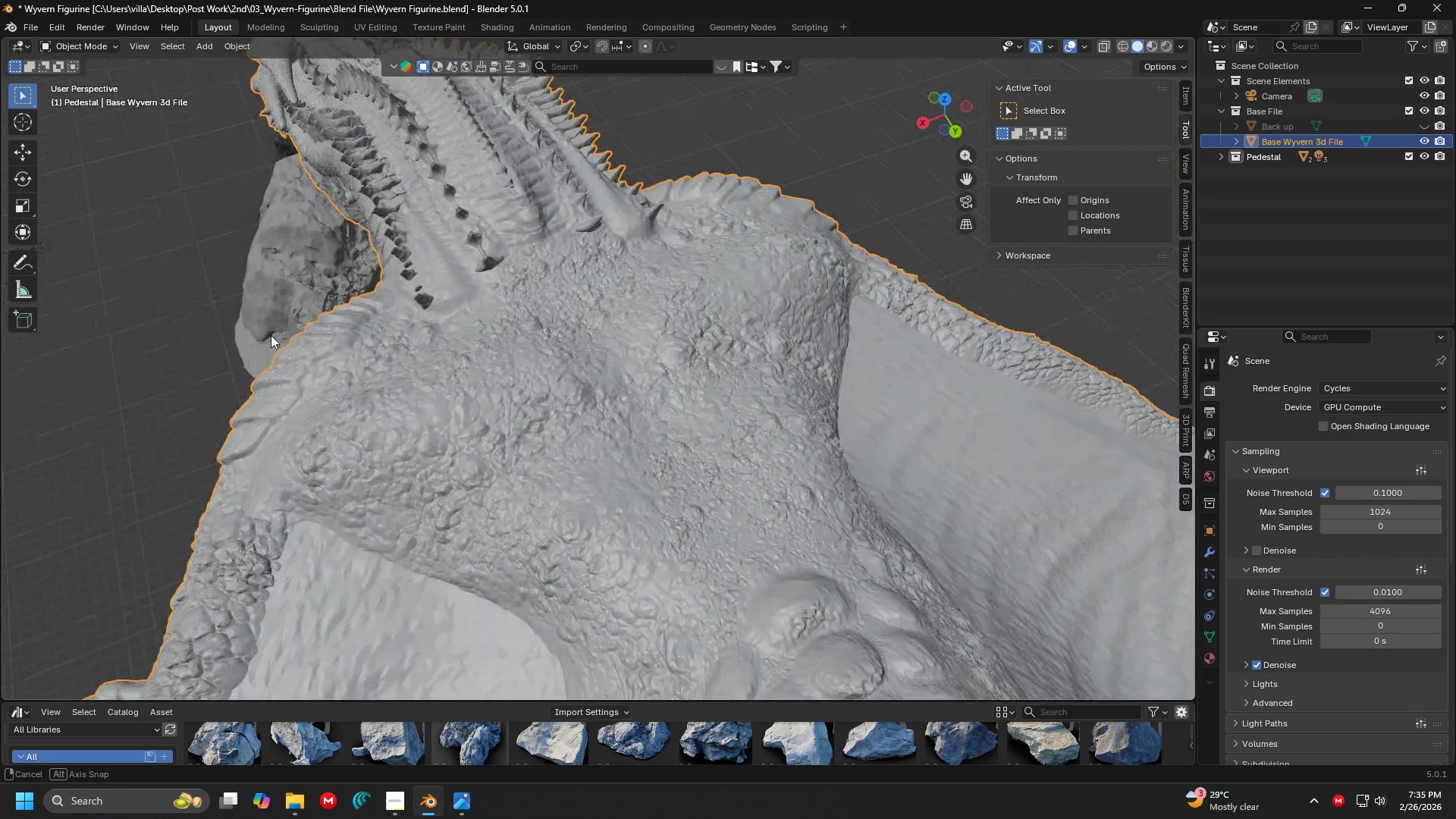 
scroll: coordinate [479, 259], scroll_direction: down, amount: 2.0
 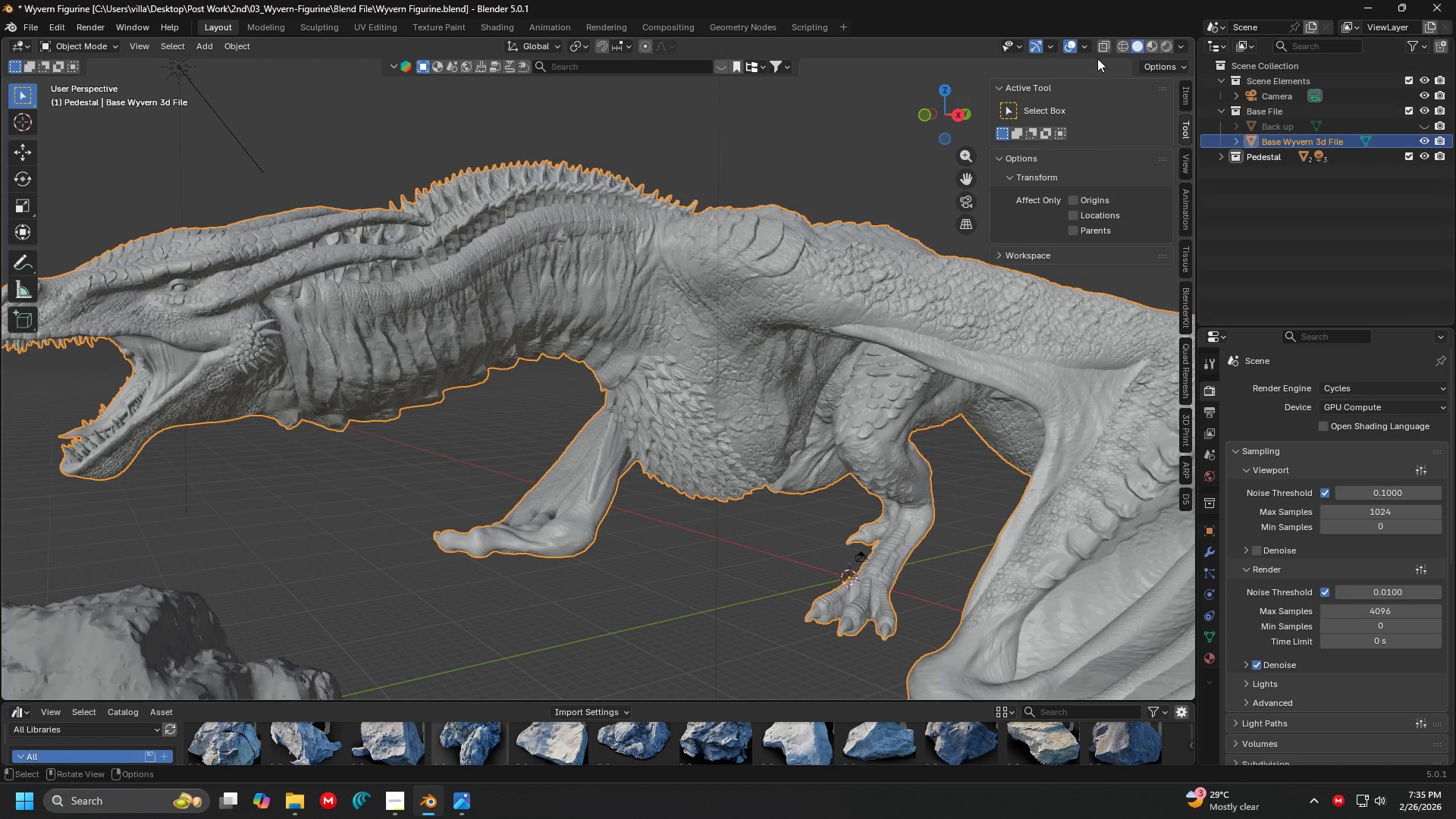 
left_click([1089, 45])
 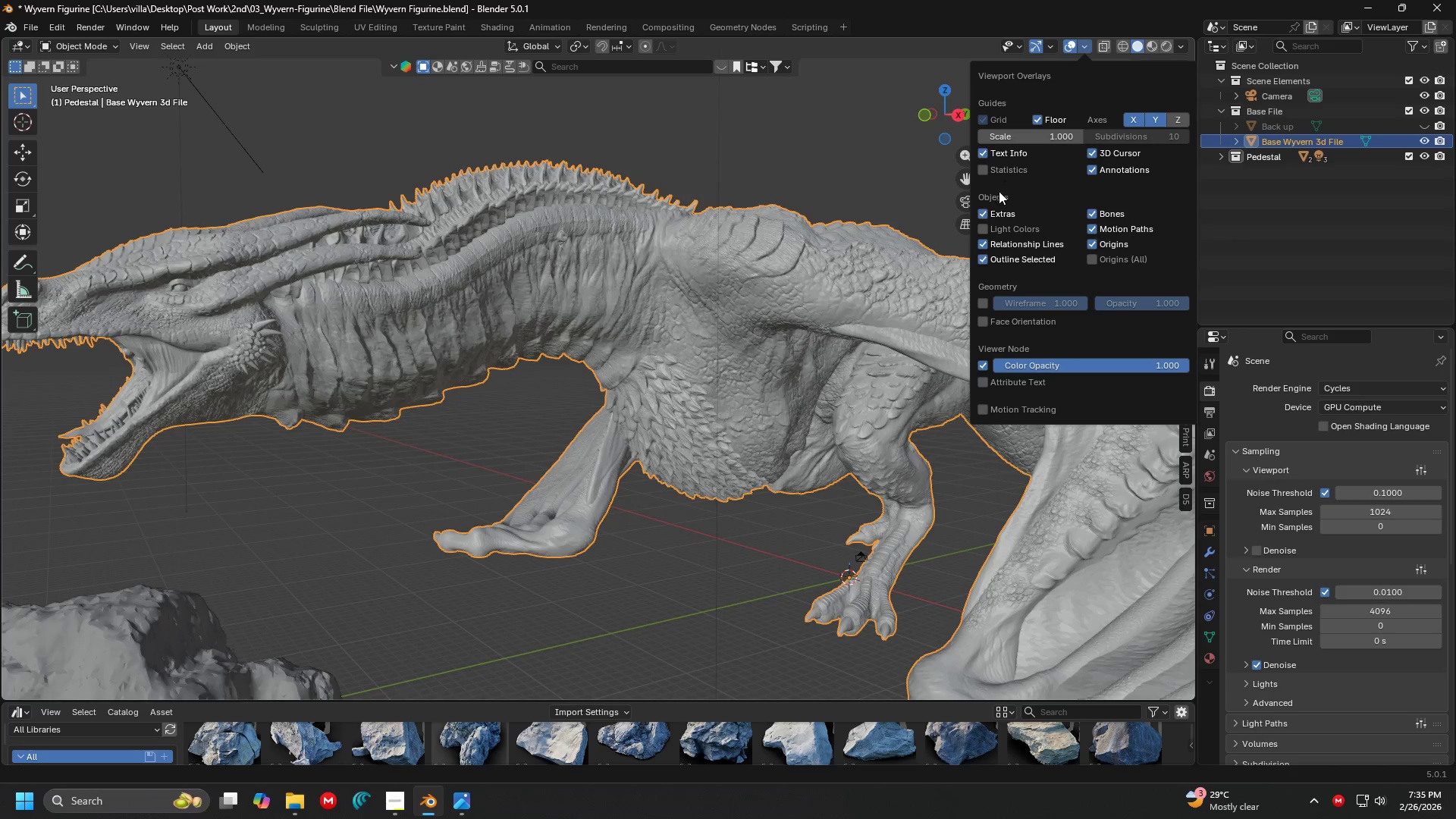 
left_click([999, 172])
 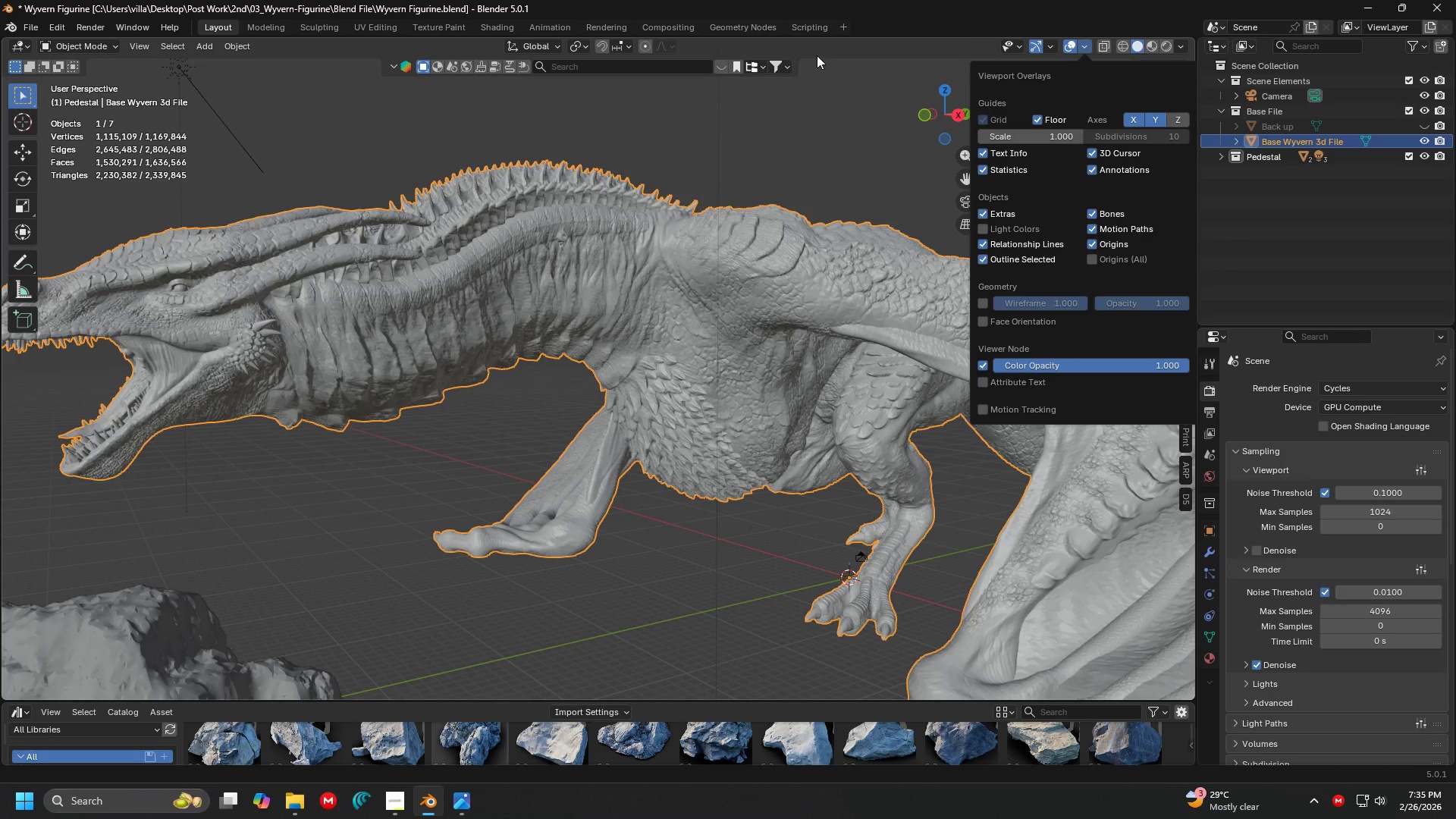 
left_click([1084, 46])
 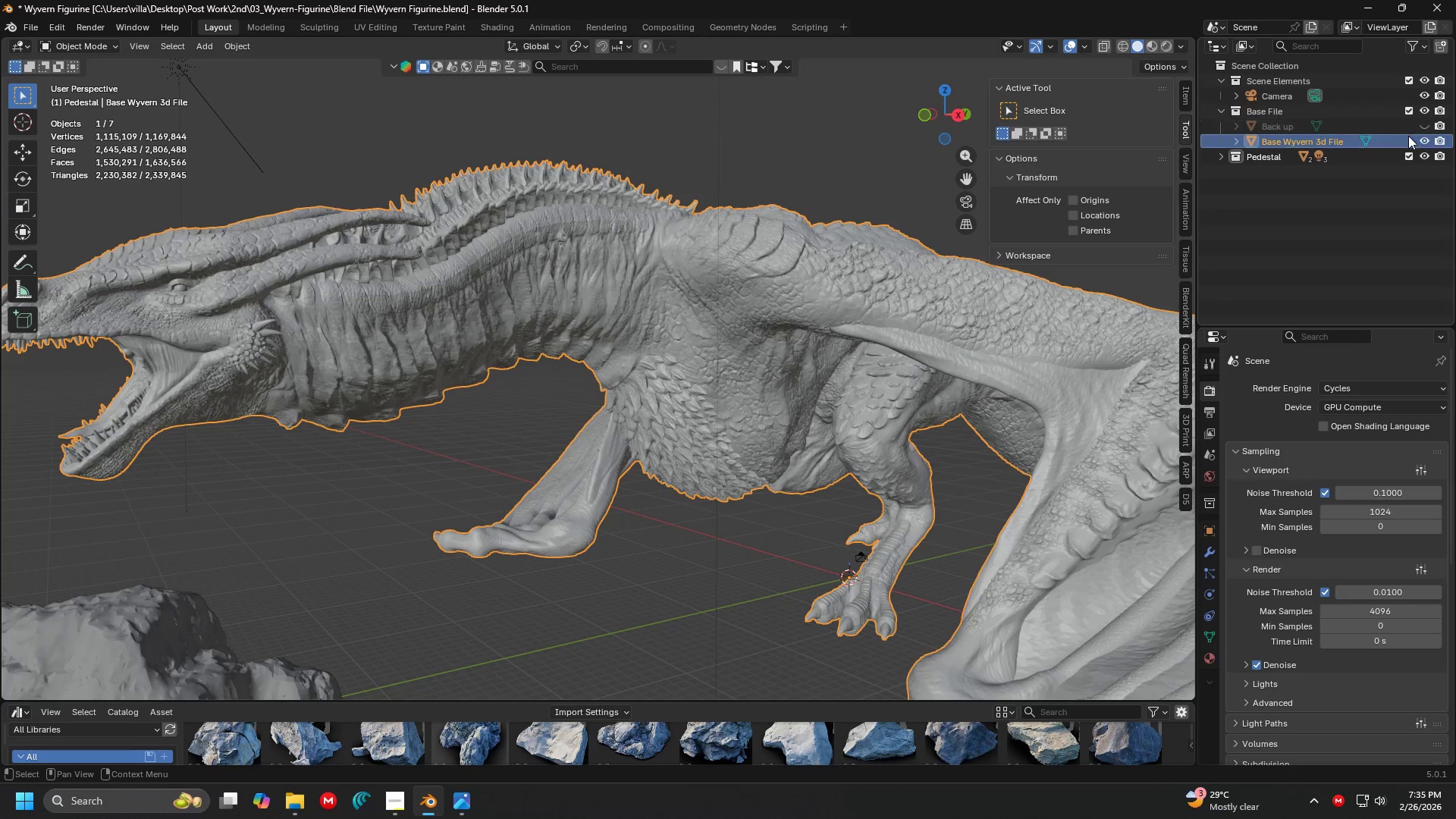 
left_click([1423, 136])
 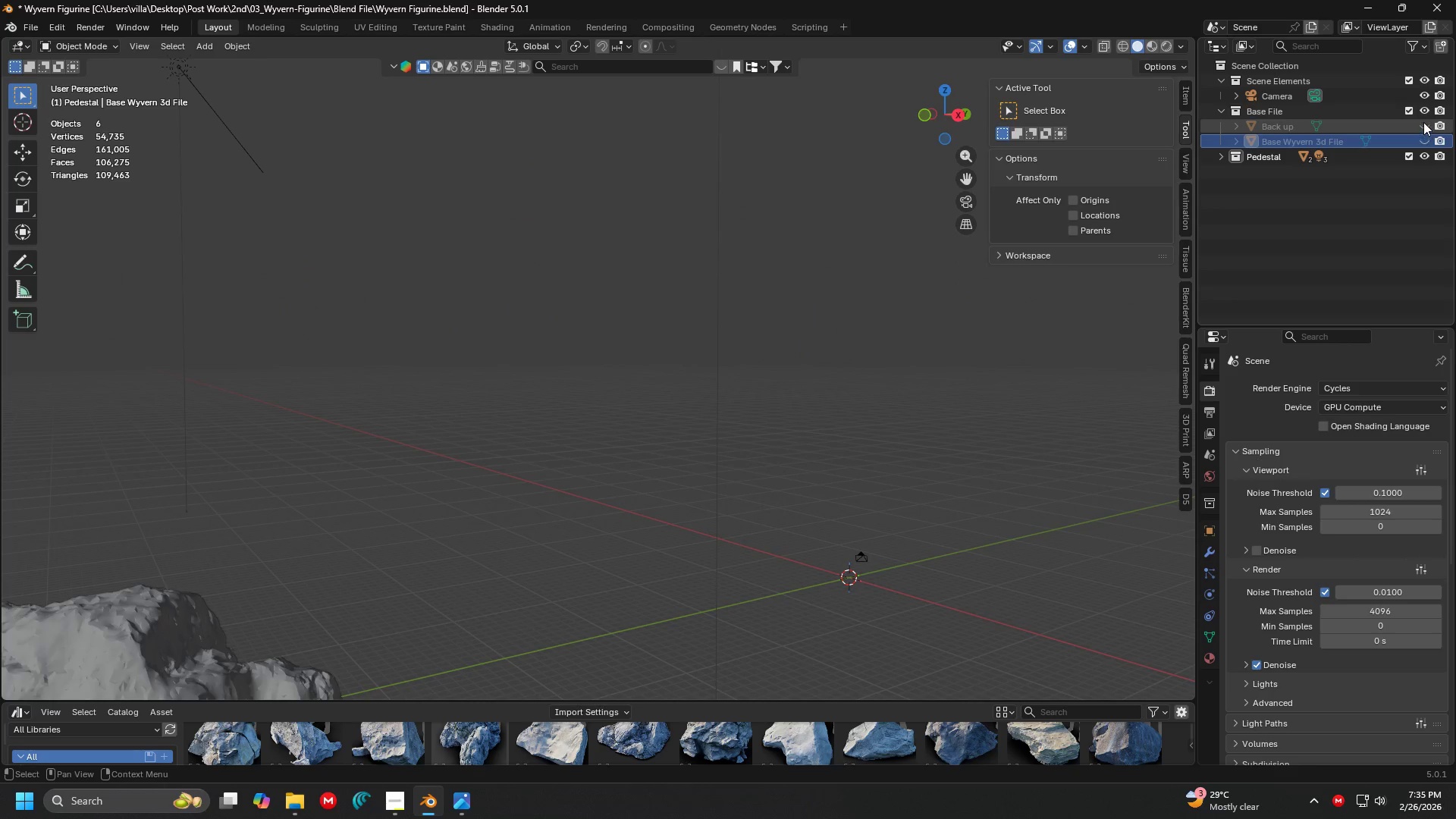 
left_click([1423, 122])
 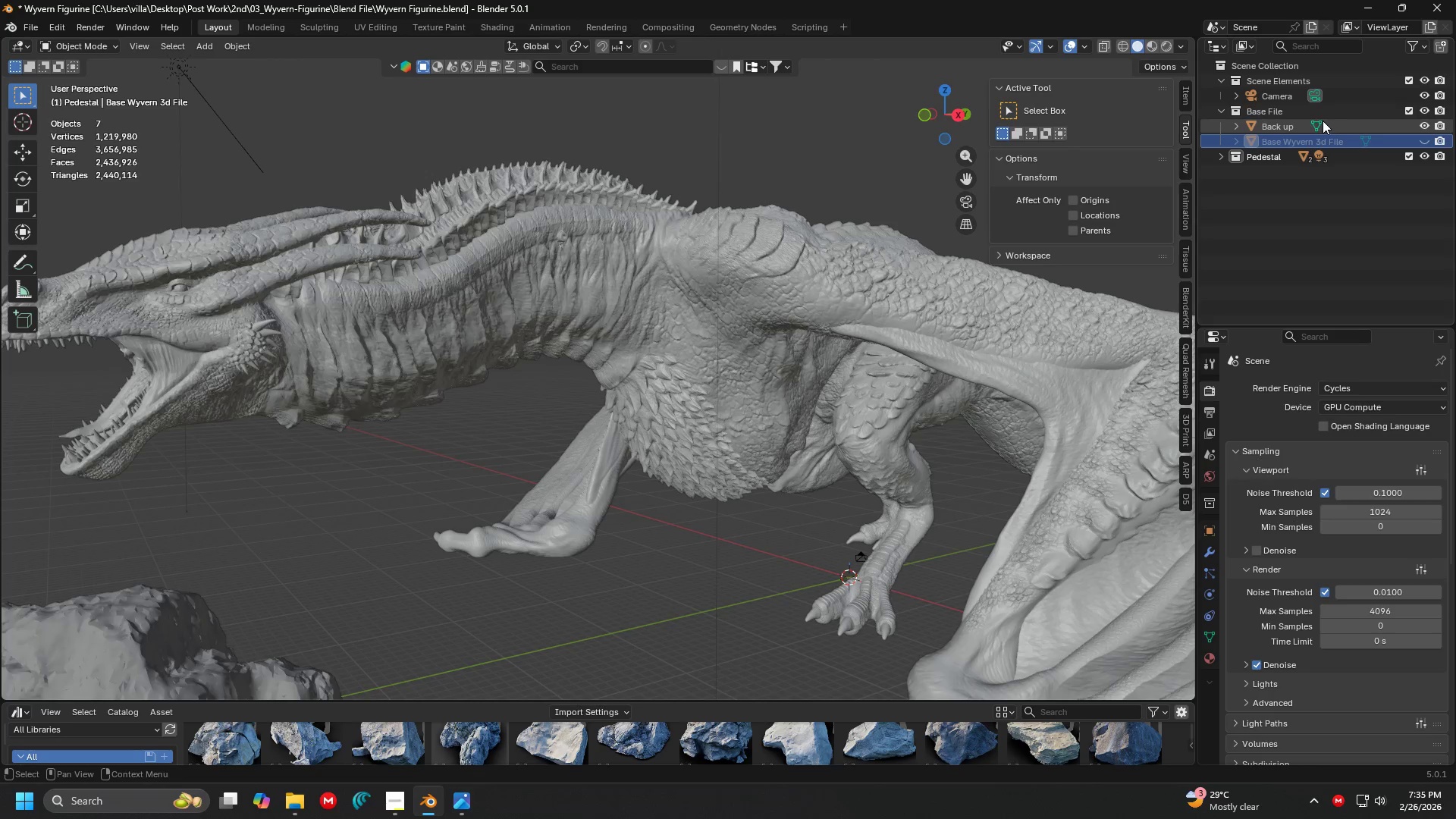 
left_click([1336, 125])
 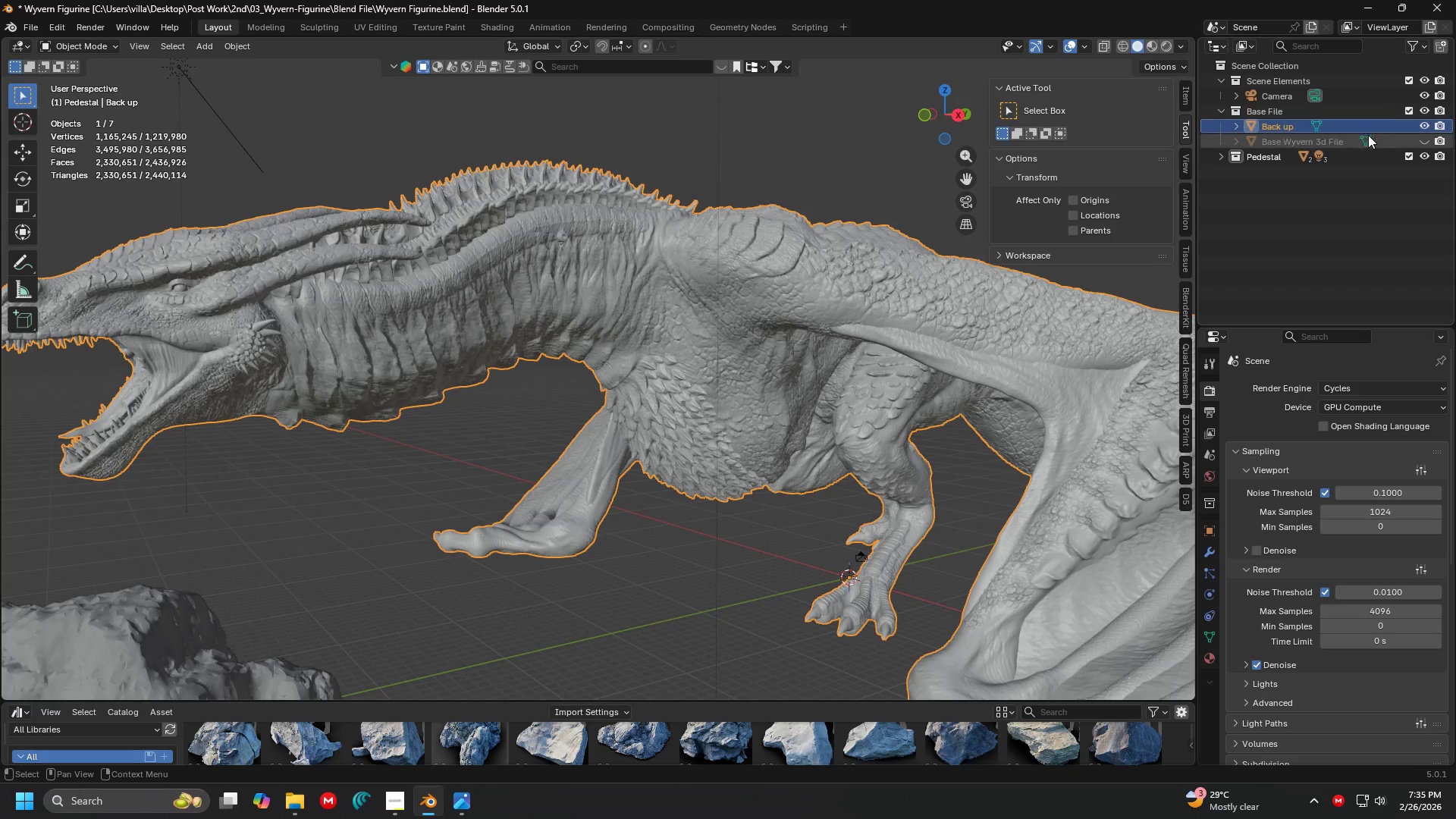 
left_click([1381, 138])
 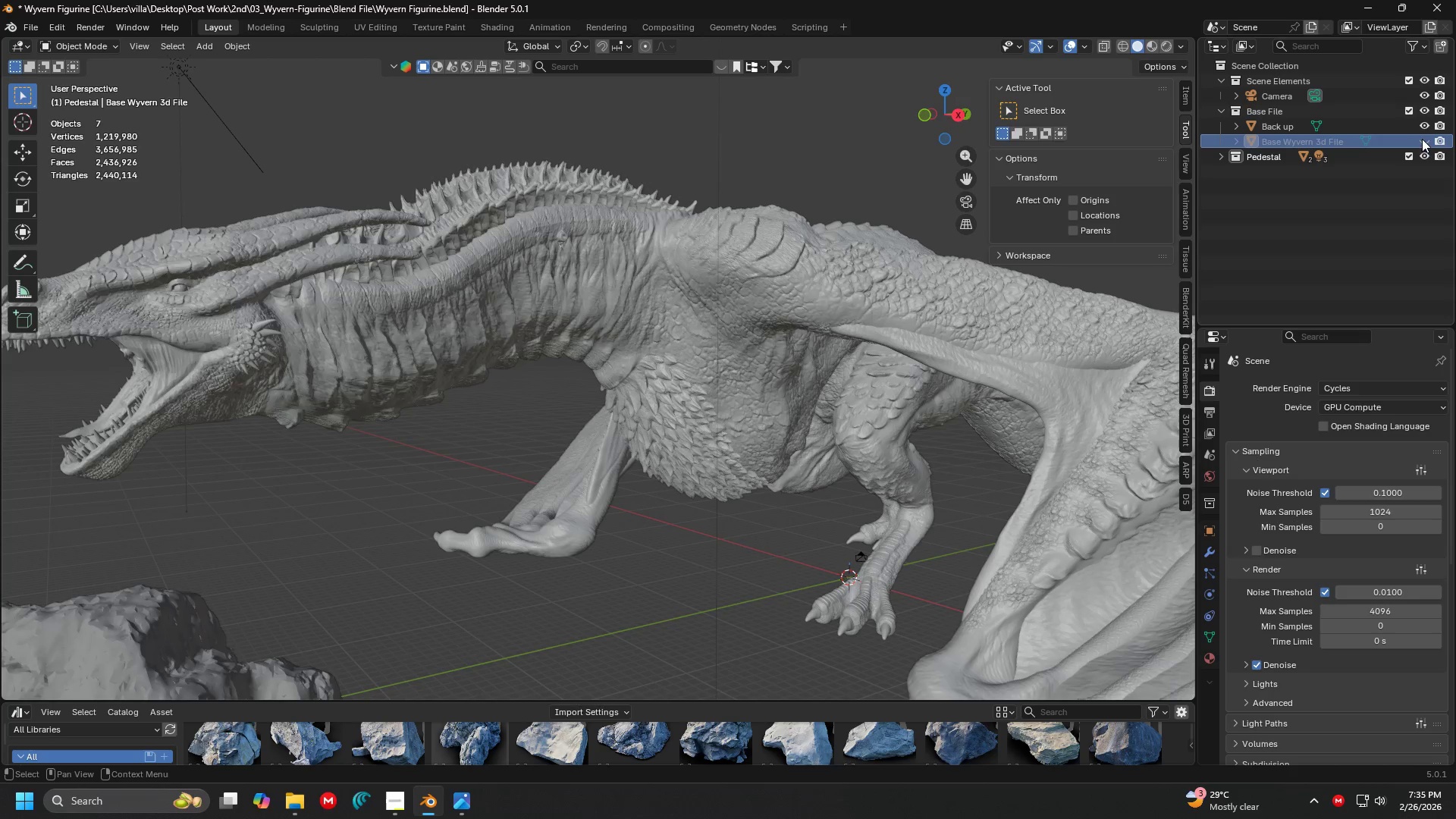 
left_click([1425, 140])
 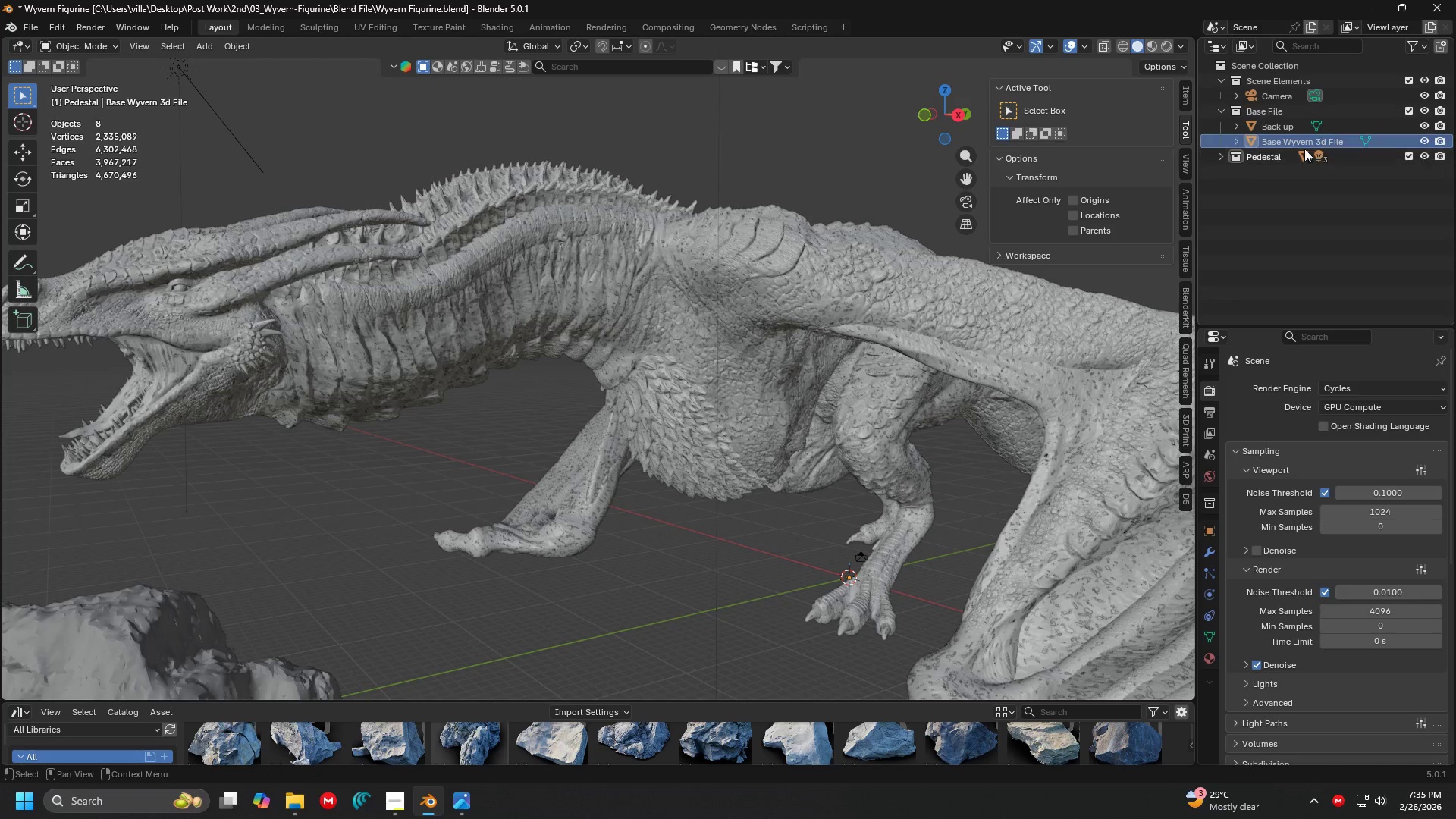 
left_click([1297, 143])
 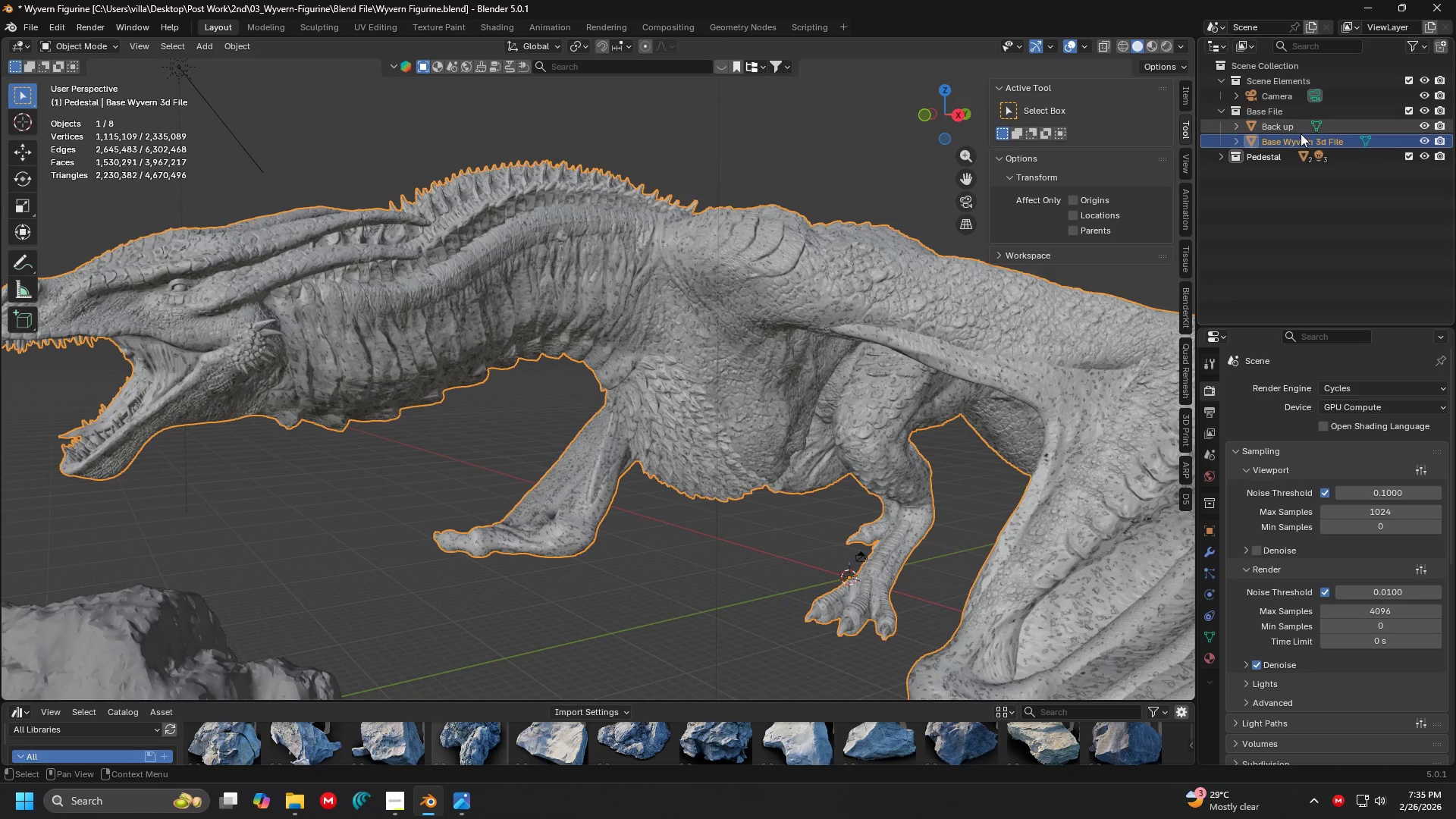 
left_click([1291, 129])
 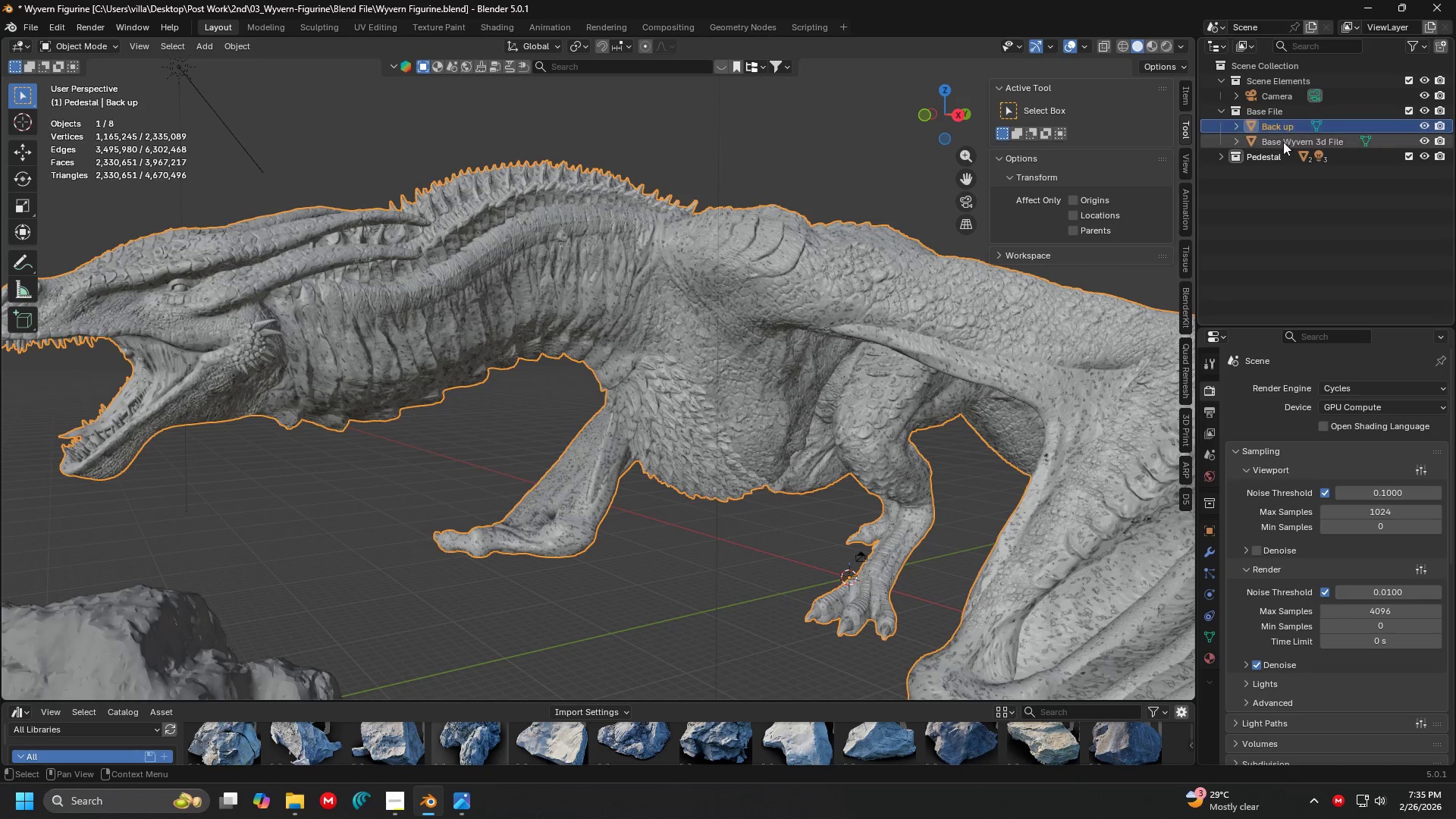 
left_click([1283, 142])
 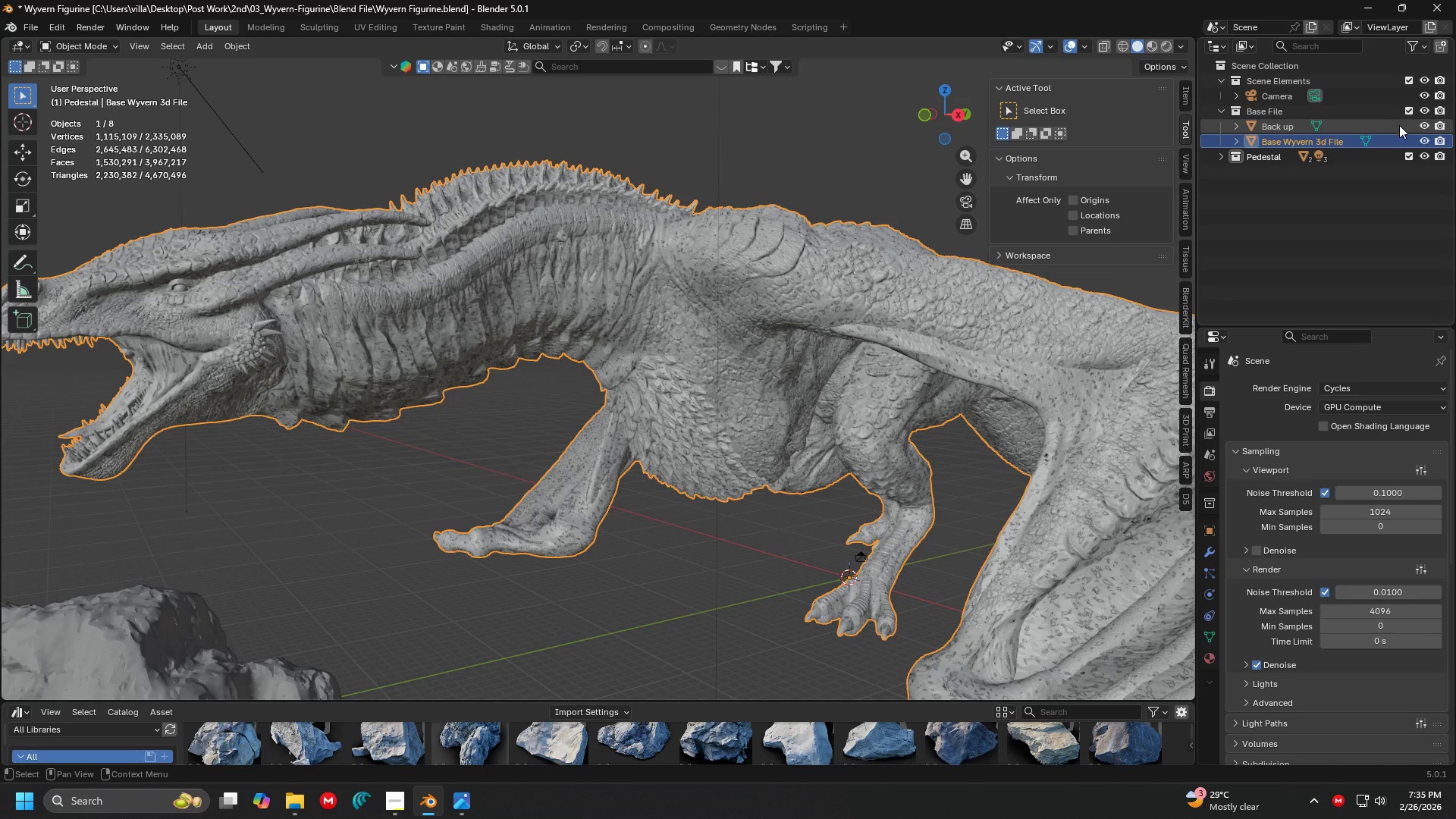 
left_click([1401, 129])
 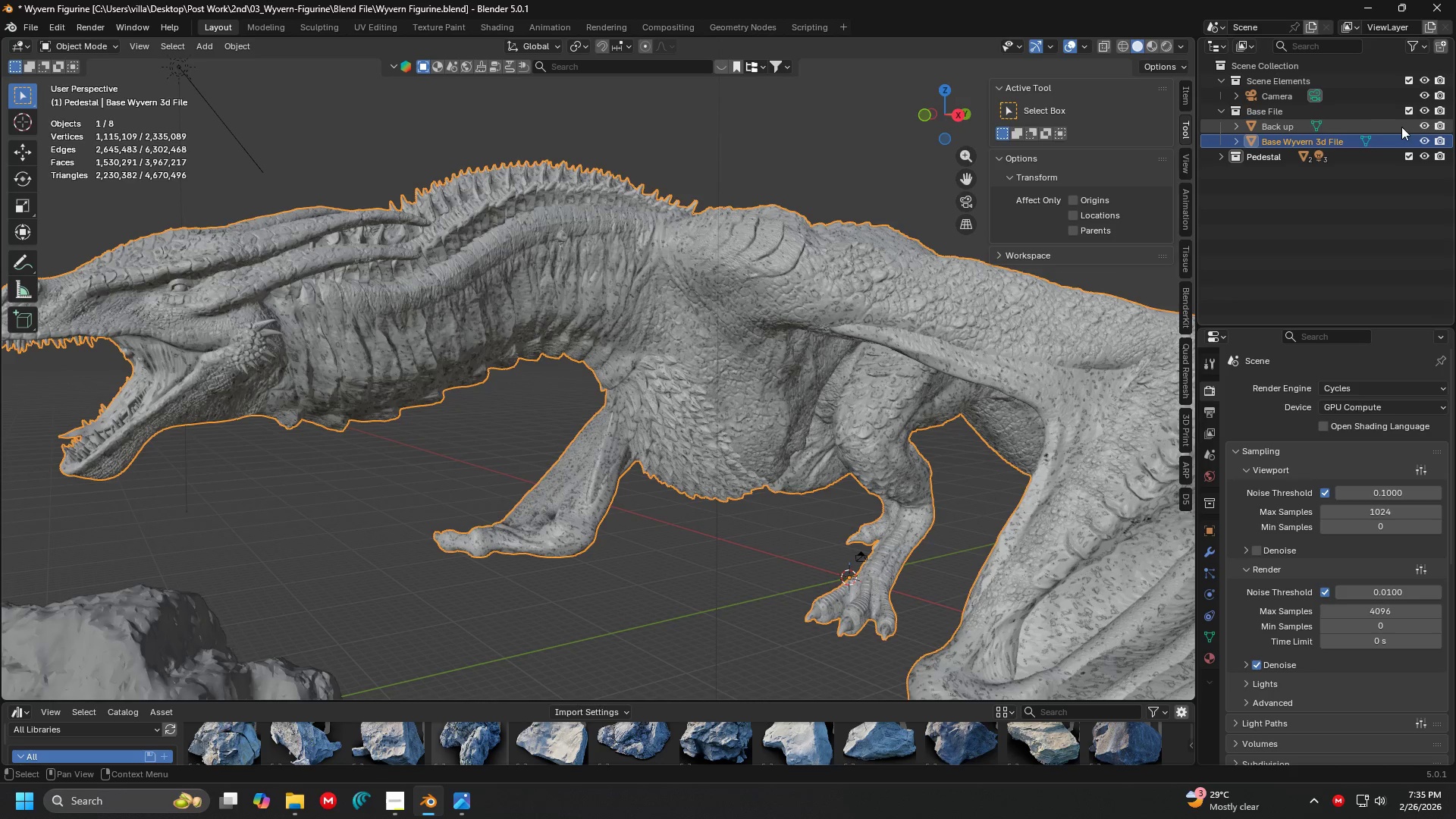 
left_click([1363, 130])
 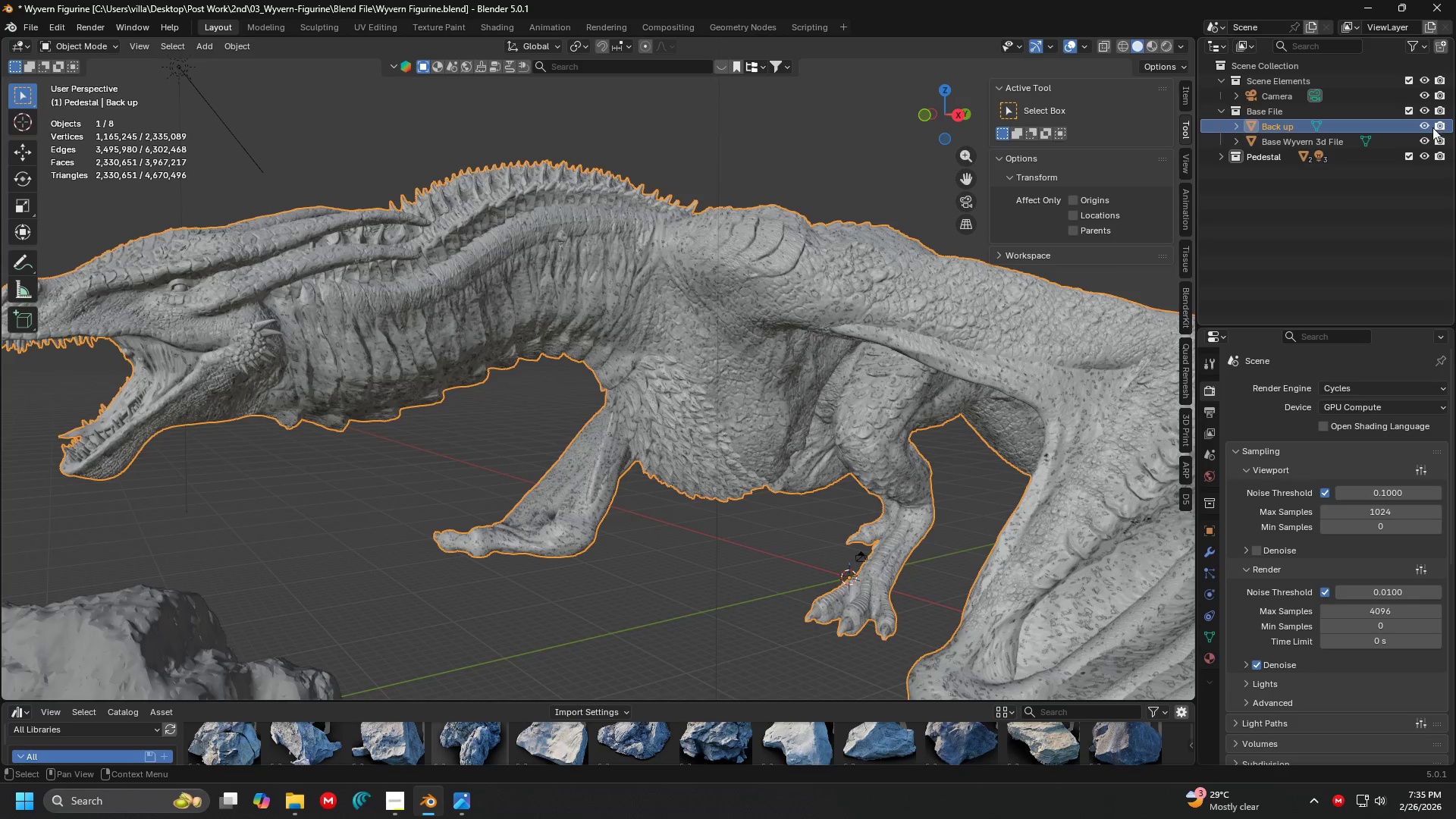 
left_click([1426, 126])
 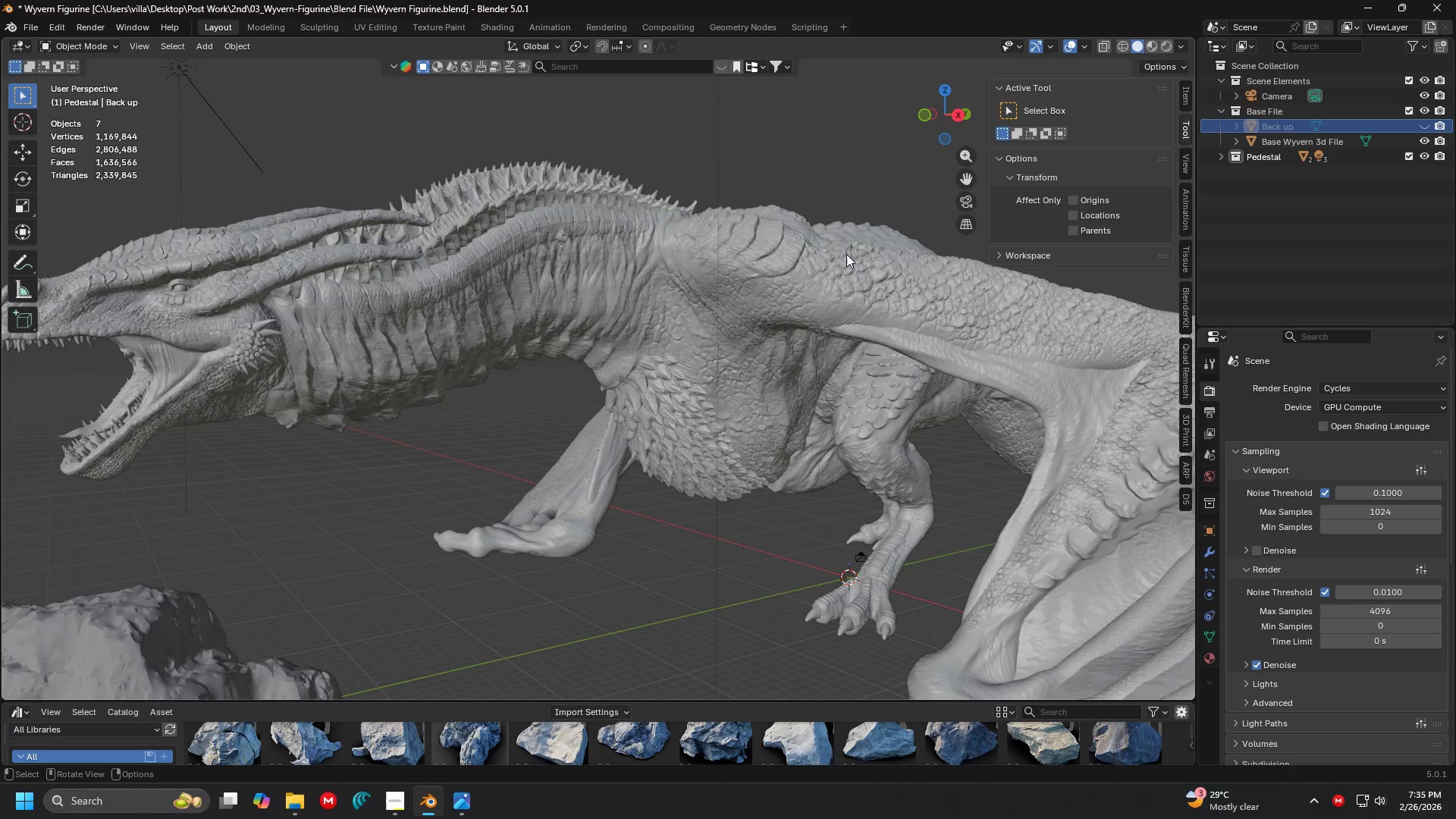 
hold_key(key=ShiftLeft, duration=0.33)
 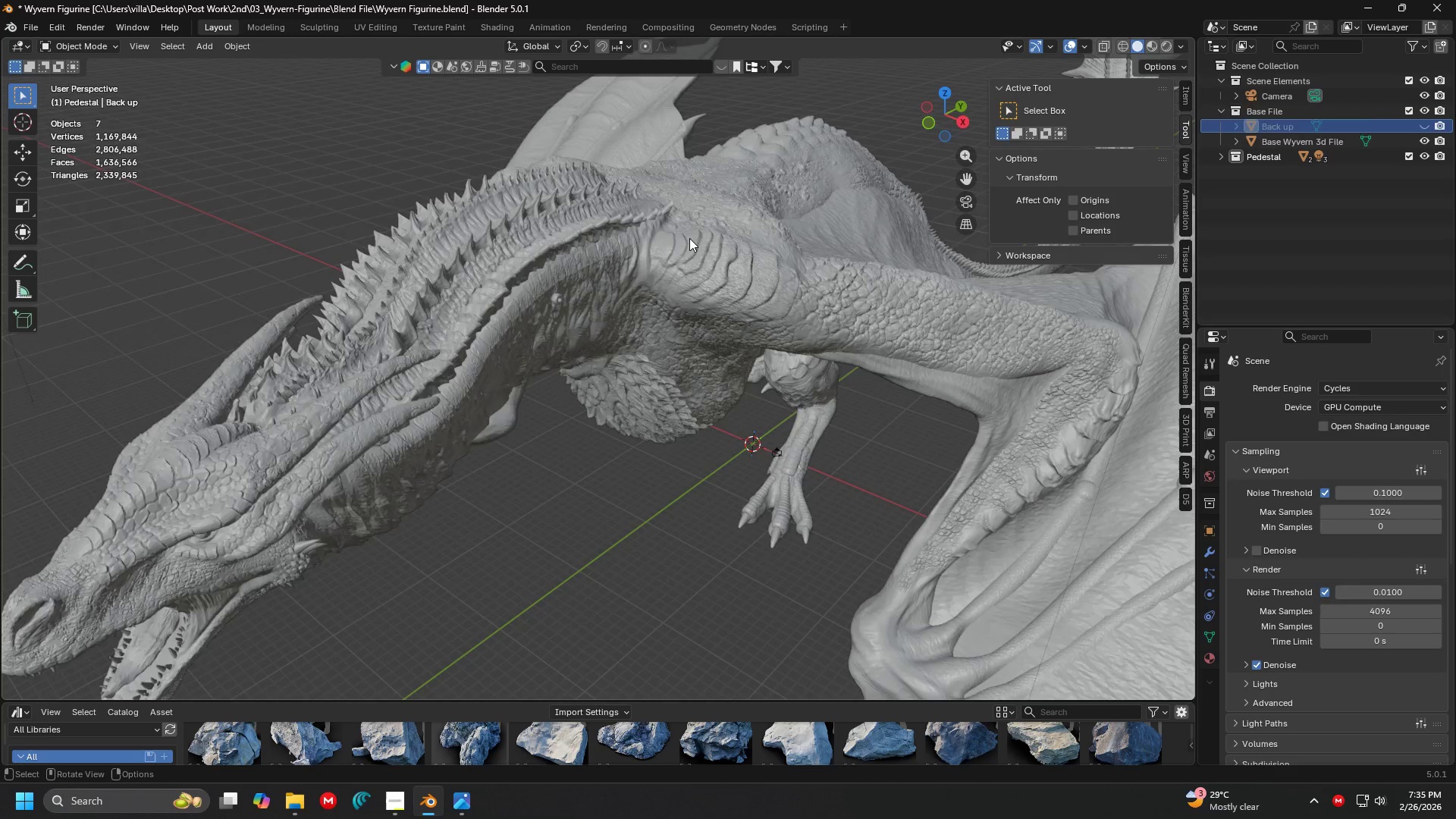 
left_click([689, 238])
 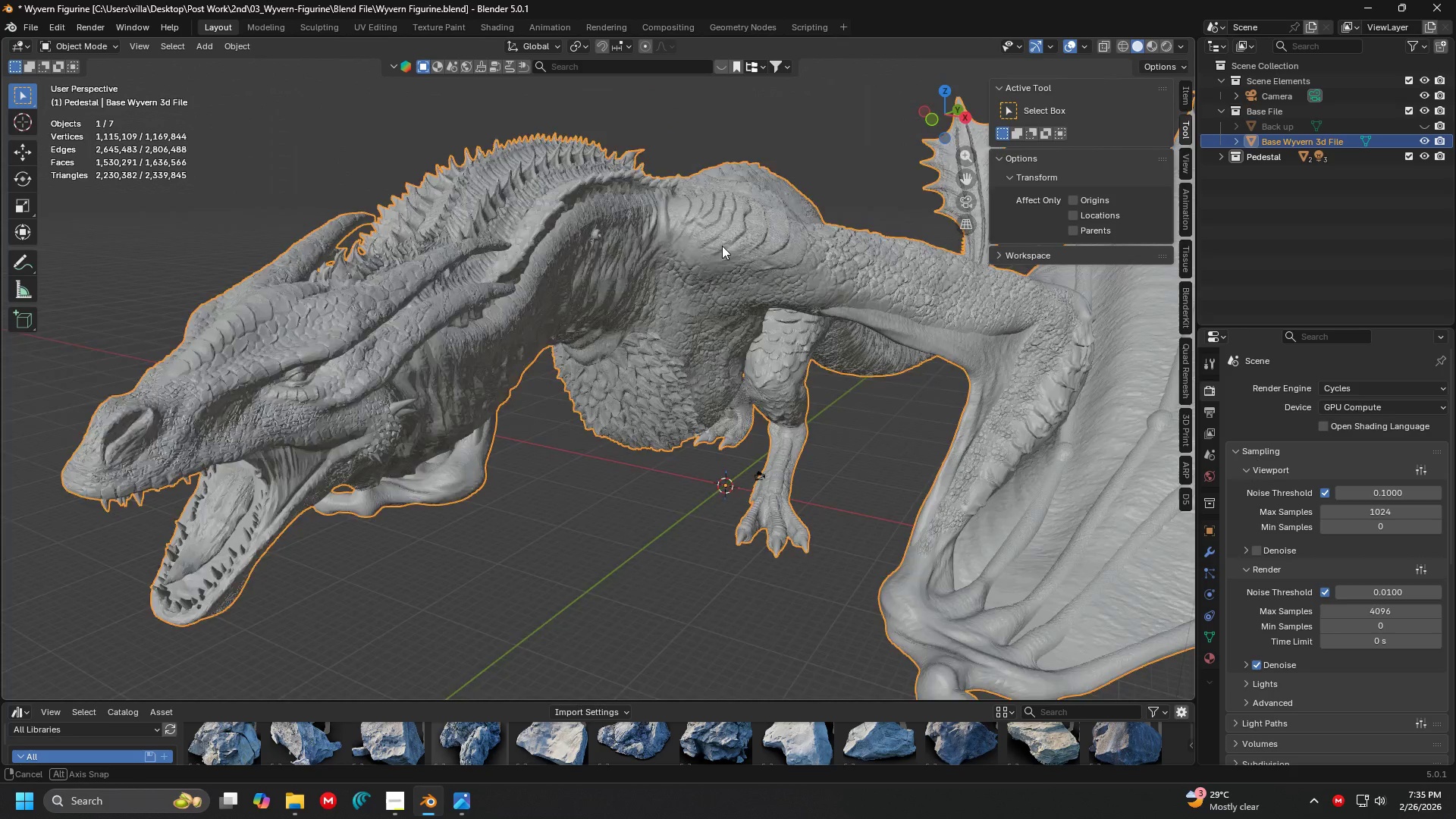 
scroll: coordinate [654, 177], scroll_direction: down, amount: 2.0
 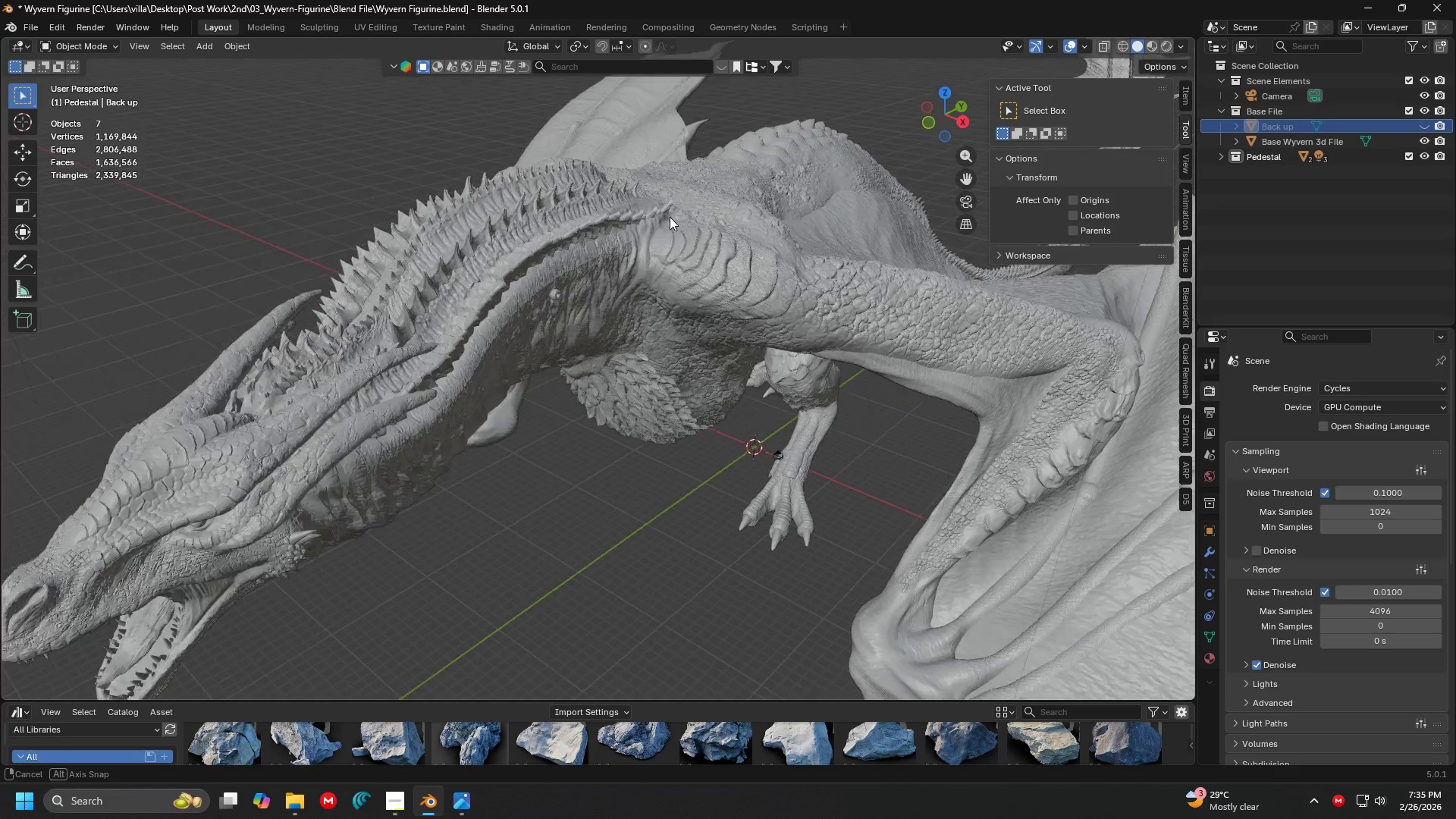 
scroll: coordinate [739, 238], scroll_direction: up, amount: 3.0
 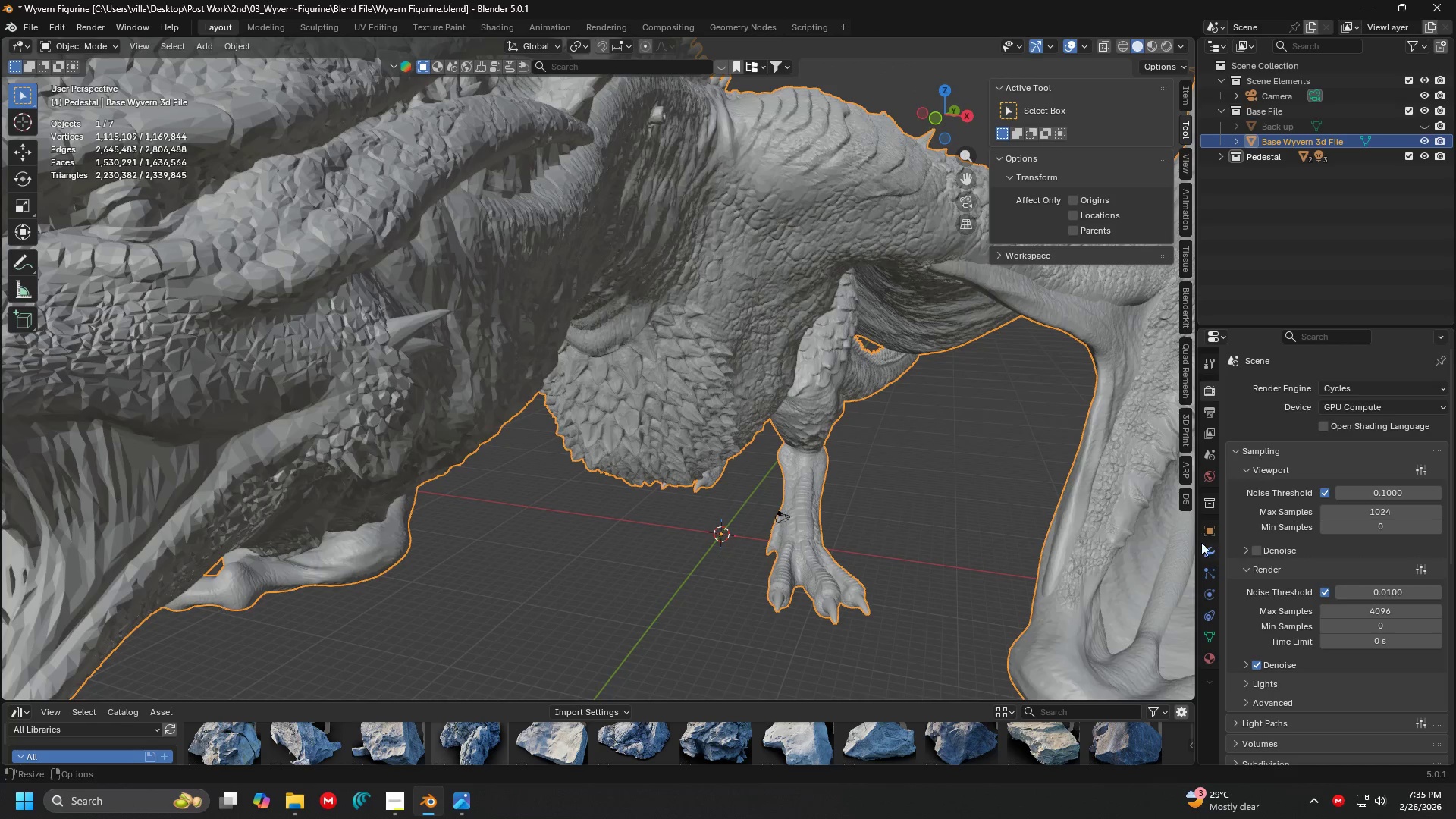 
double_click([1264, 396])
 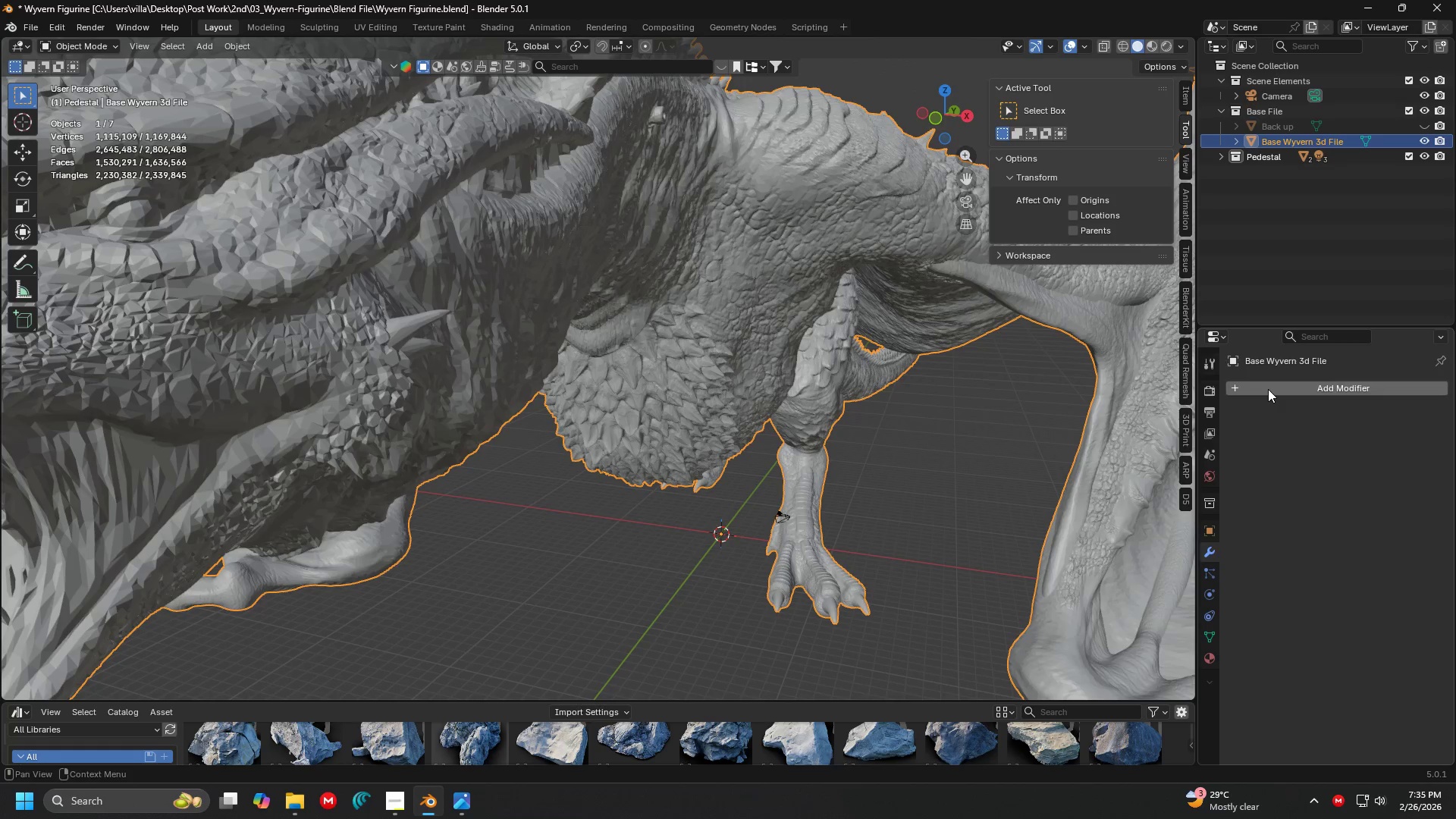 
triple_click([1268, 389])
 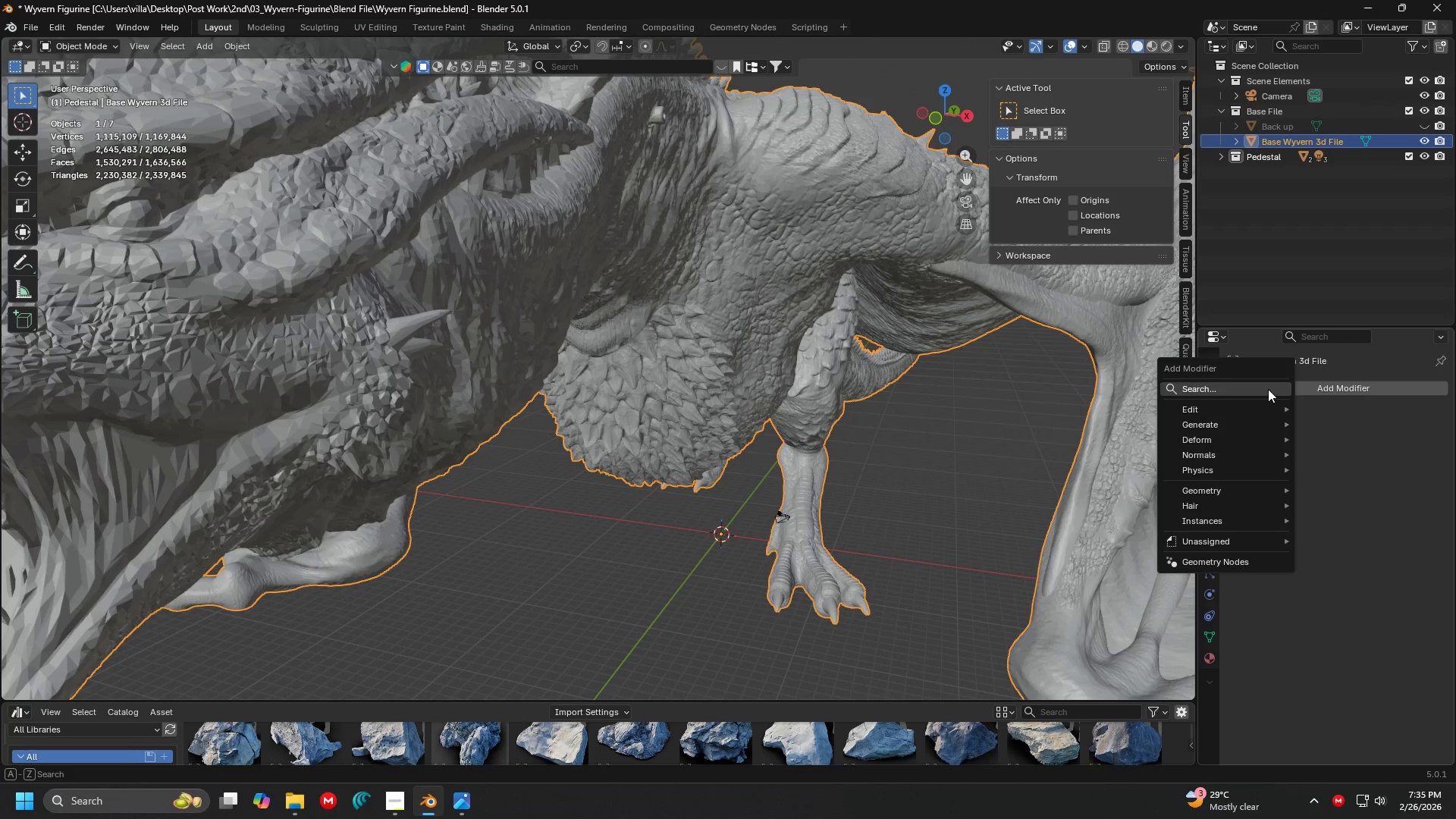 
triple_click([1268, 389])
 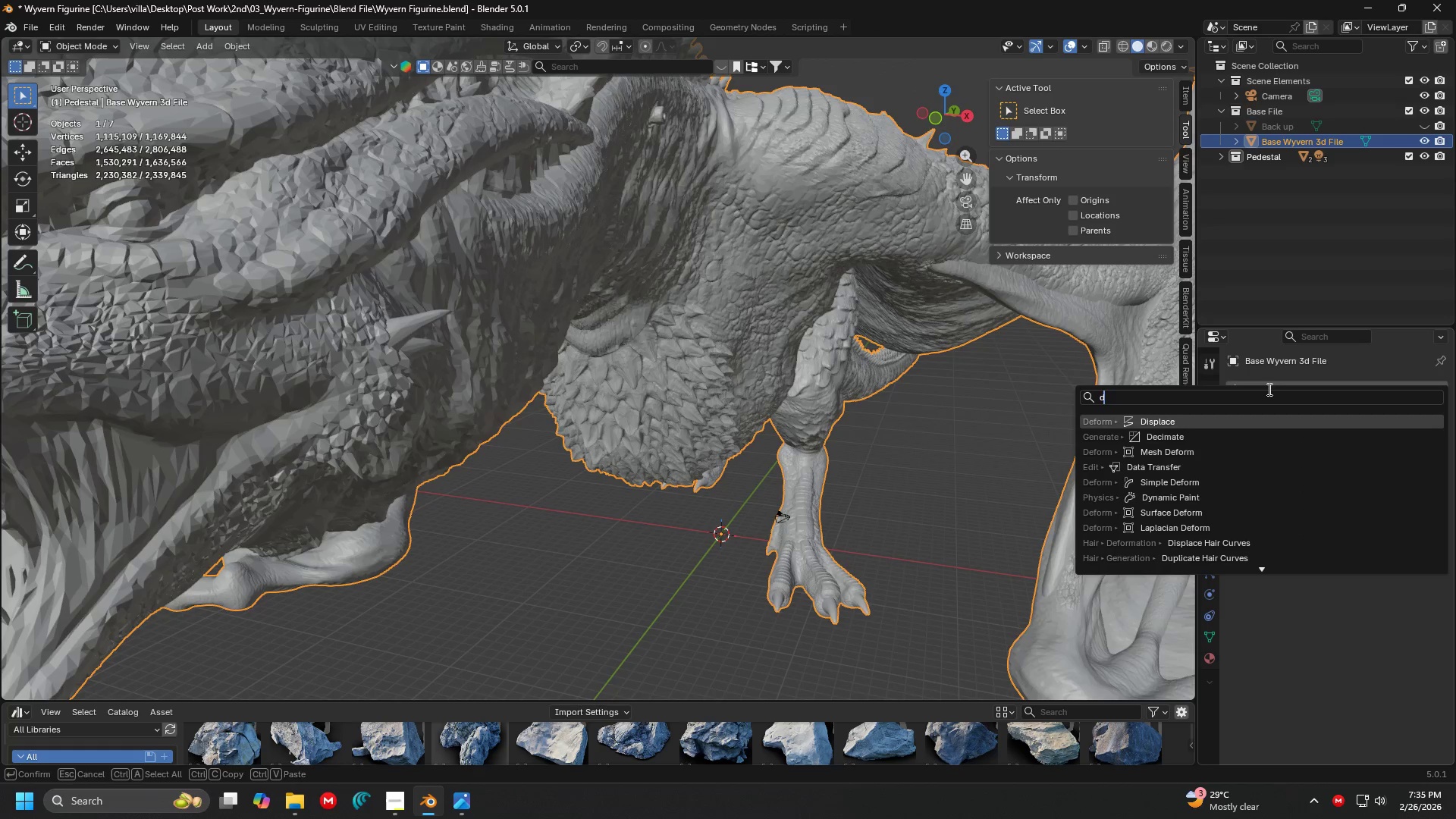 
type(decima)
 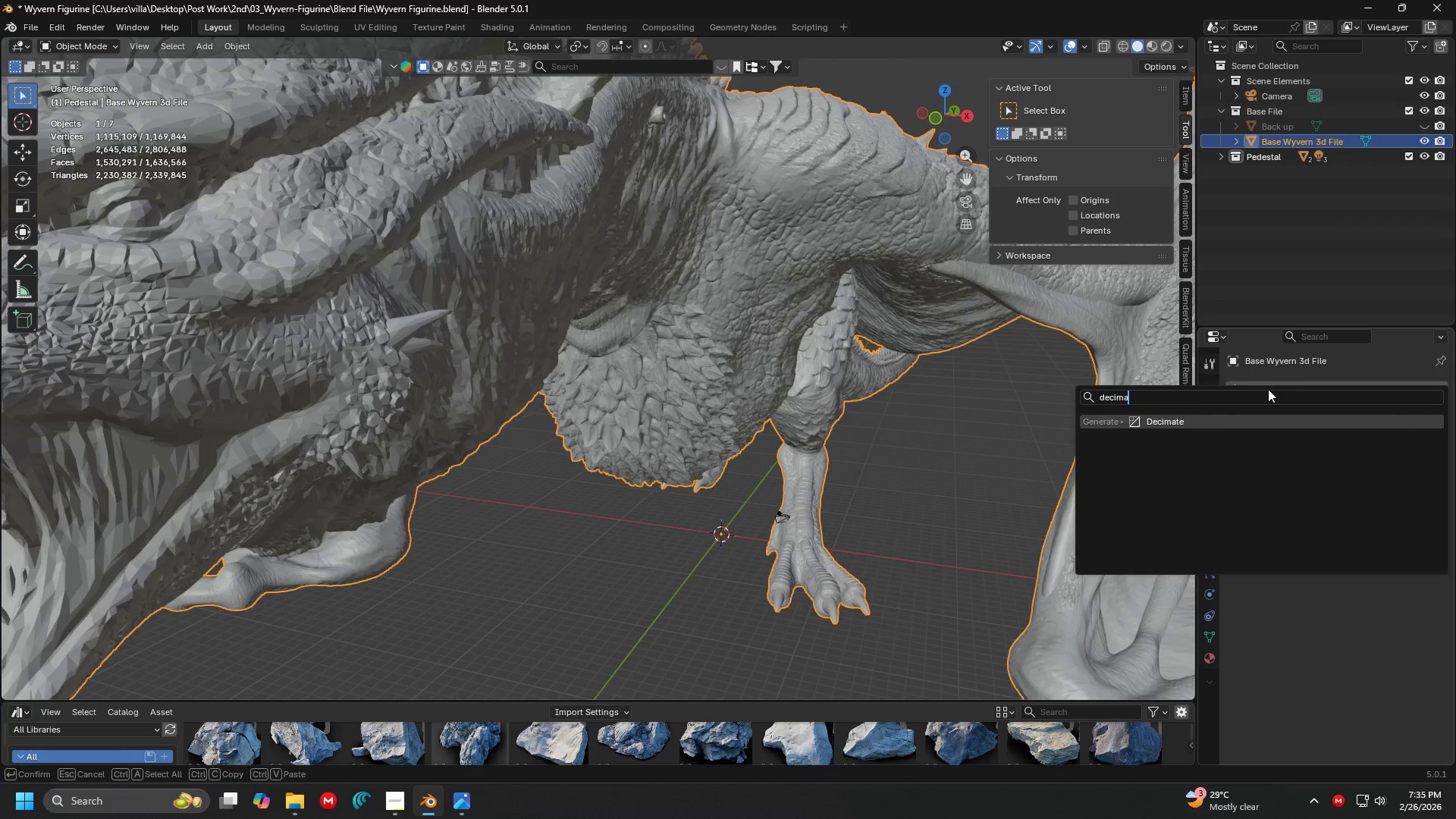 
key(Enter)
 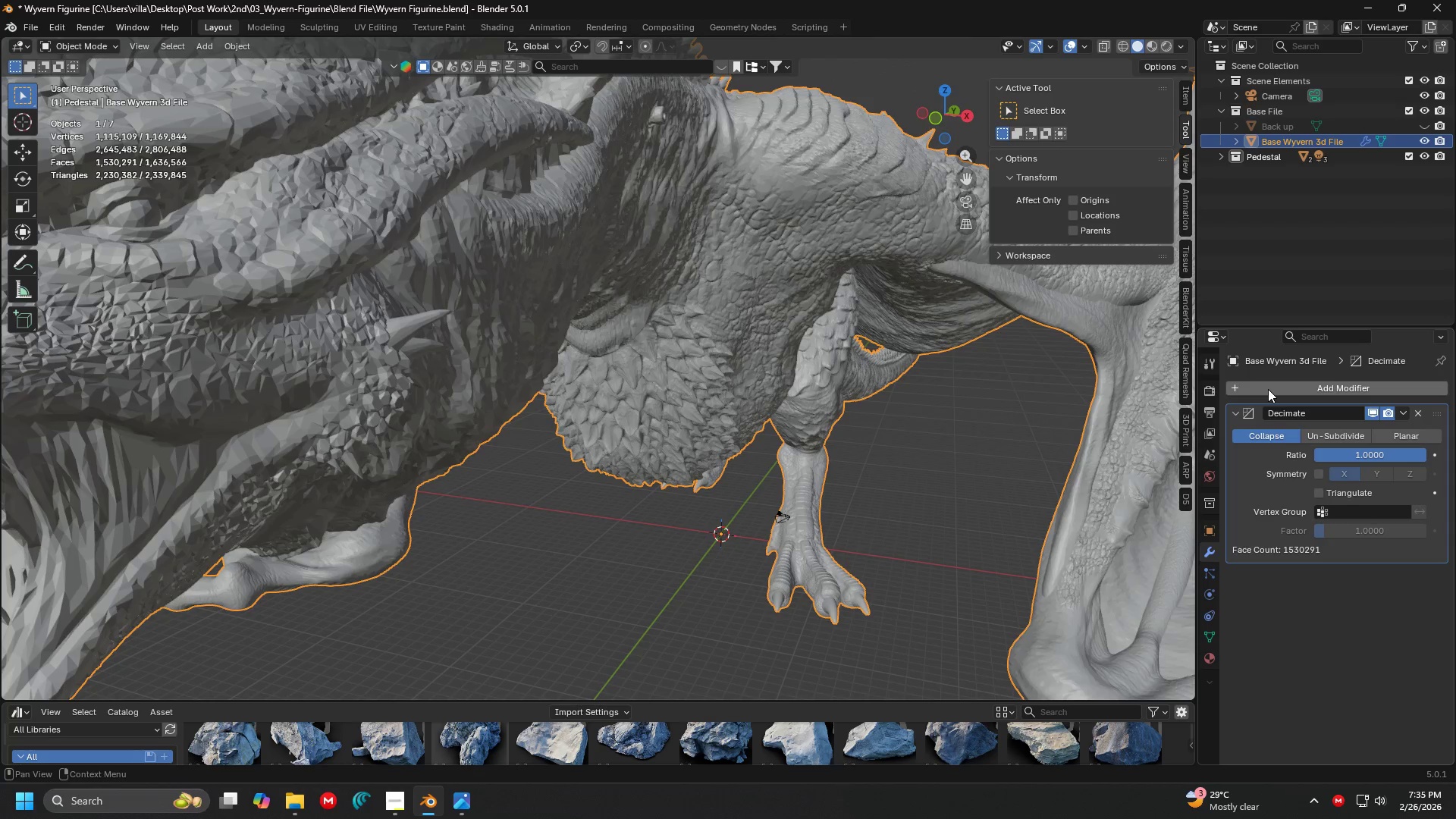 
key(Shift+ShiftLeft)
 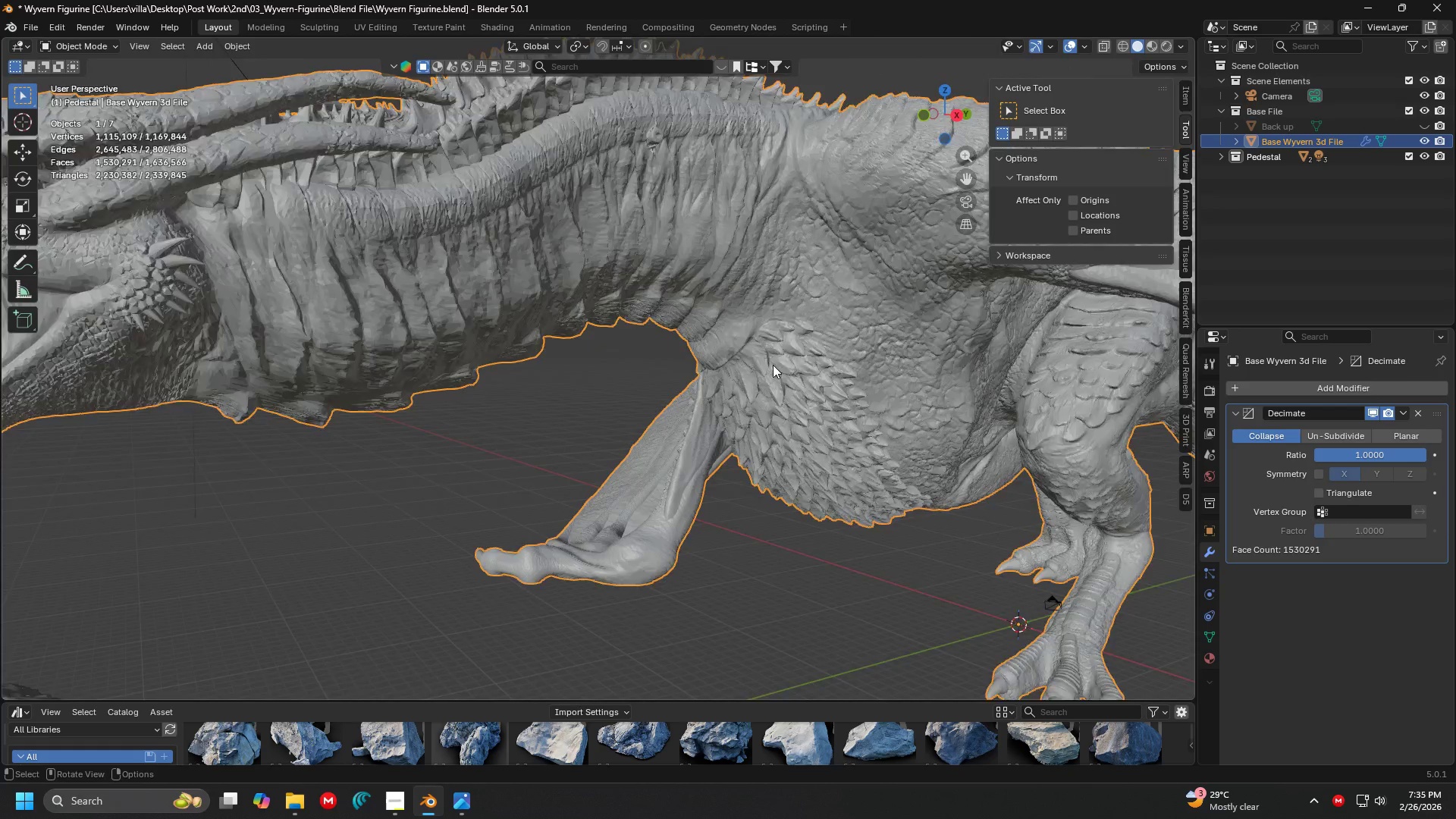 
key(Shift+ShiftLeft)
 